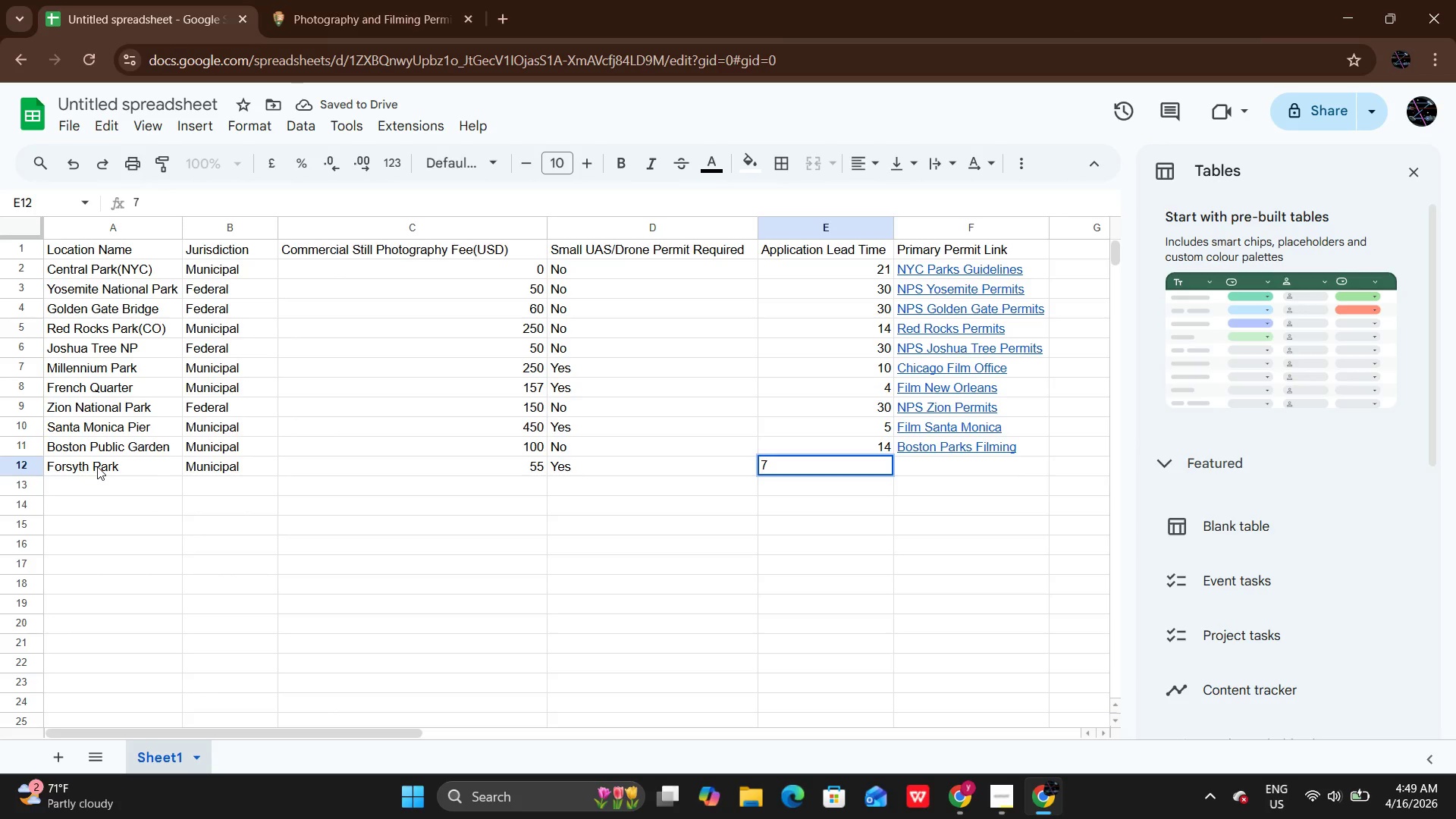 
key(ArrowRight)
 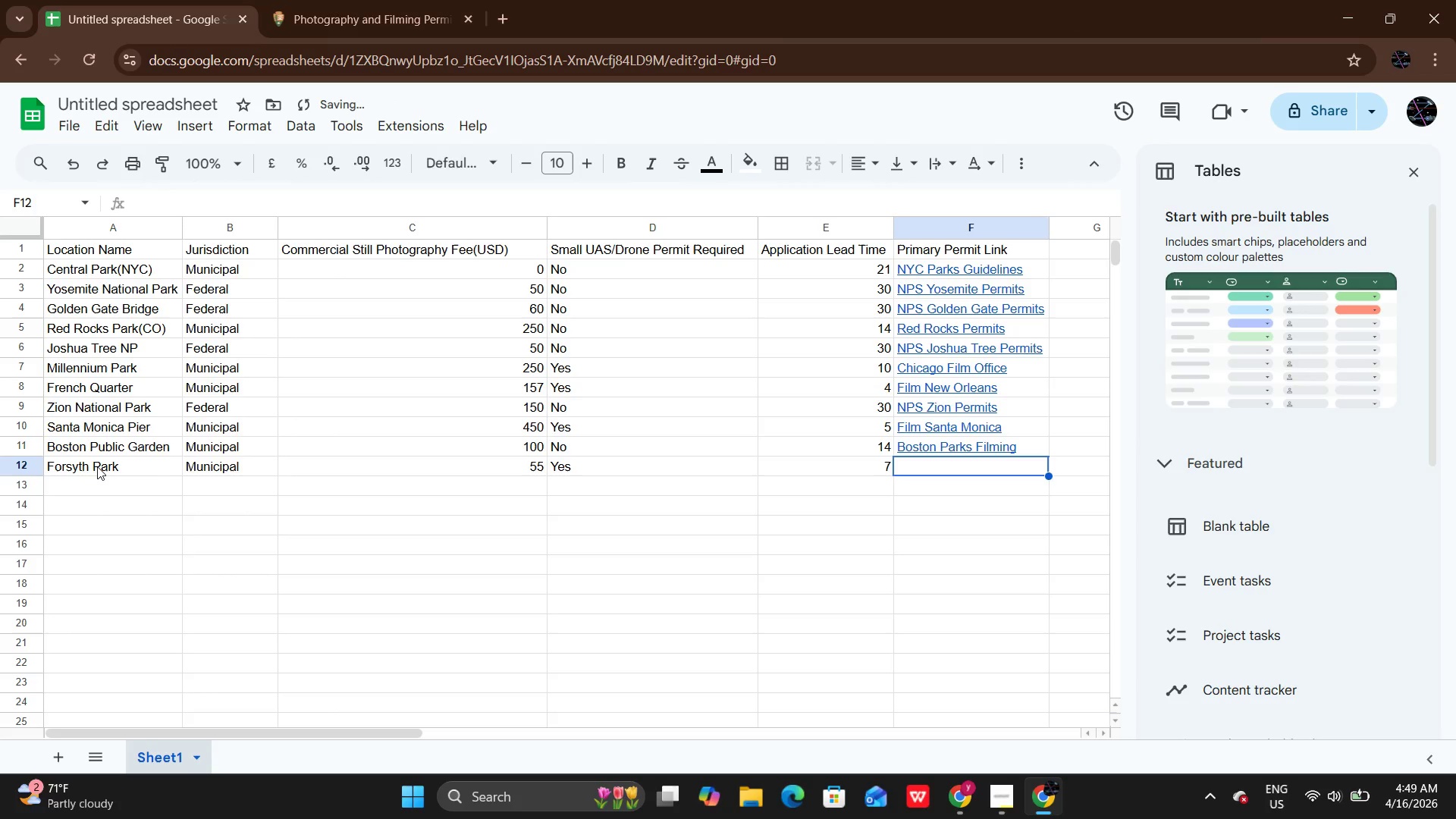 
key(Enter)
 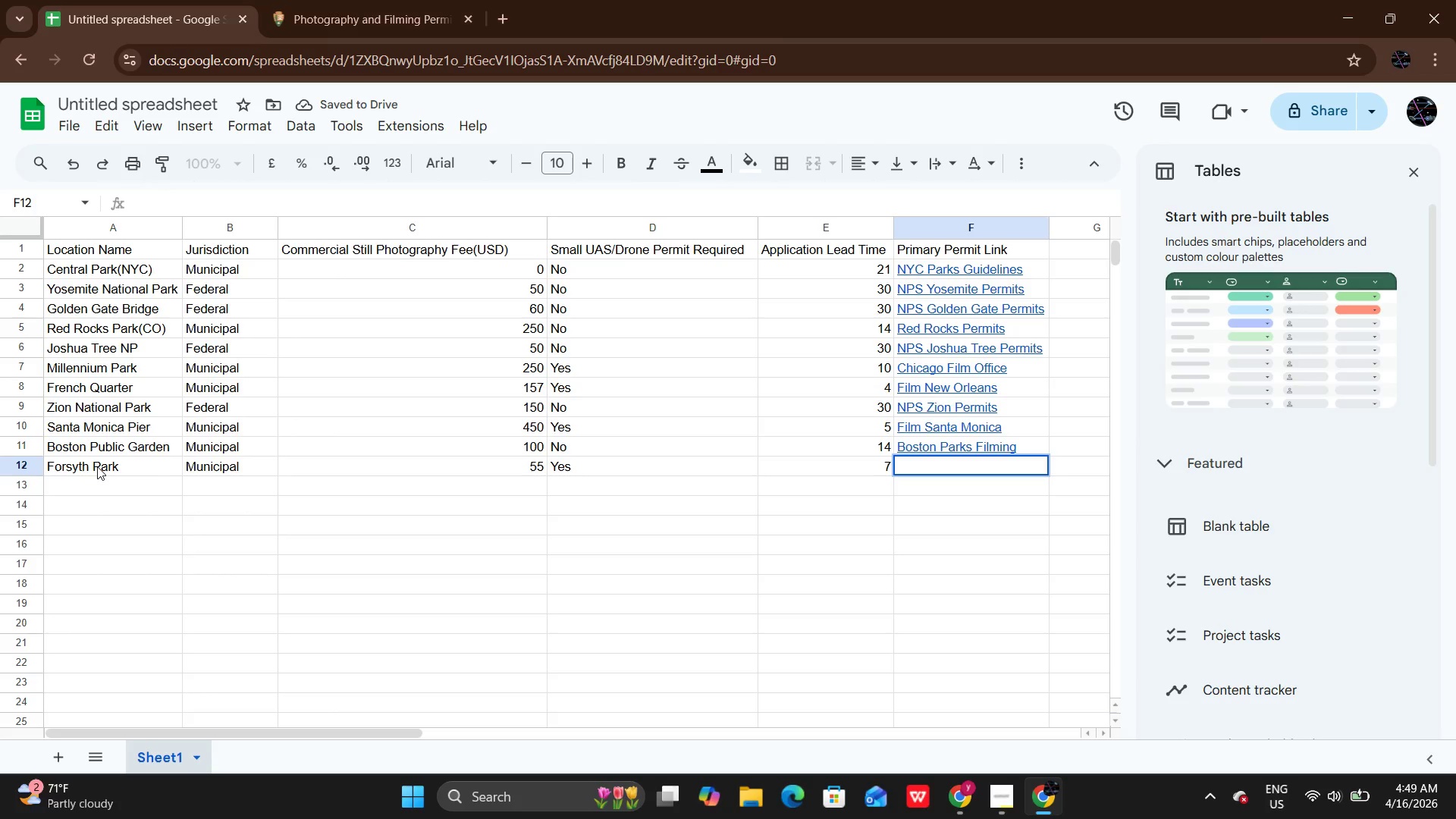 
type(s)
key(Backspace)
key(Backspace)
type(sA)
key(Backspace)
key(Backspace)
type(s)
key(Backspace)
type(Sav)
 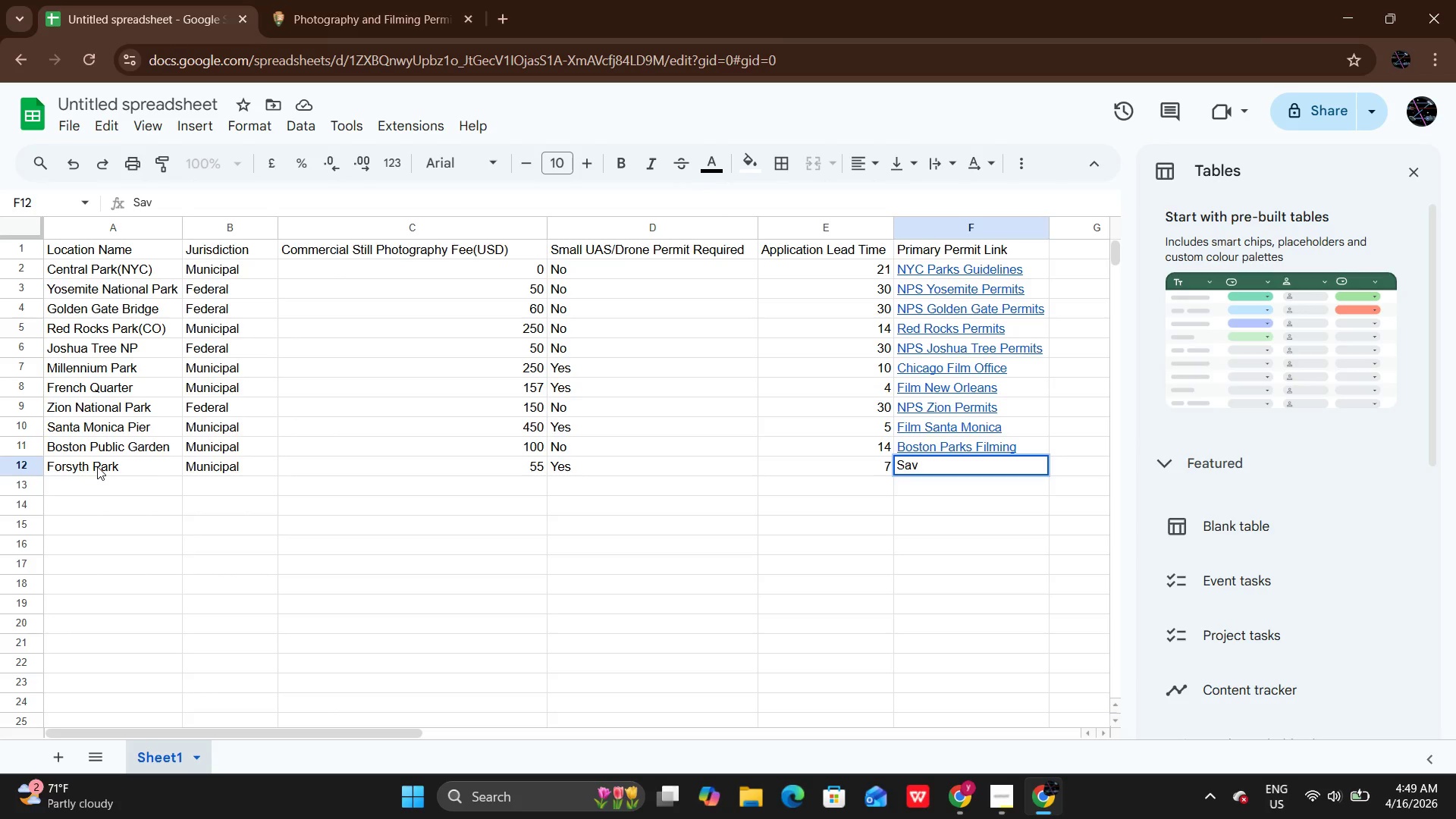 
type(annah Film Office )
 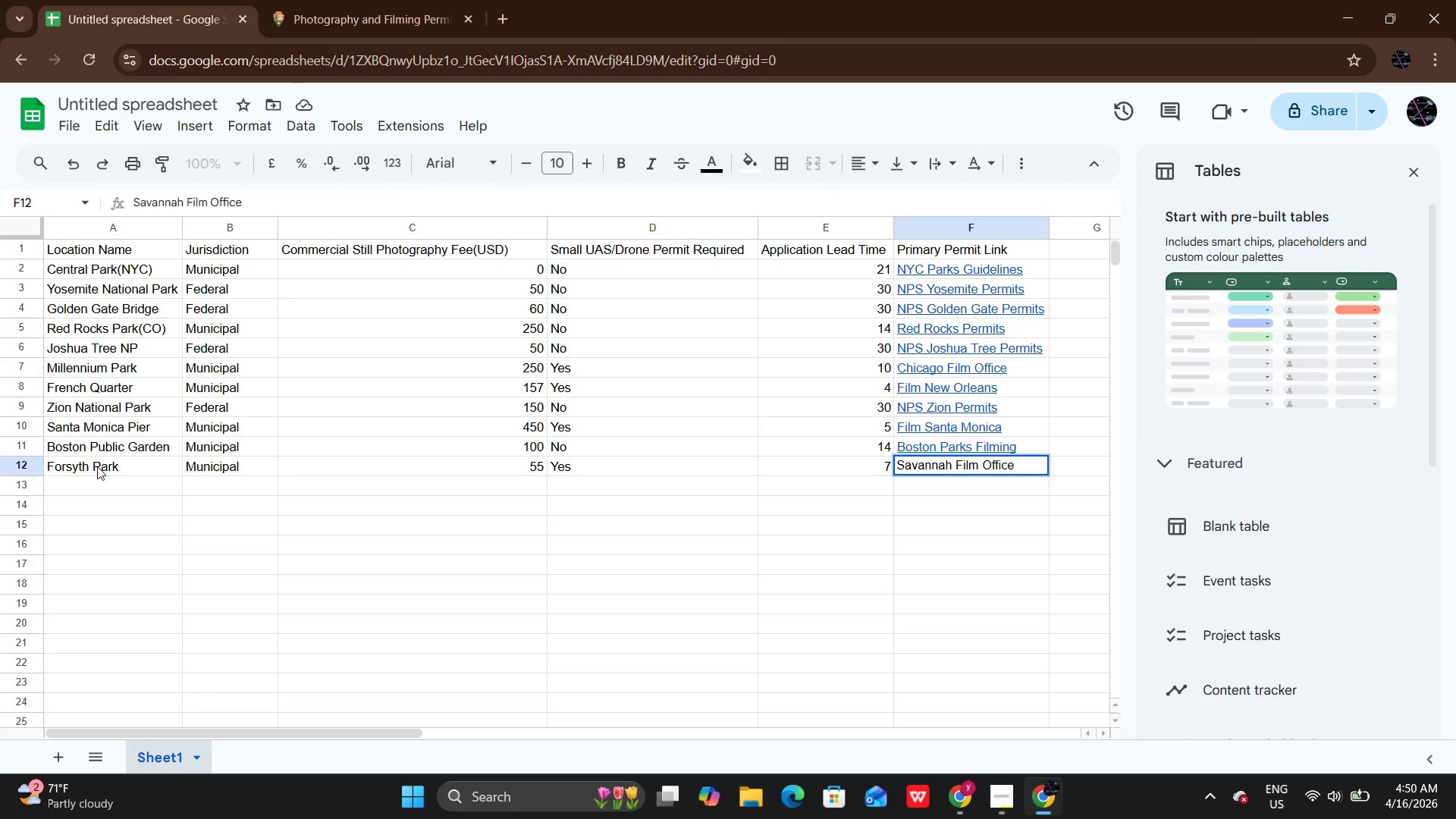 
key(Enter)
 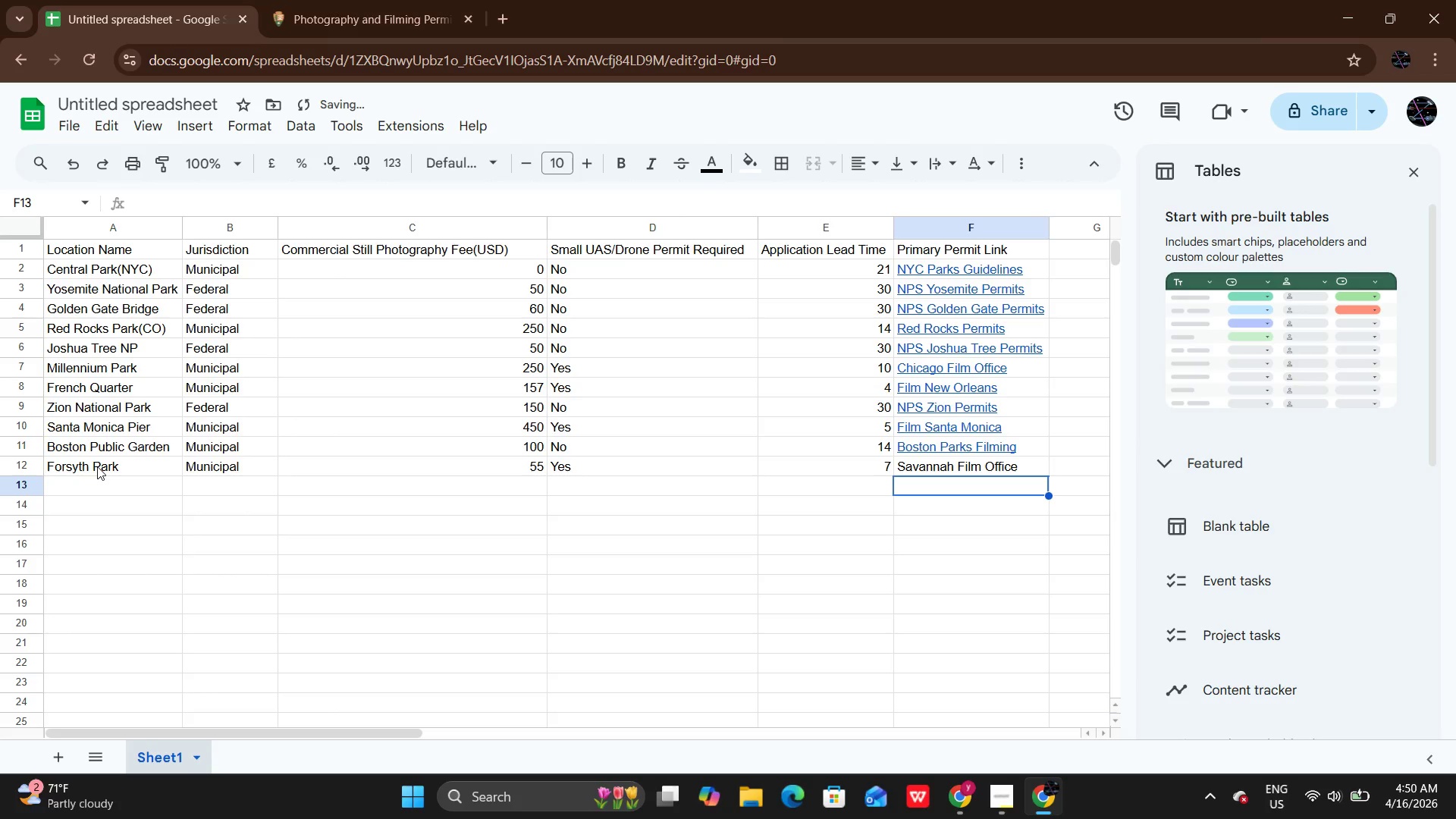 
key(ArrowUp)
 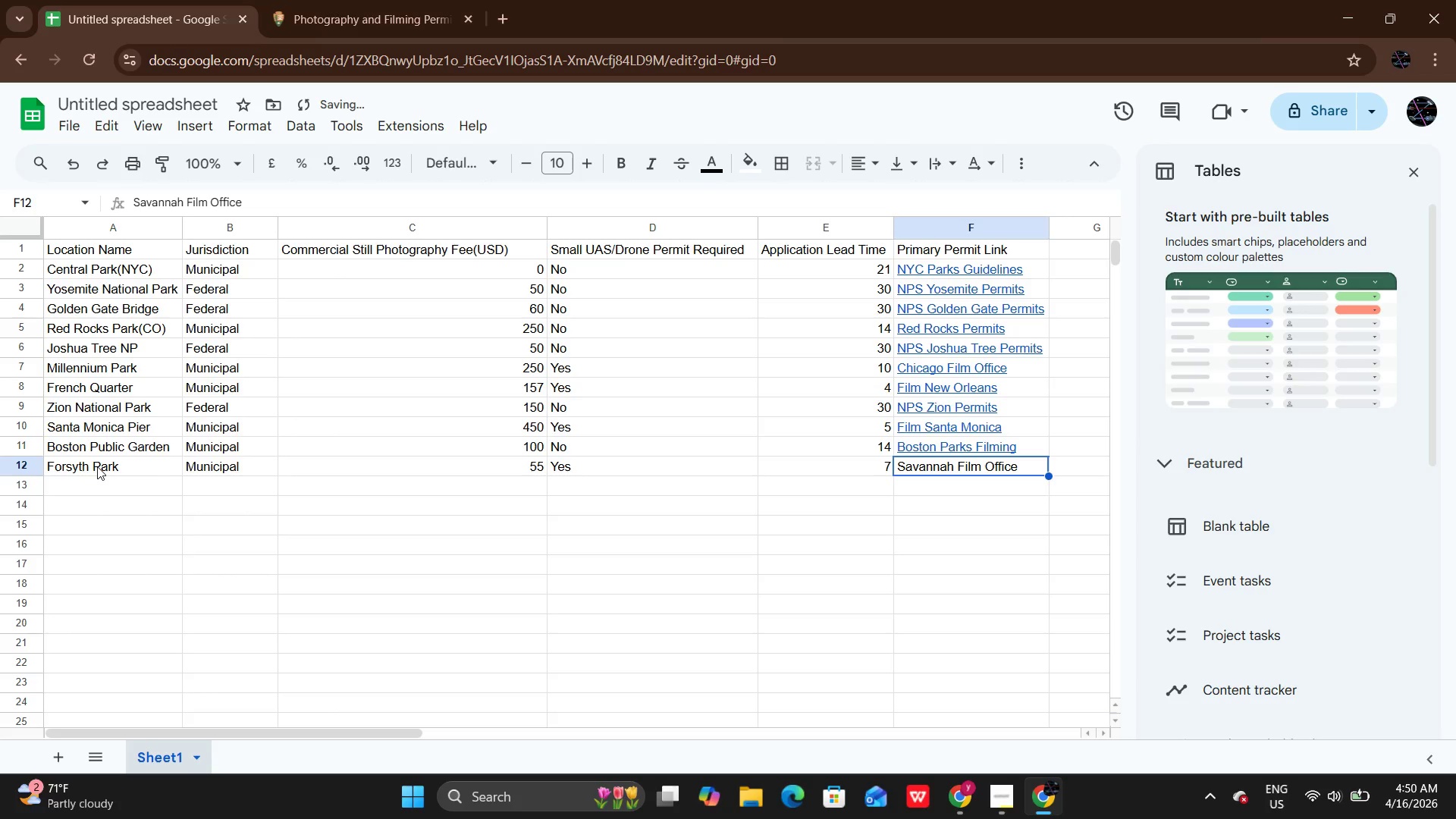 
key(Control+C)
 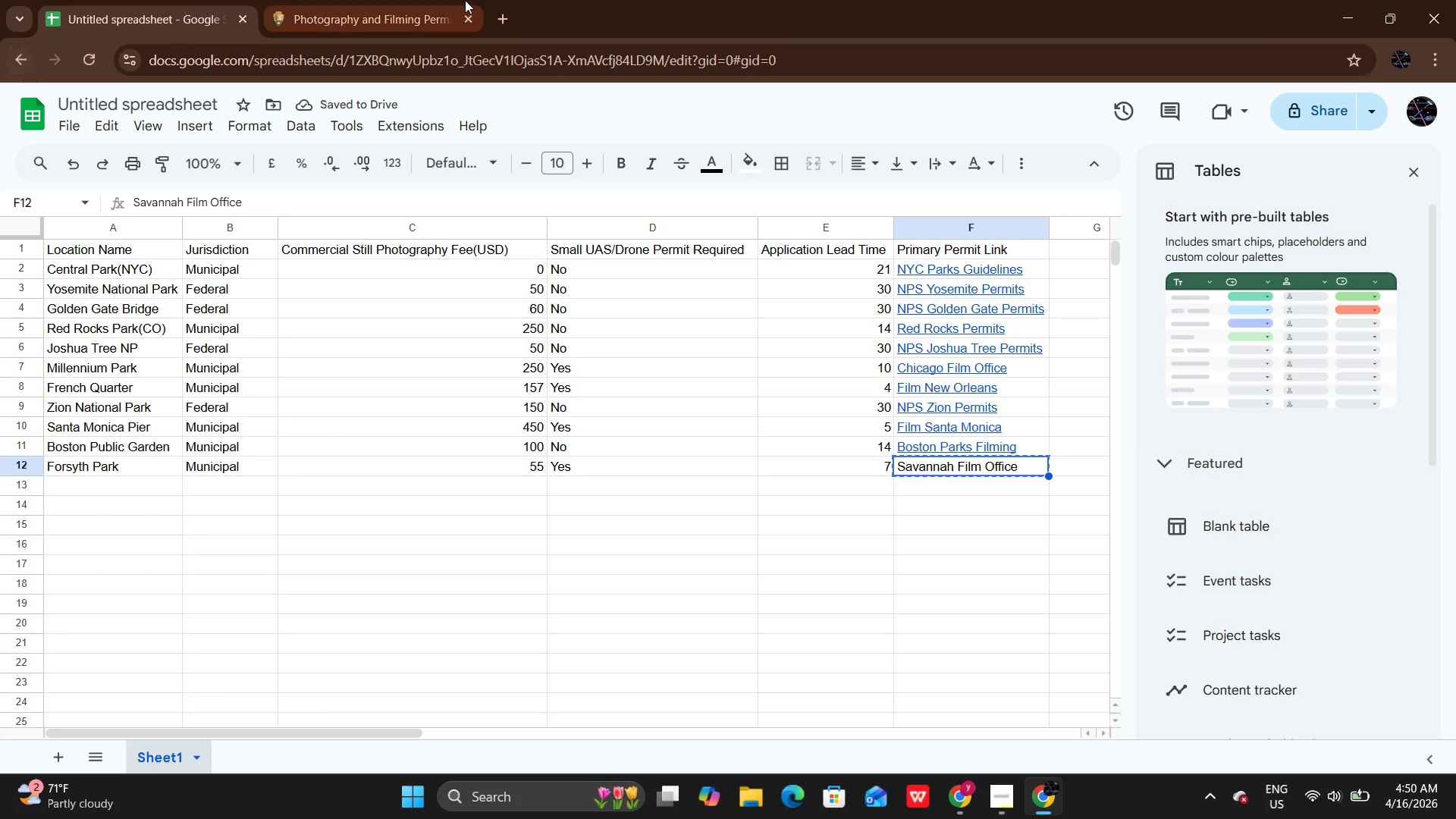 
left_click([465, 0])
 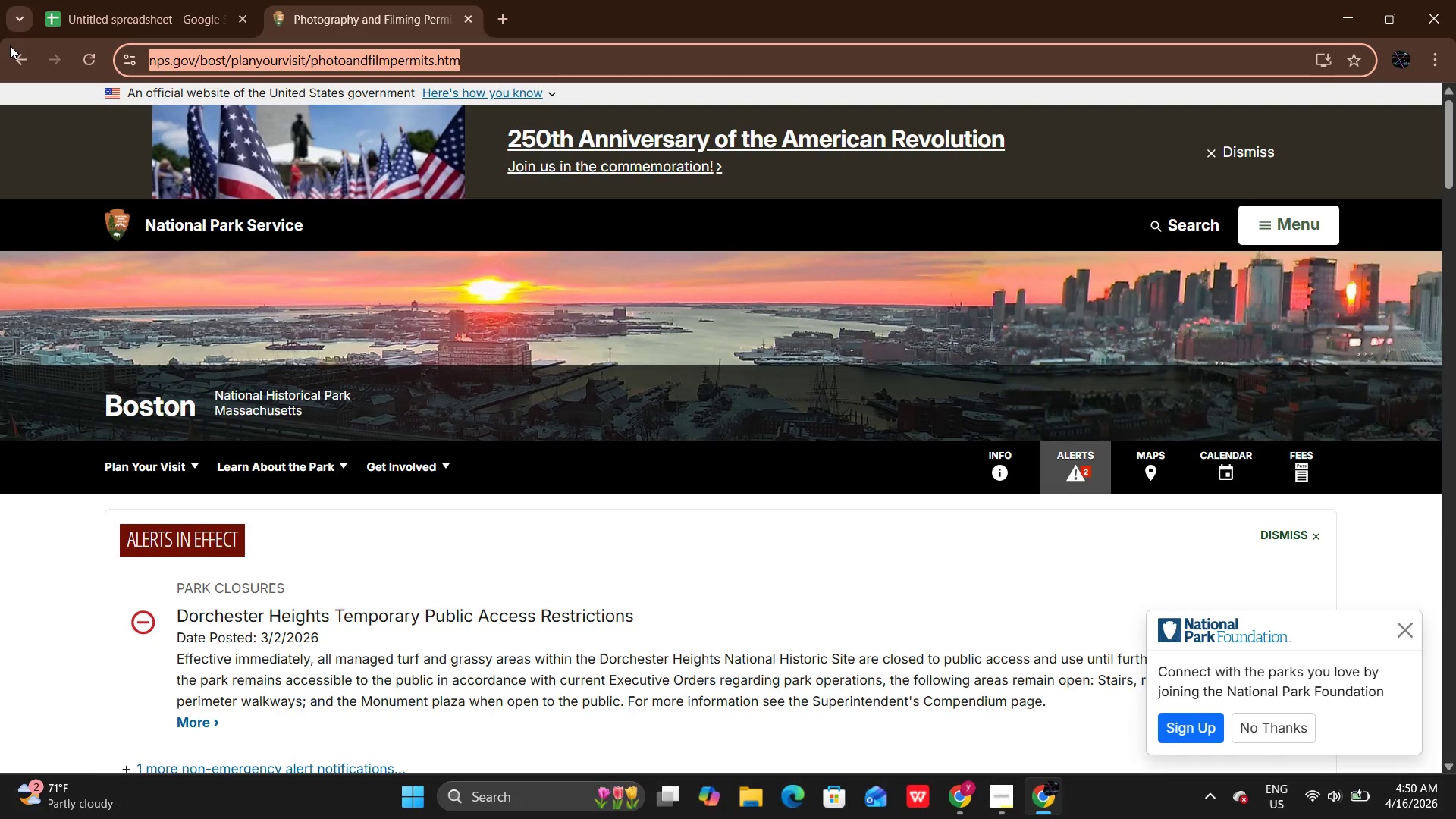 
left_click([11, 54])
 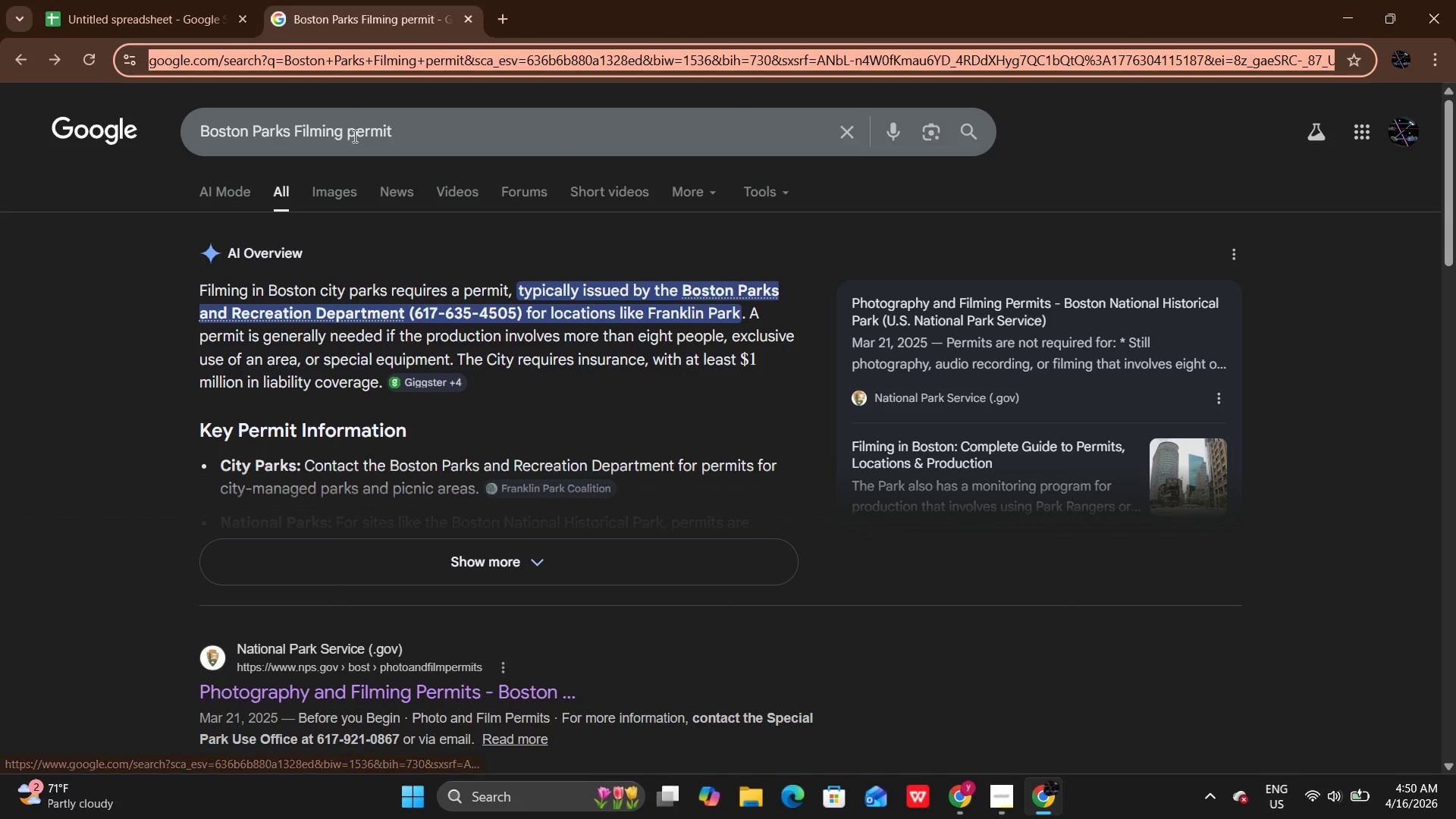 
left_click([347, 132])
 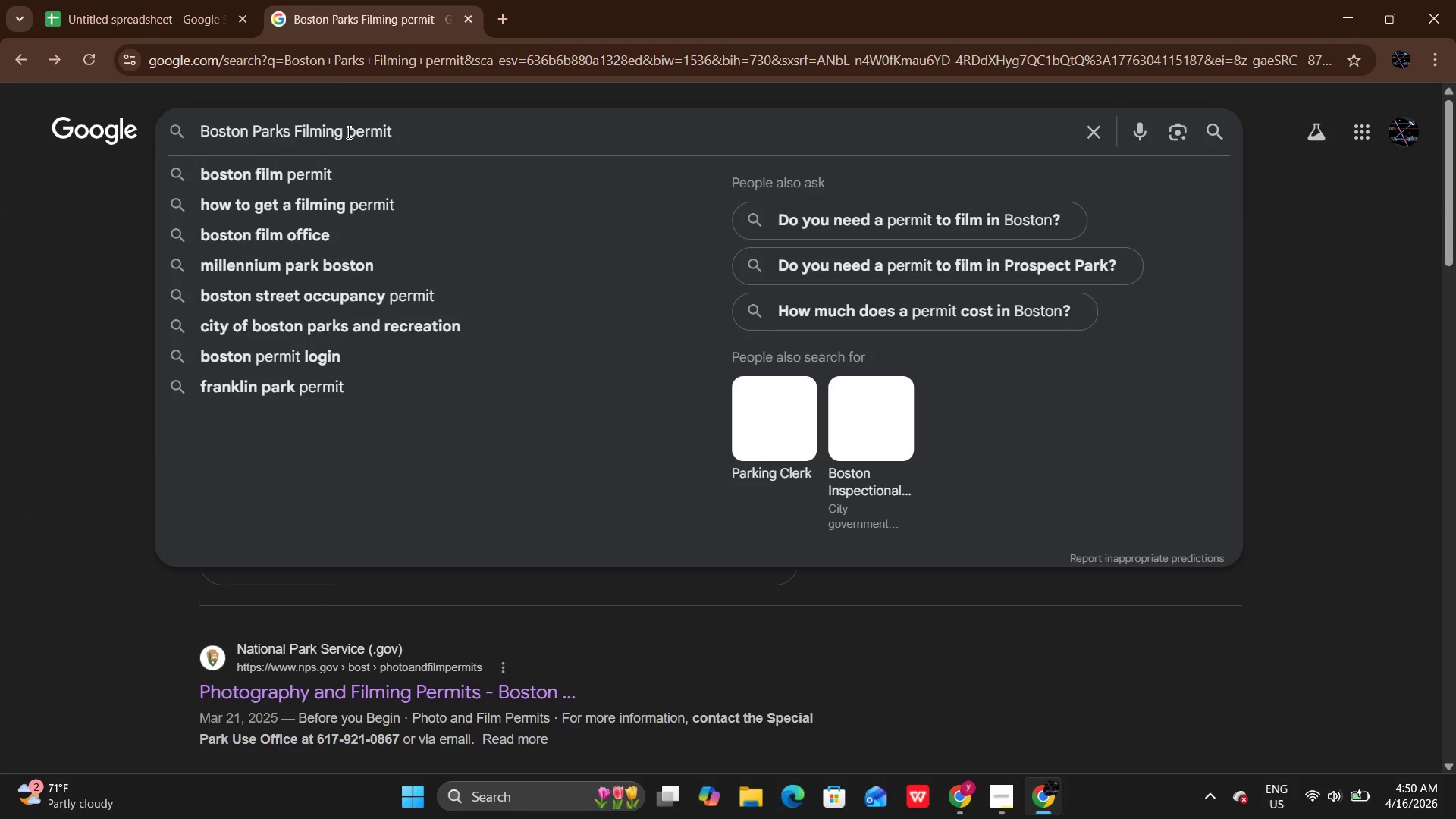 
hold_key(key=Backspace, duration=1.22)
 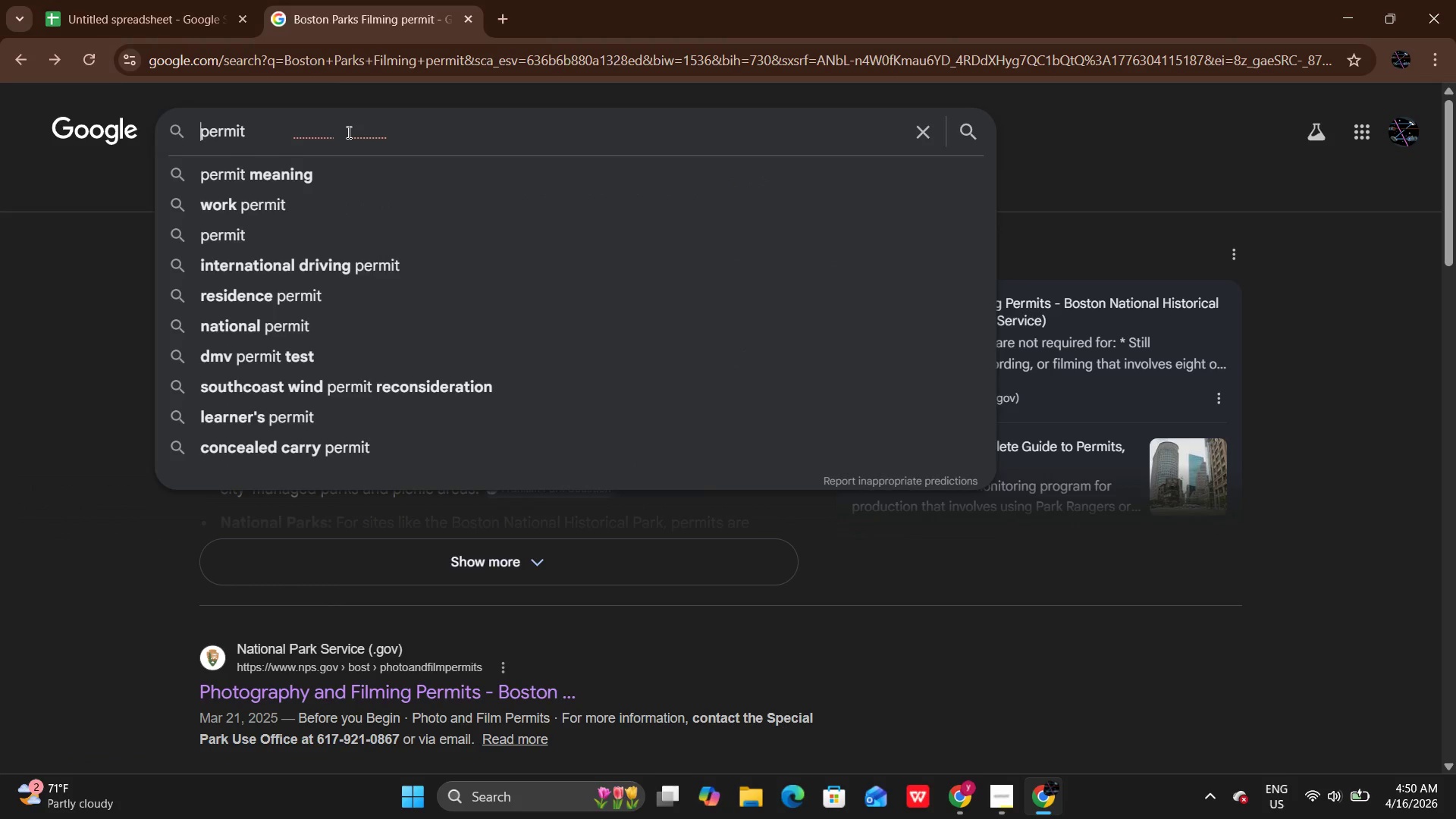 
key(Control+V)
 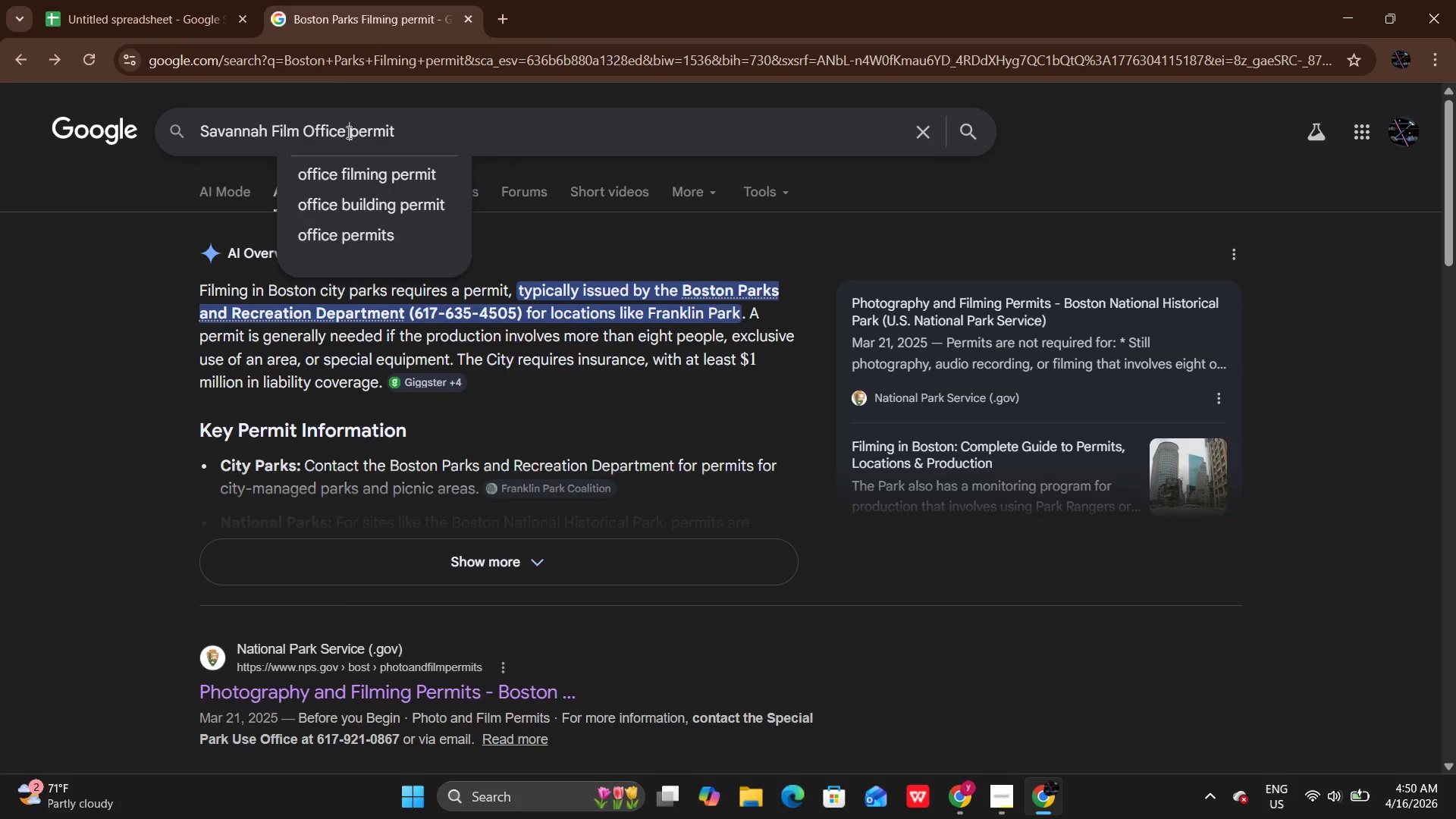 
key(Control+Enter)
 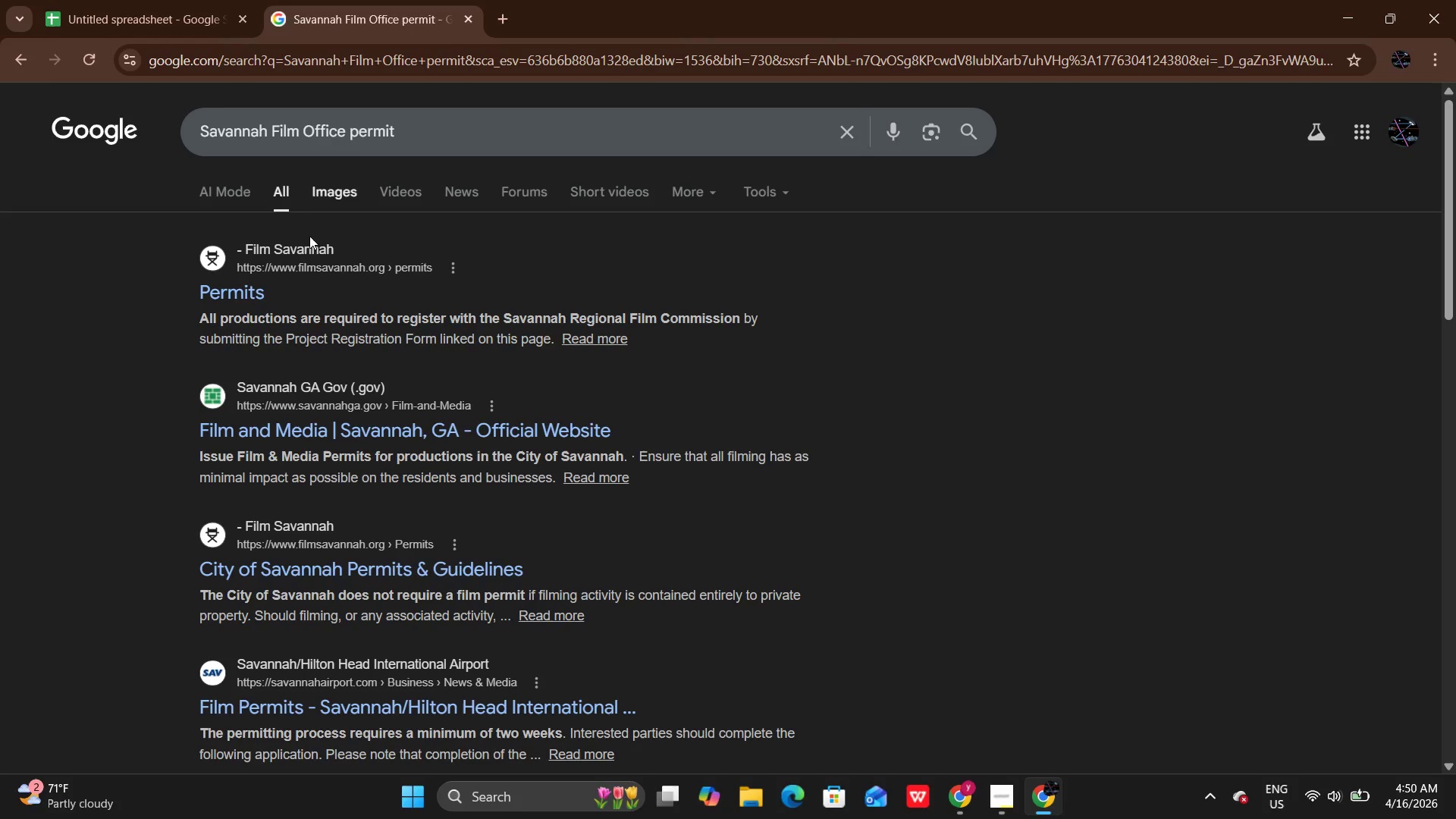 
left_click([259, 287])
 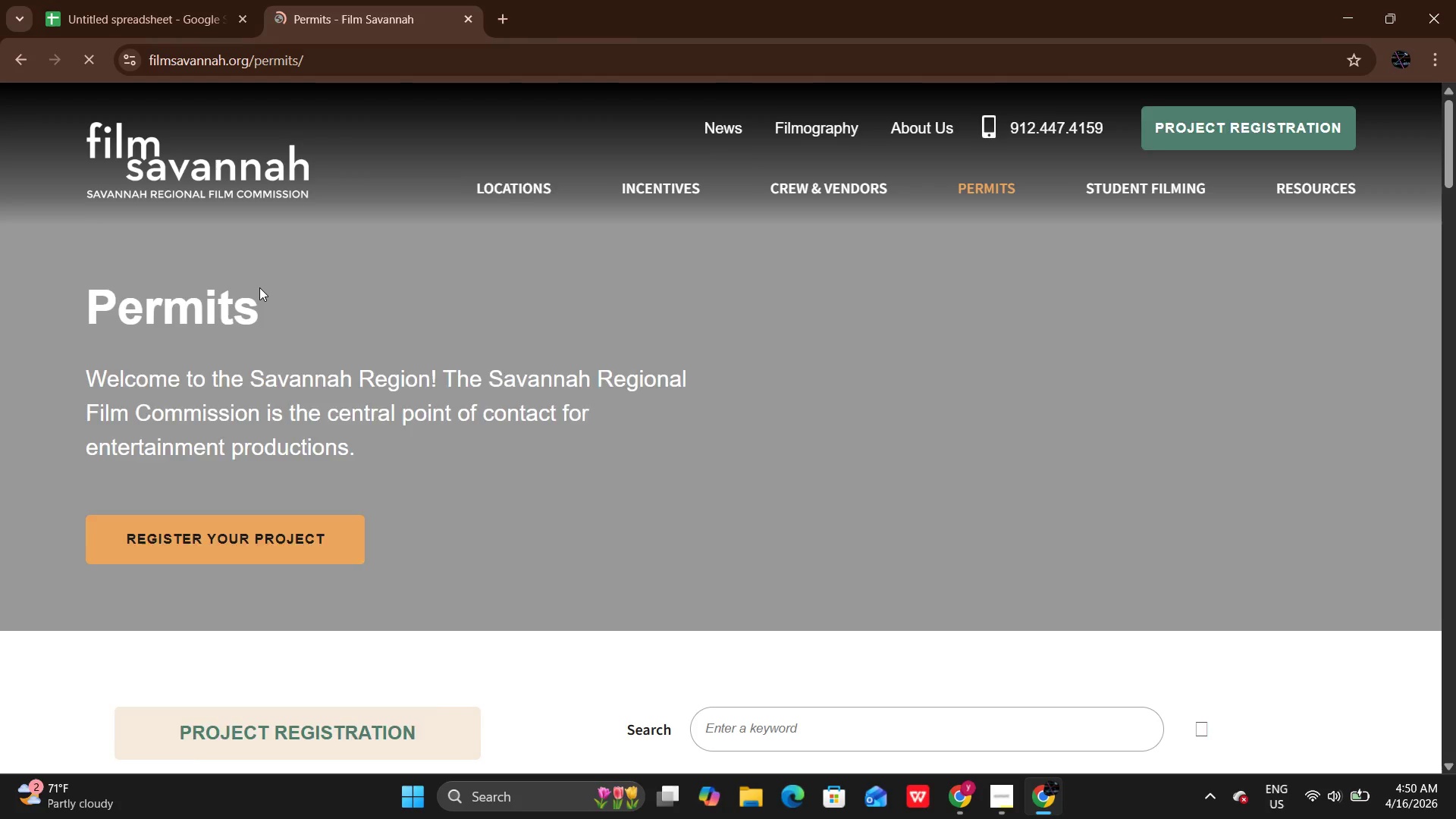 
wait(6.0)
 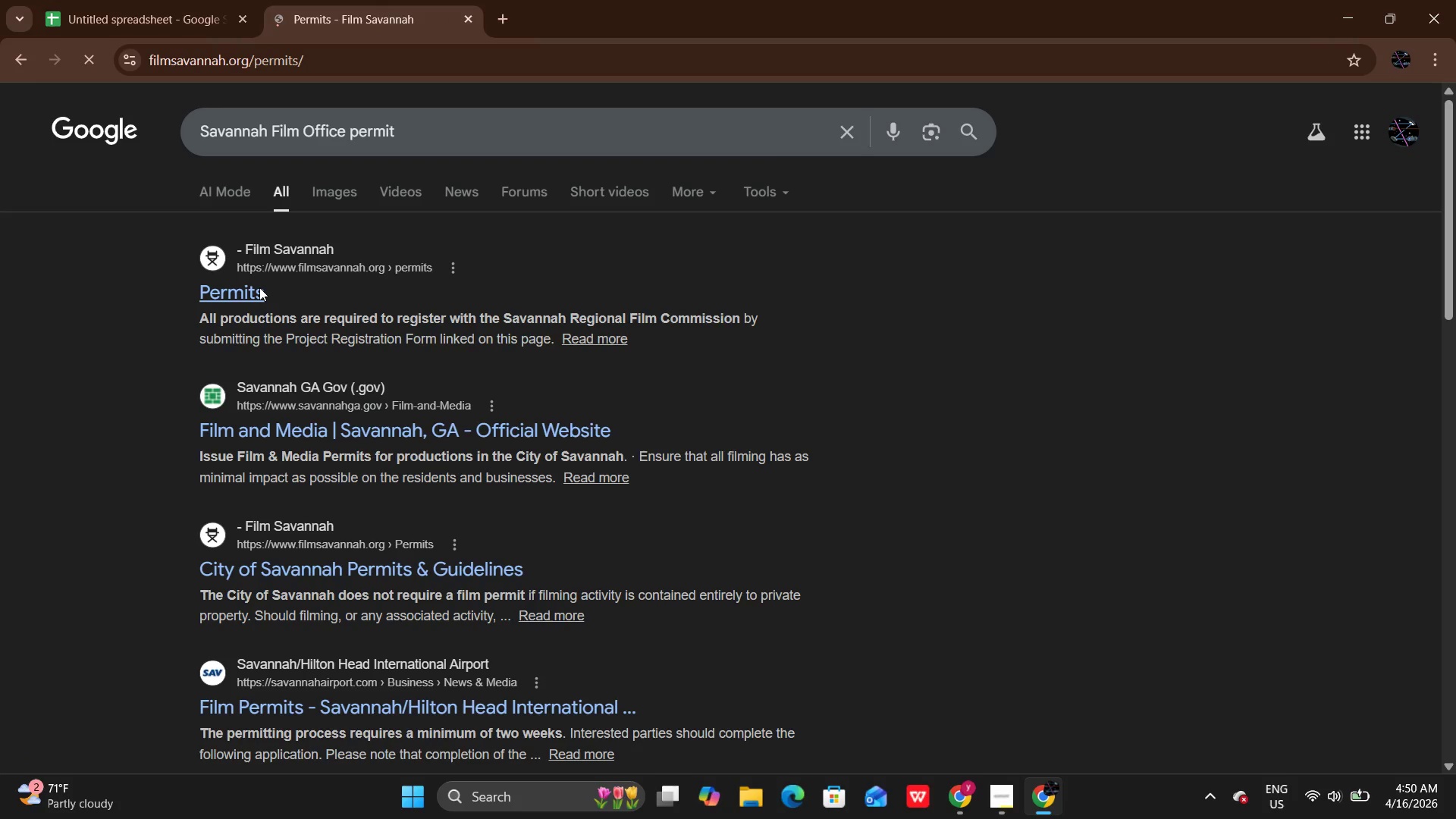 
left_click([417, 61])
 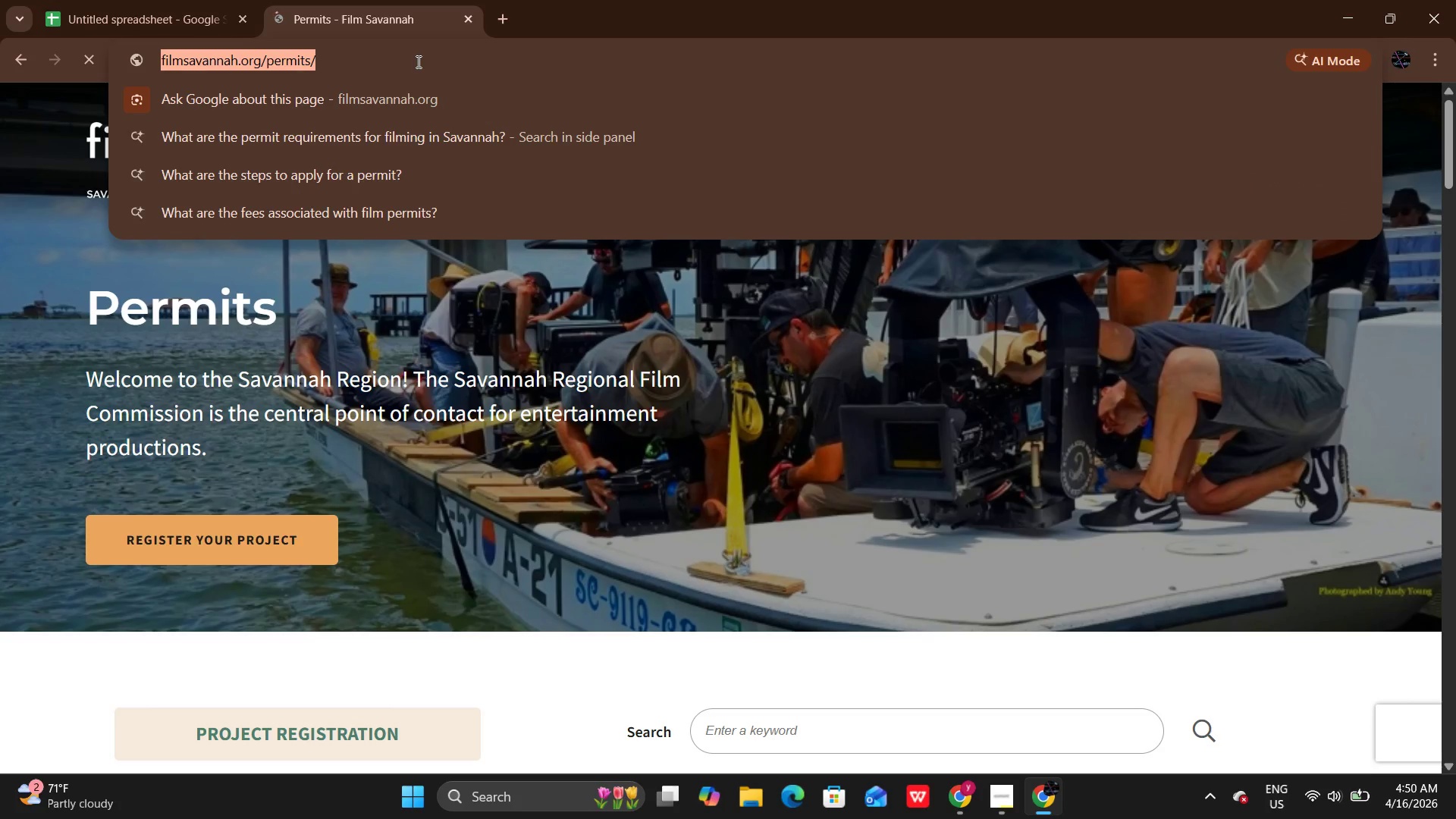 
key(Control+C)
 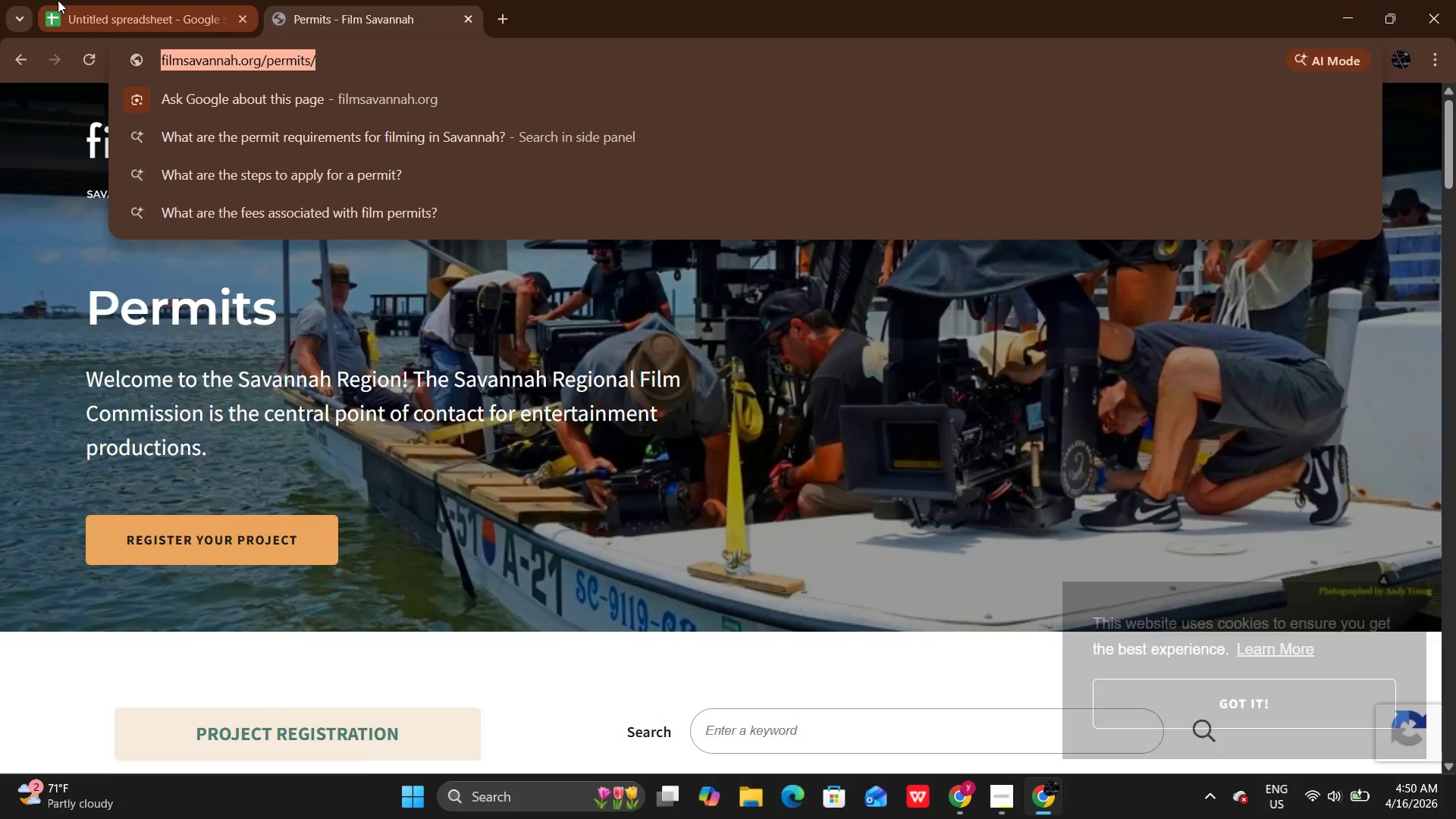 
left_click([58, 0])
 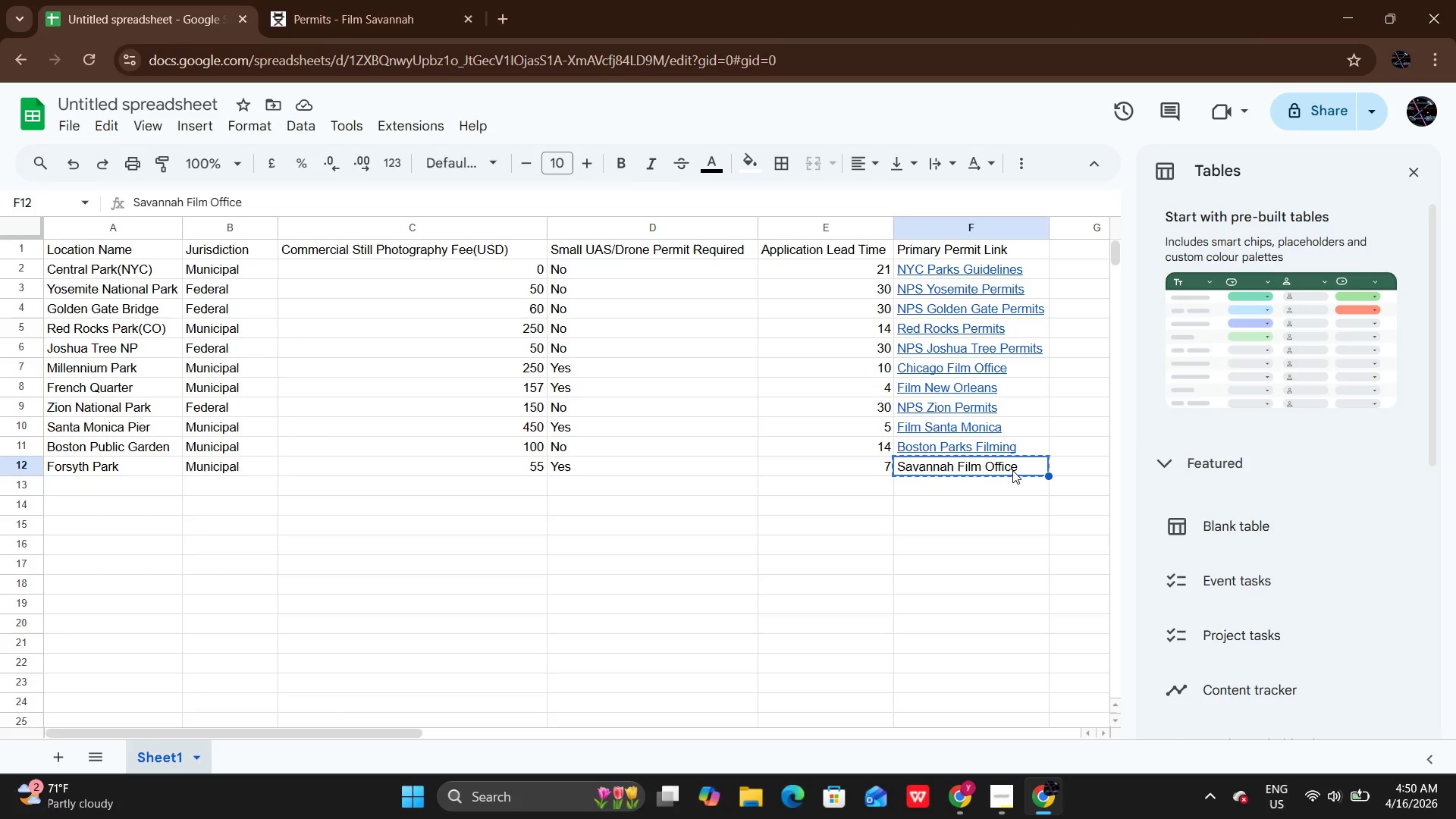 
left_click([1012, 470])
 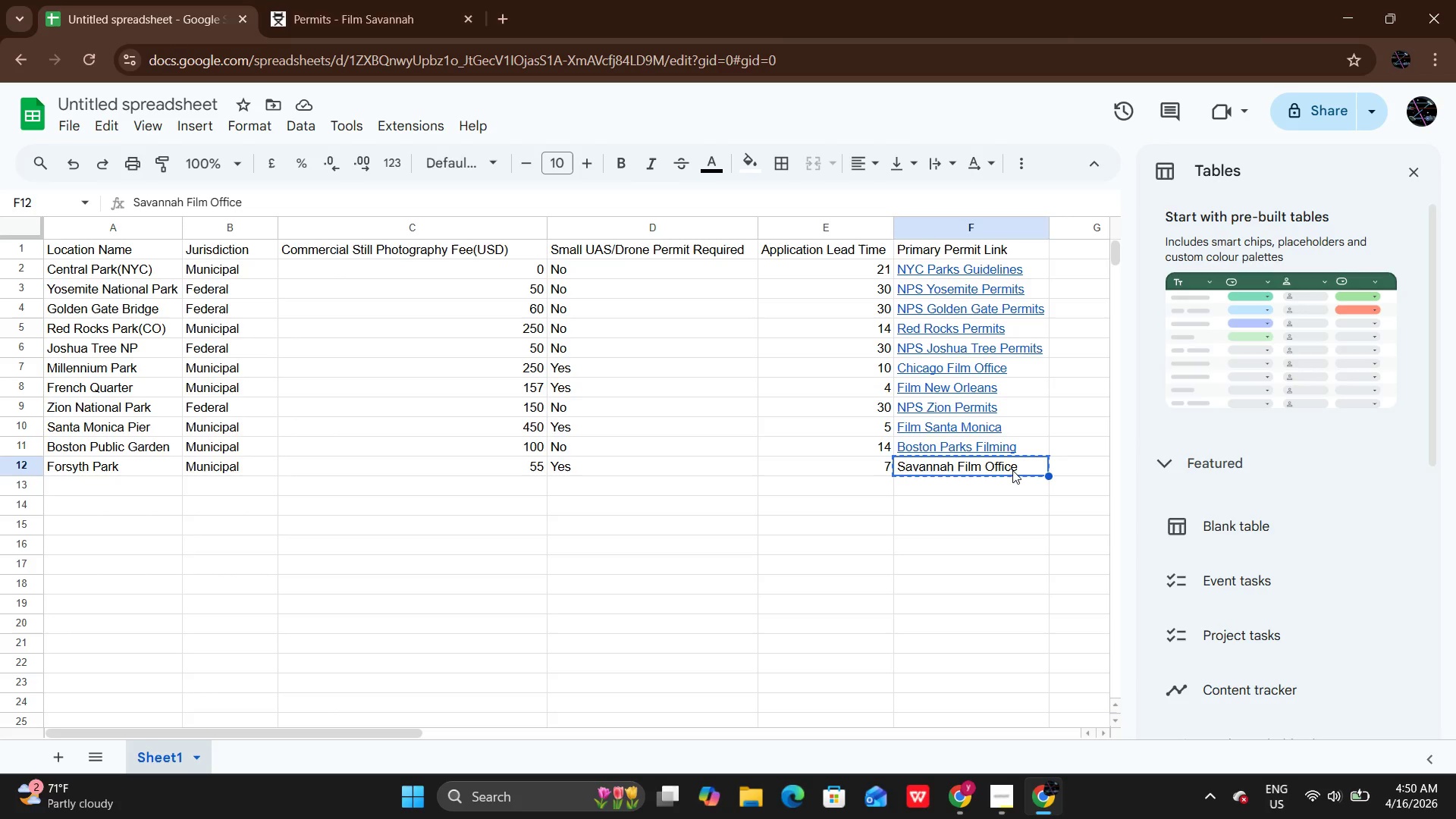 
key(Control+K)
 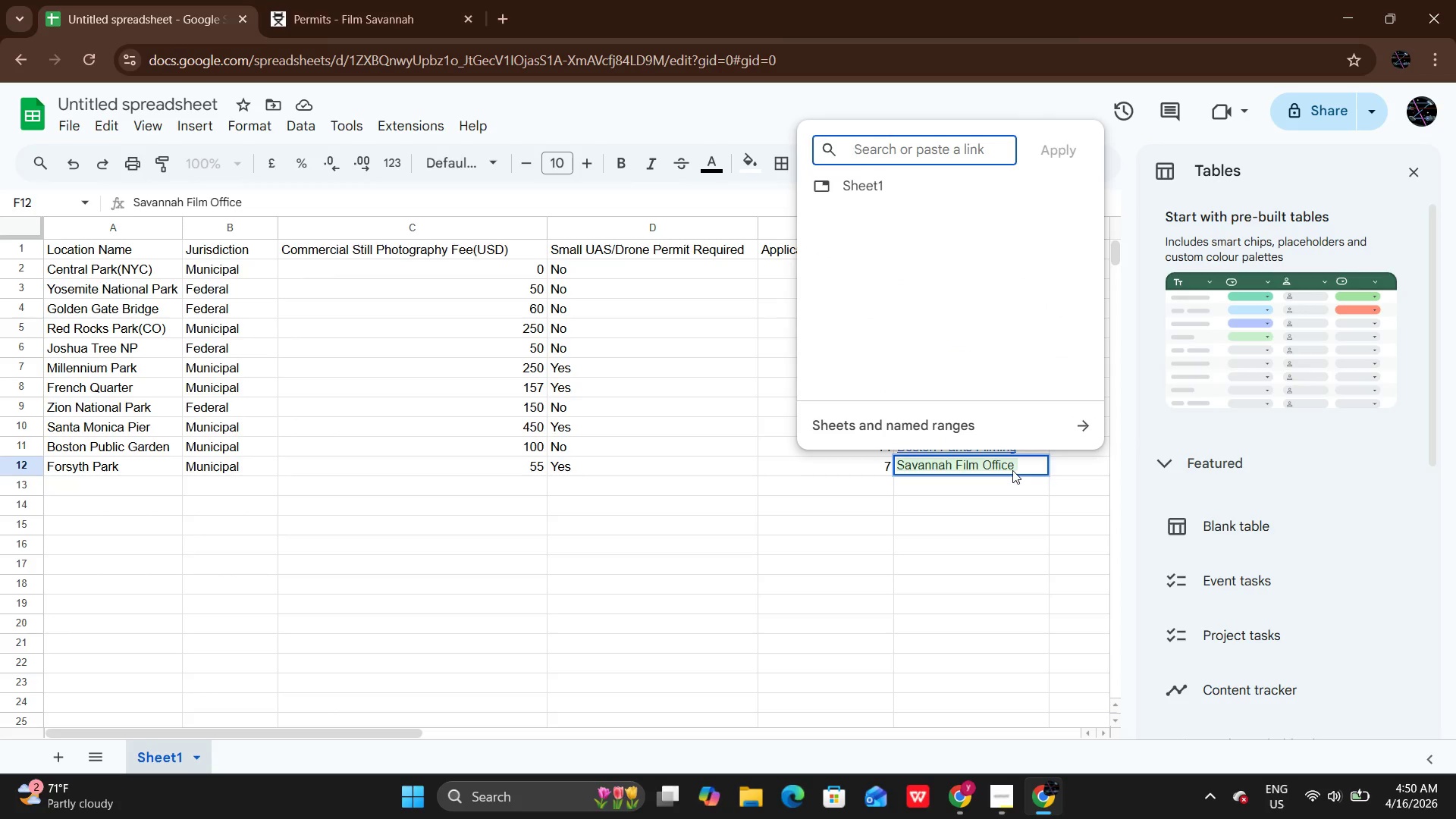 
key(Control+V)
 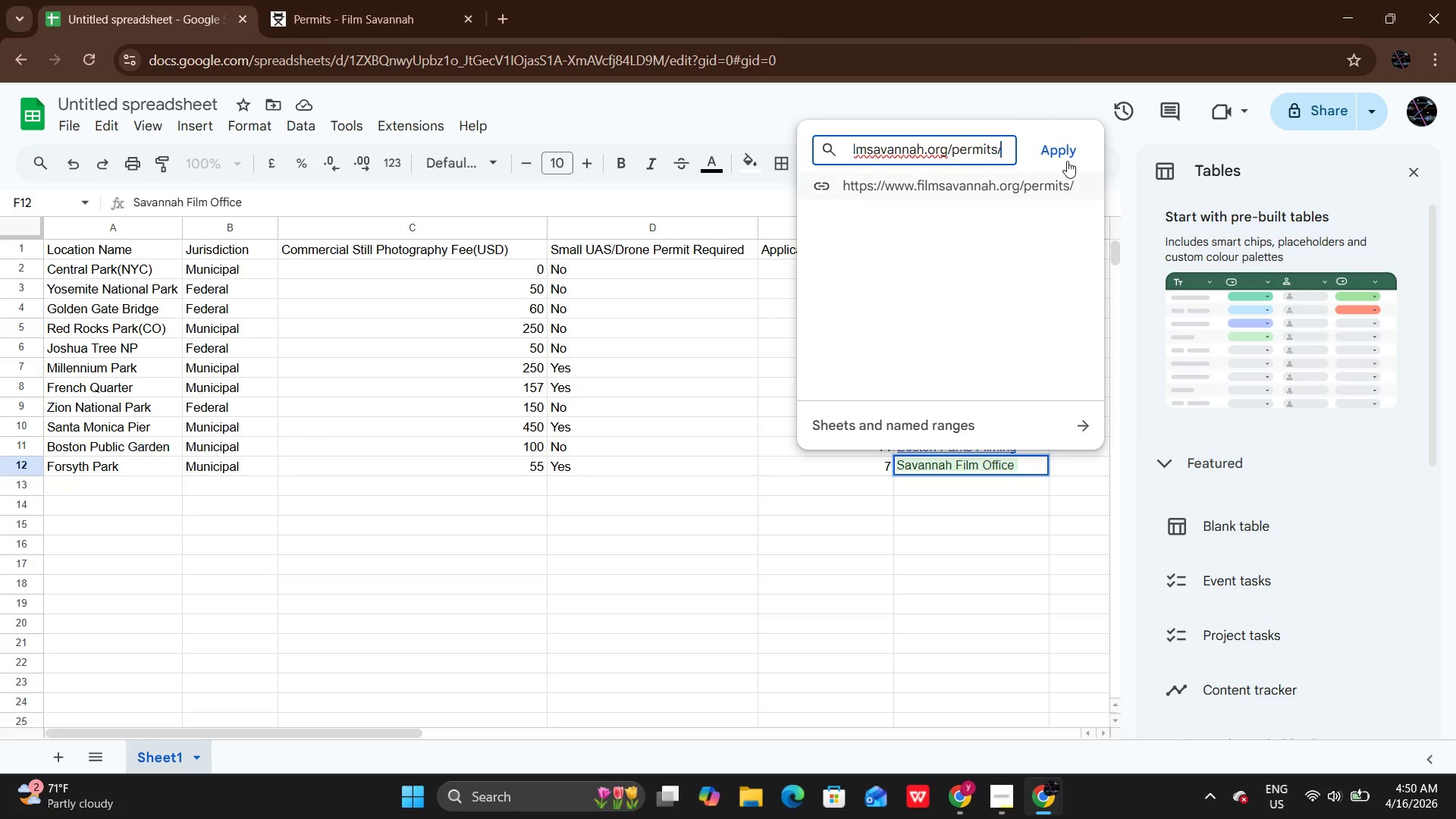 
left_click([1065, 158])
 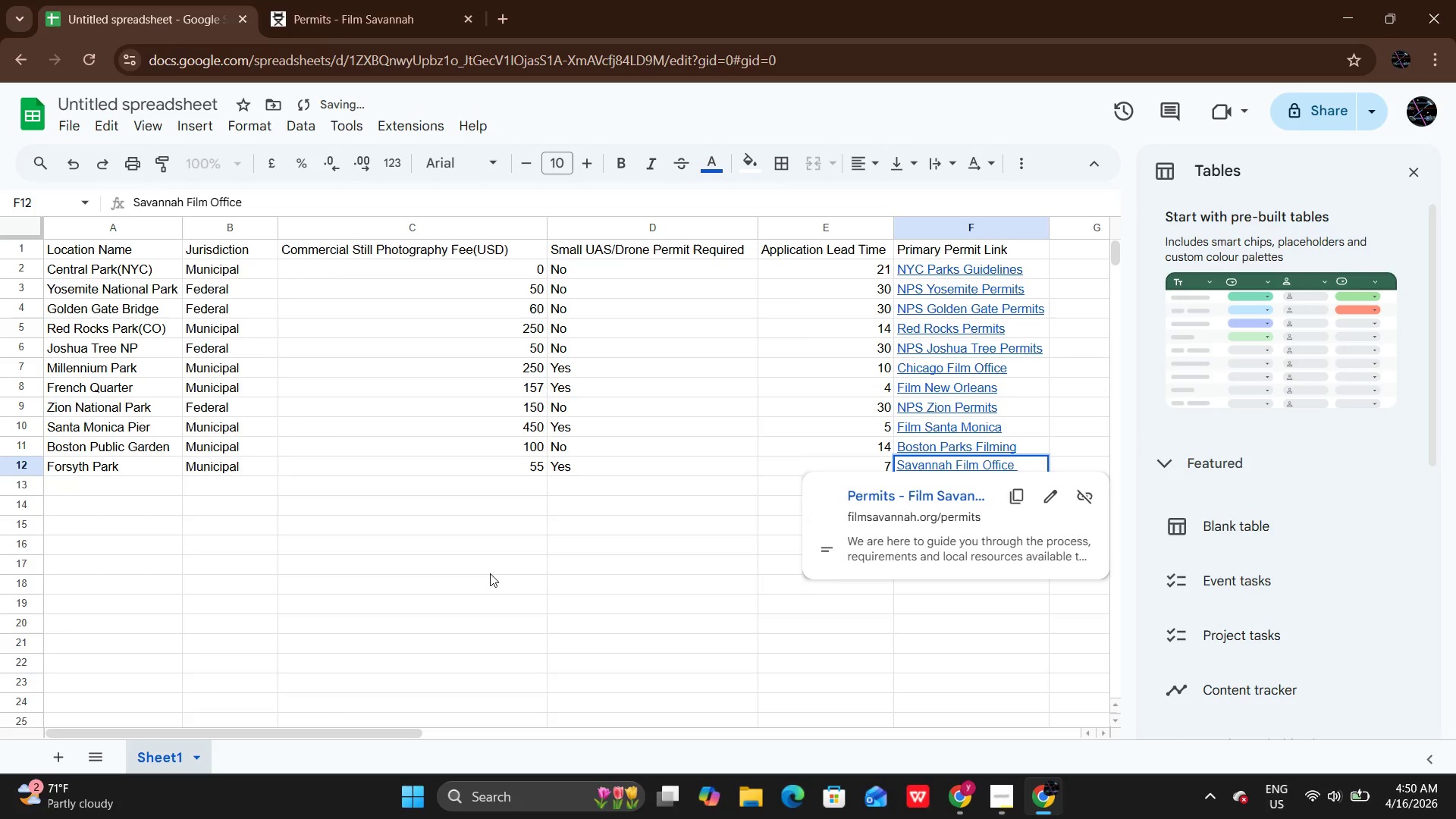 
left_click([490, 573])
 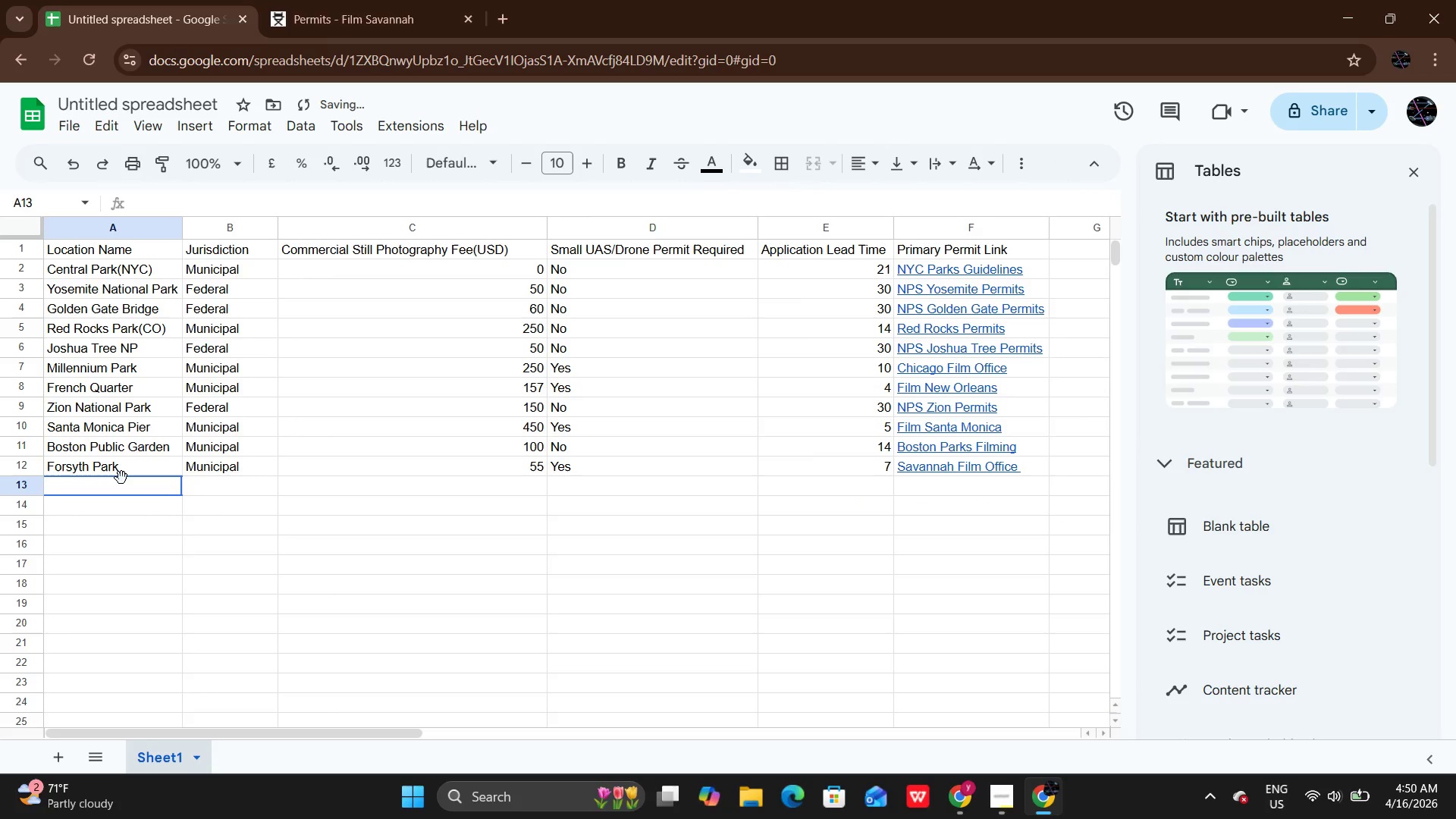 
double_click([121, 478])
 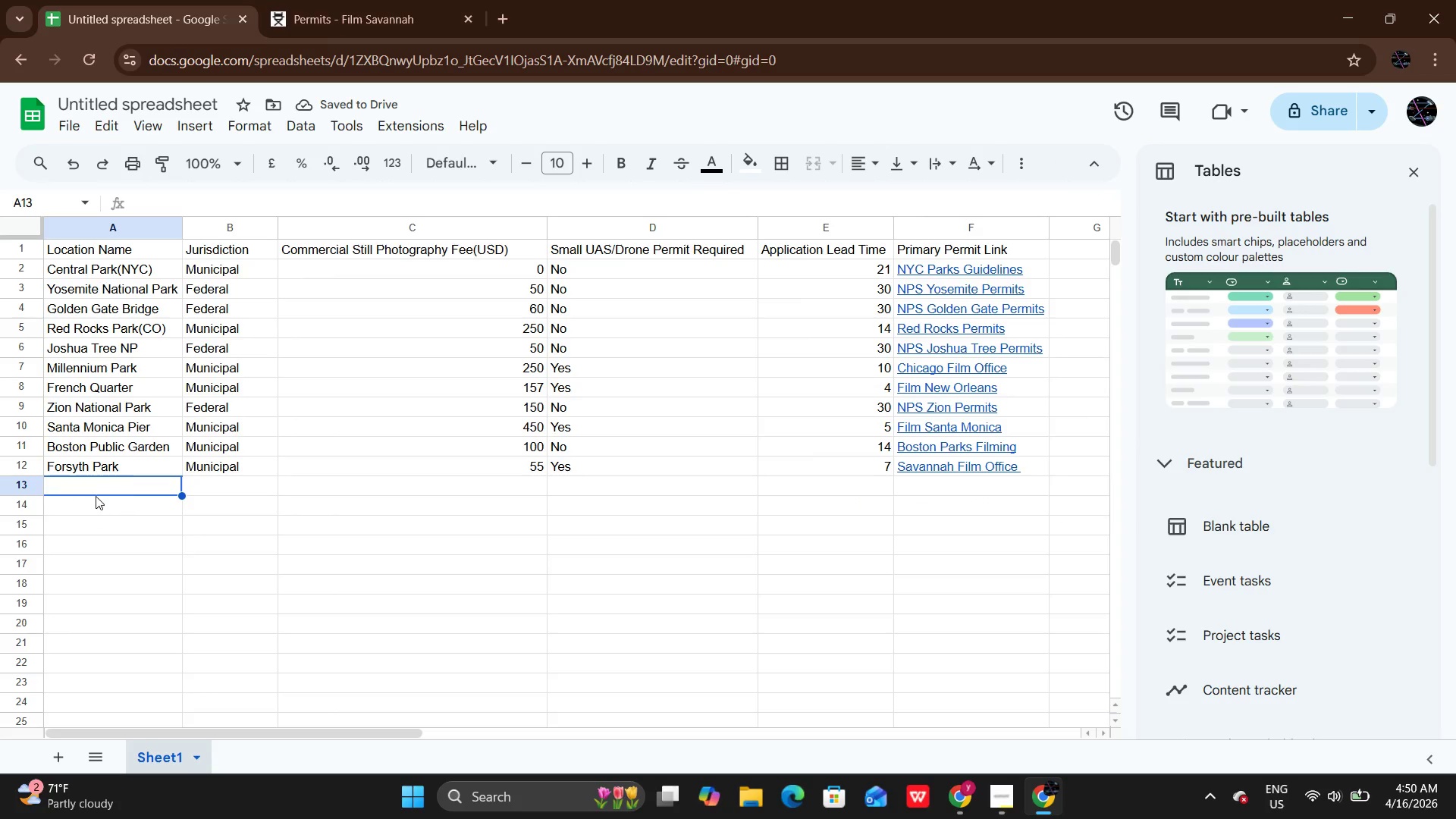 
left_click_drag(start_coordinate=[92, 498], to_coordinate=[85, 489])
 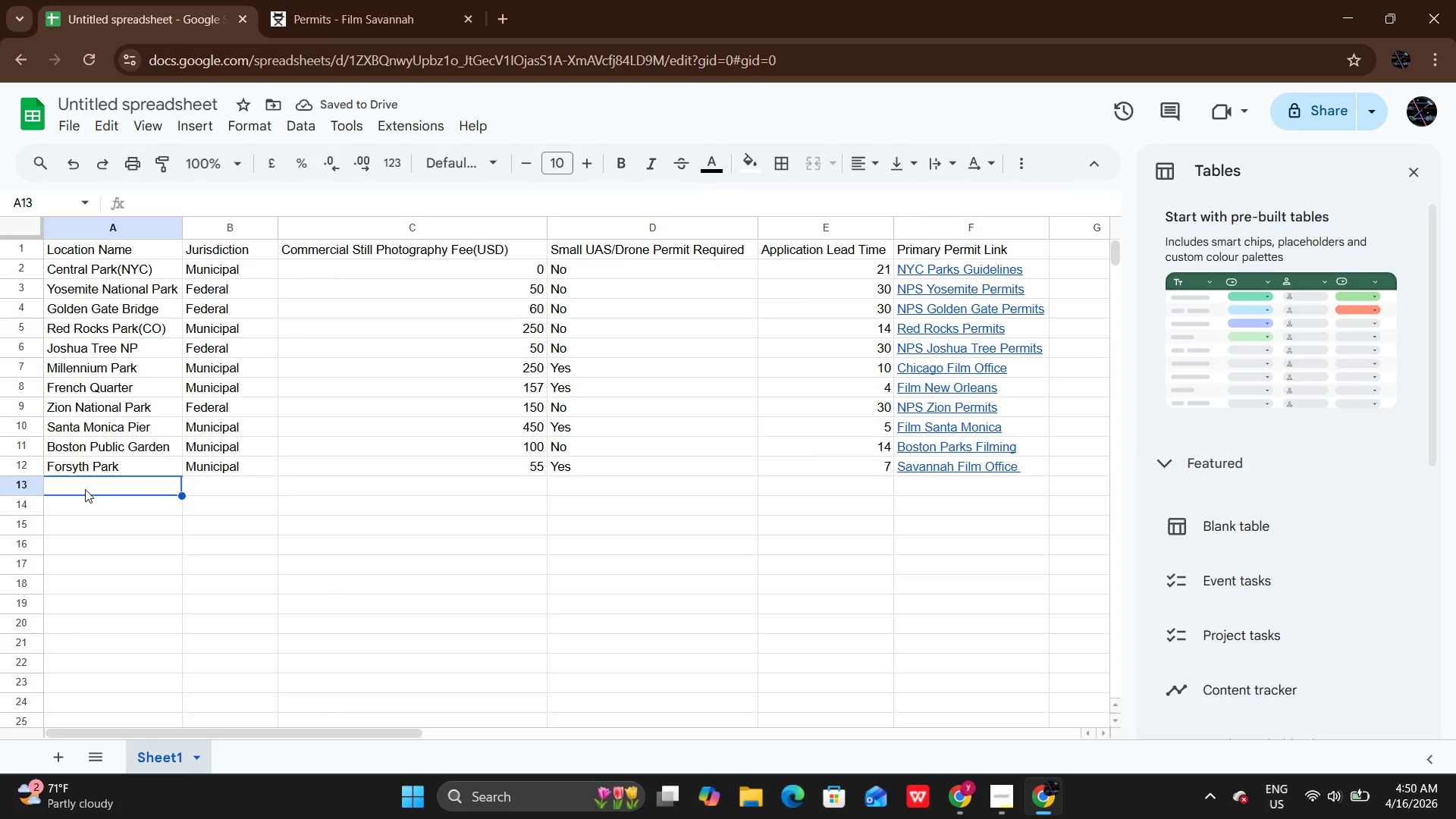 
double_click([85, 489])
 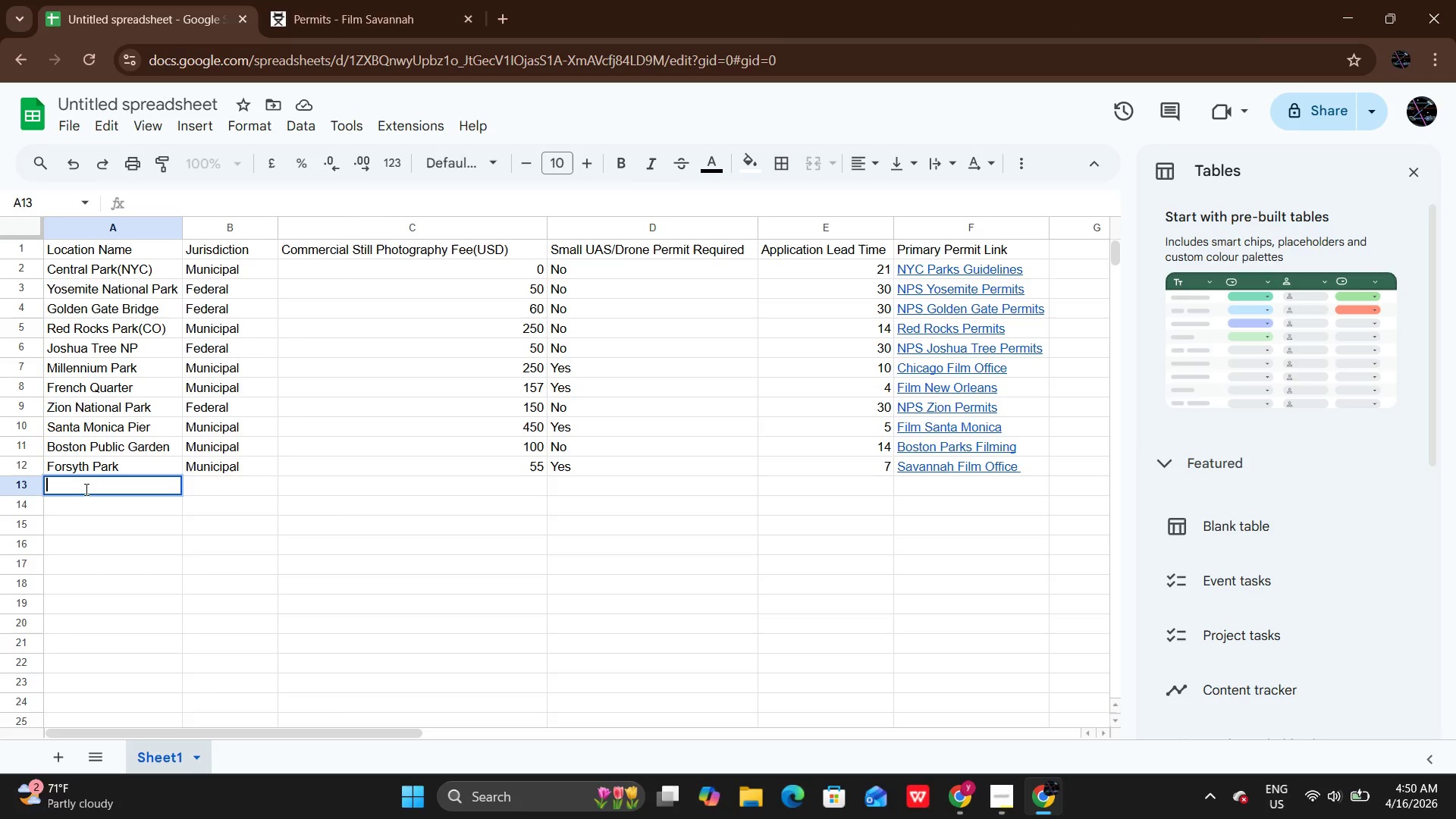 
type(Garden)
 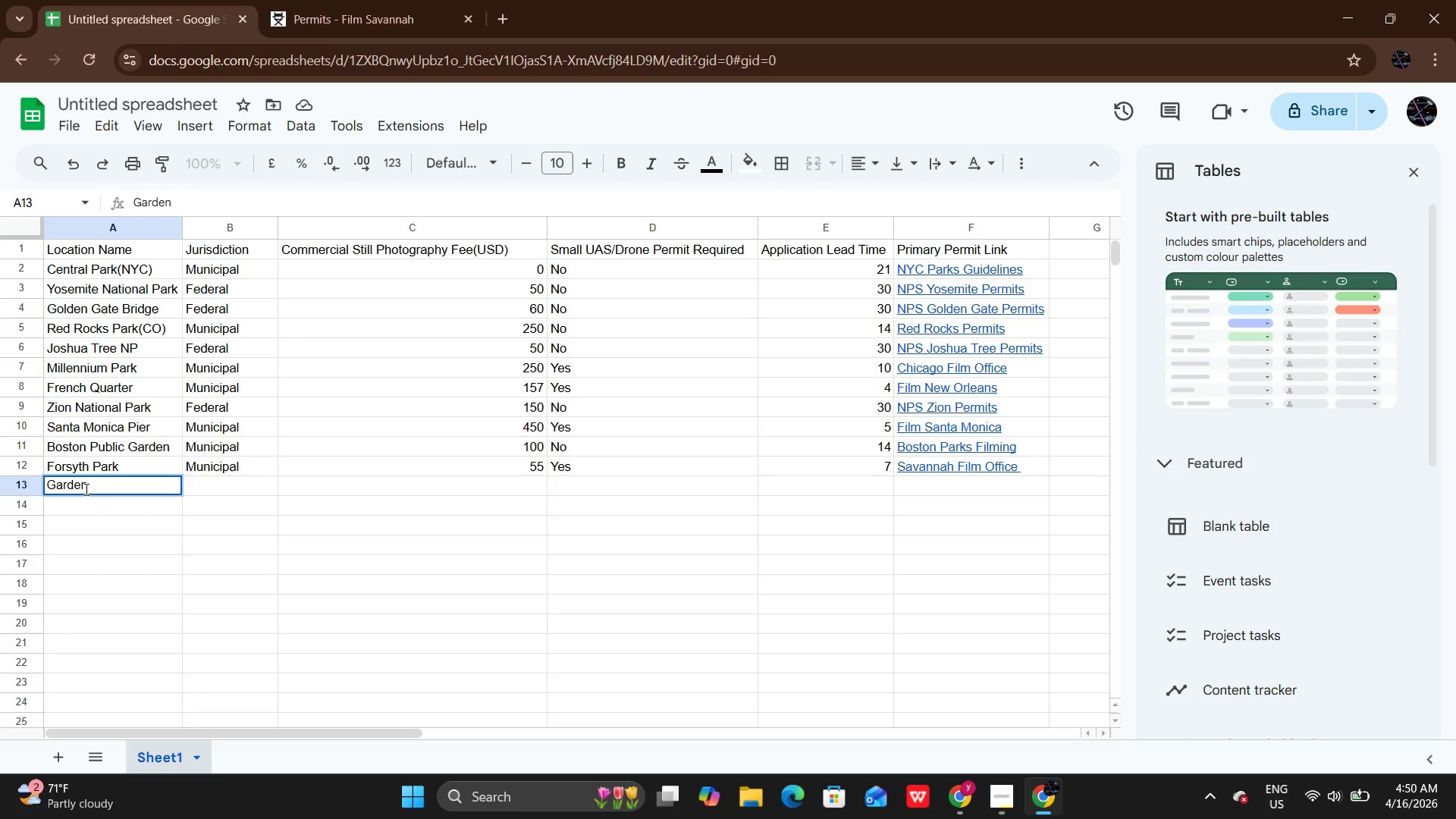 
type( of the Gods)
 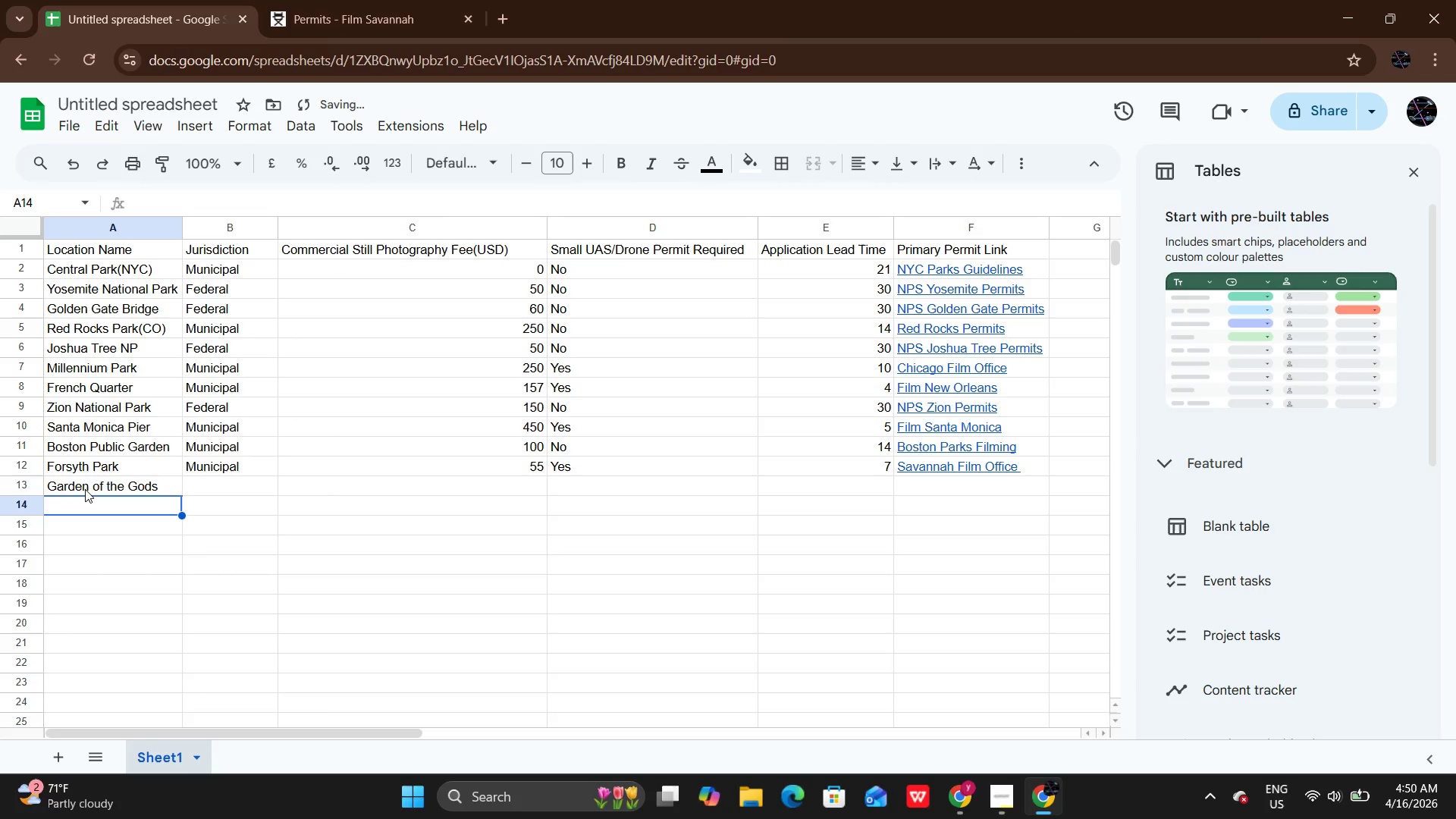 
key(Enter)
 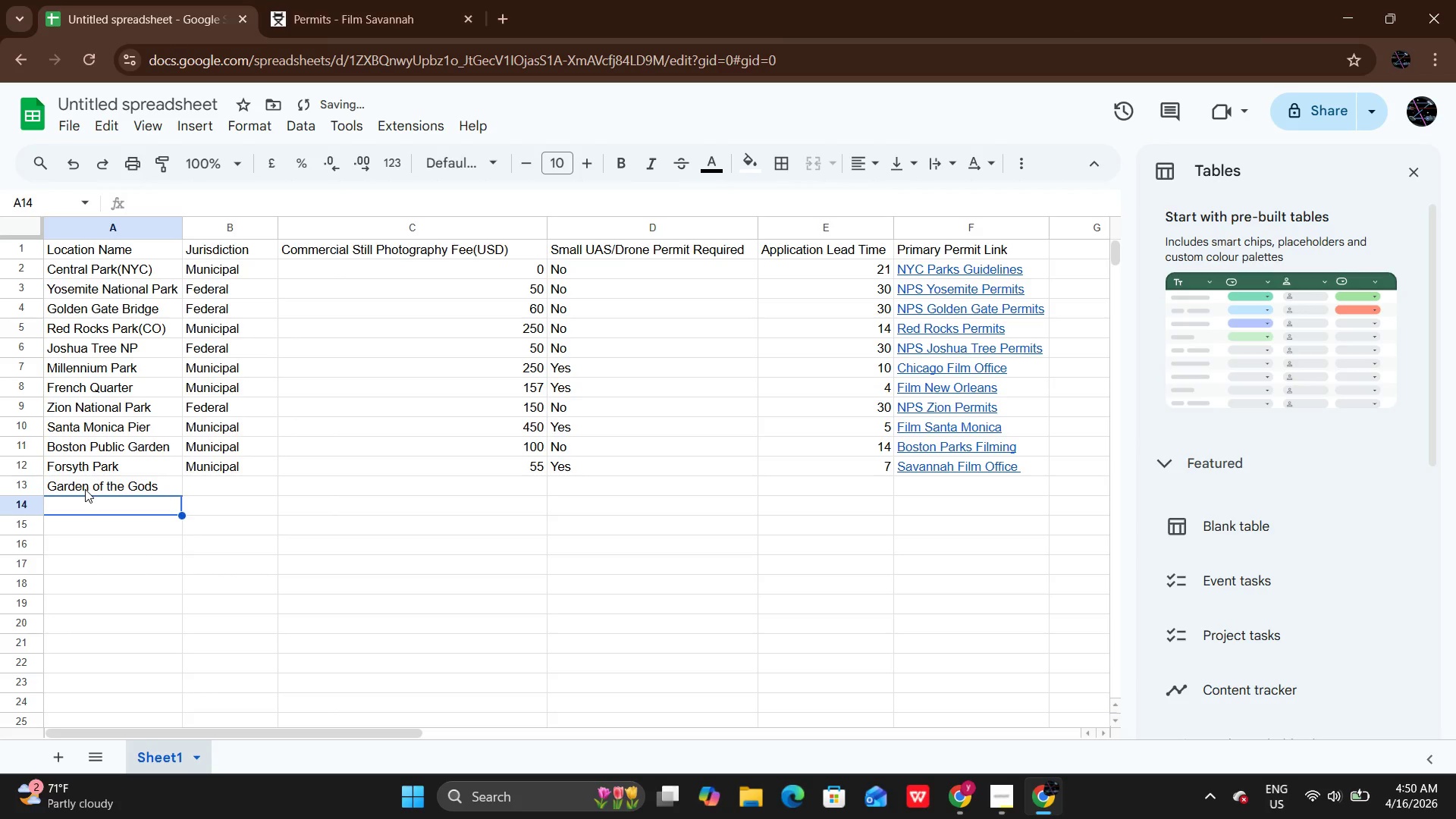 
key(ArrowUp)
 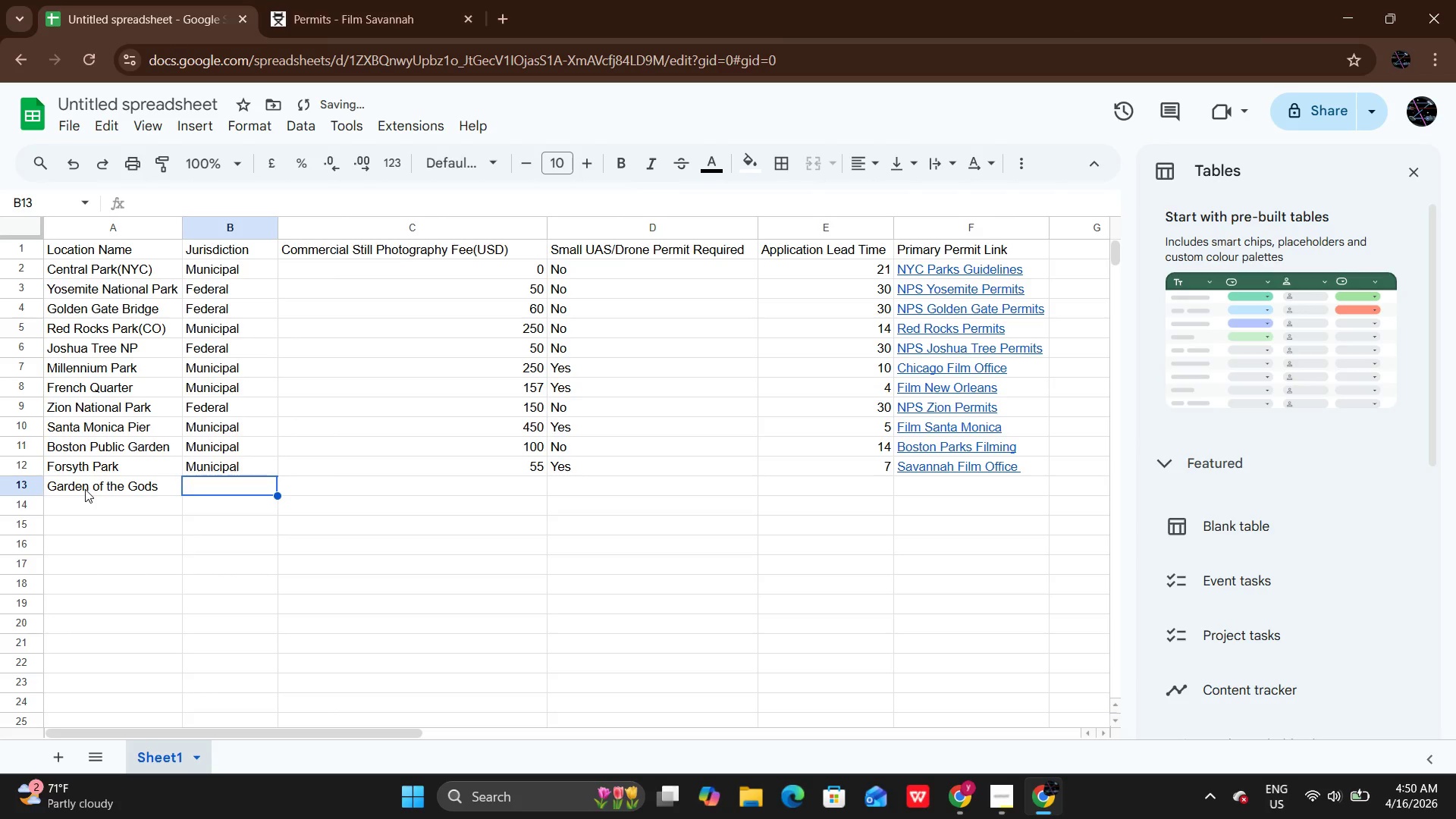 
key(ArrowRight)
 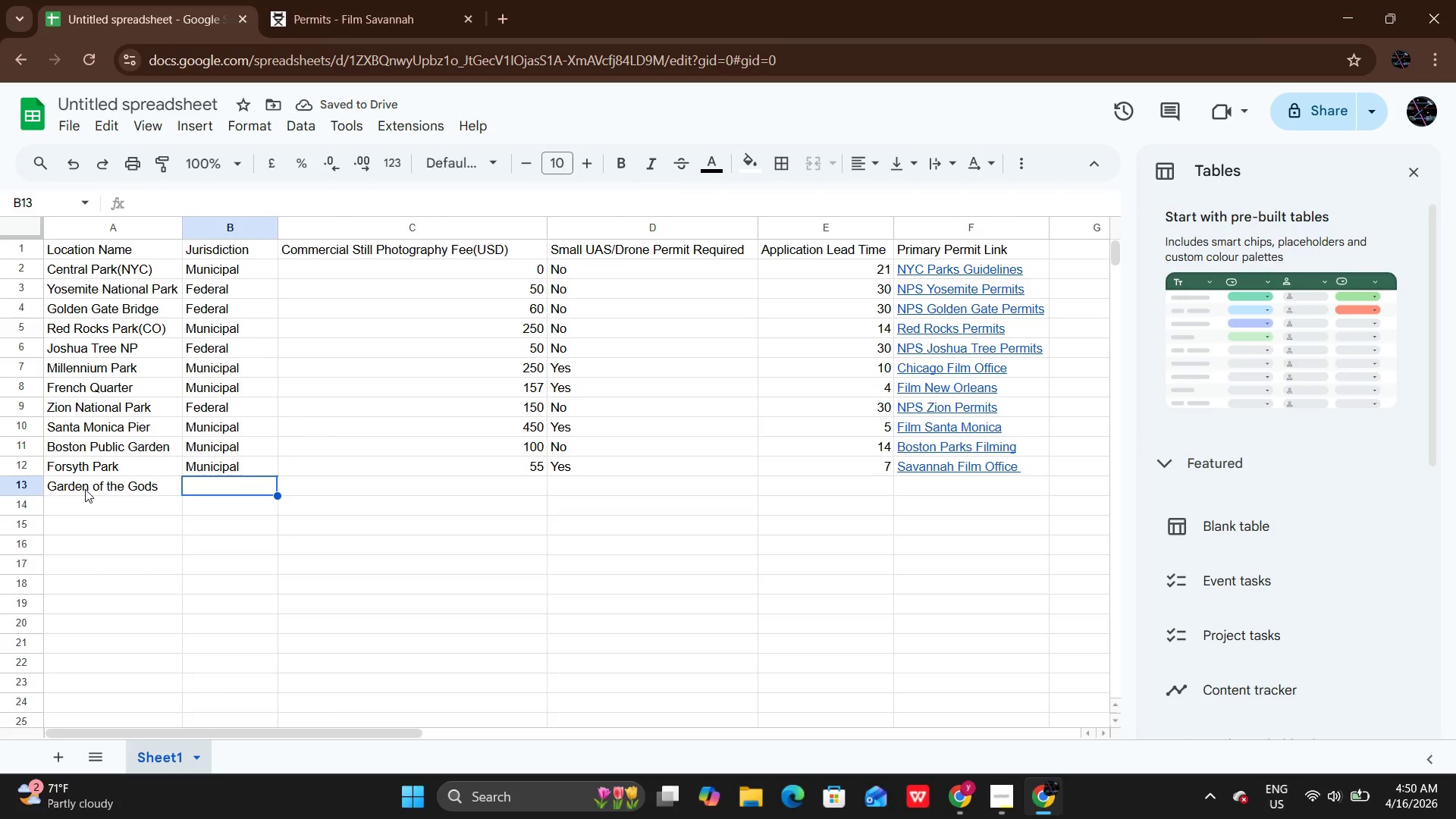 
key(CapsLock)
 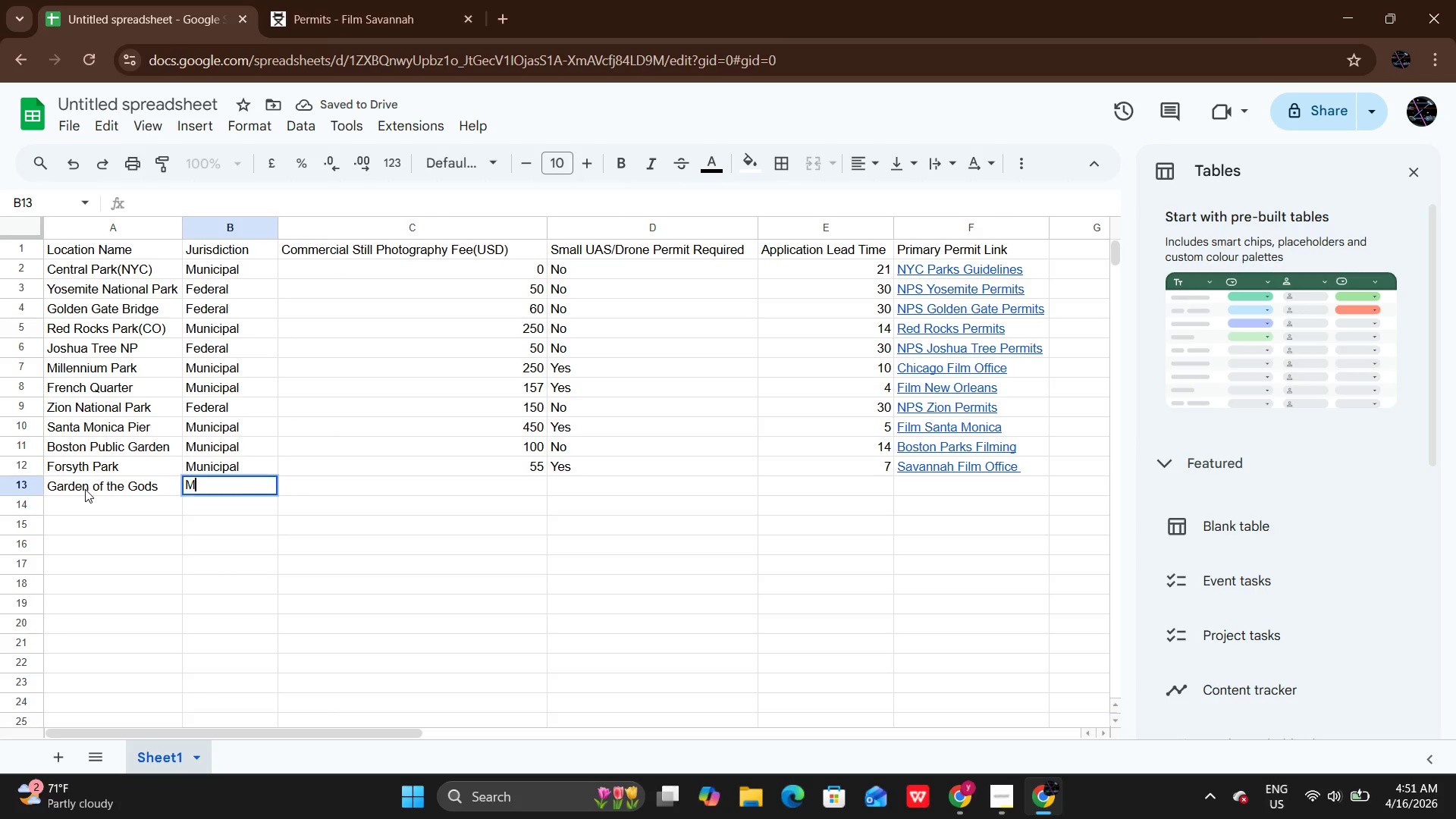 
key(M)
 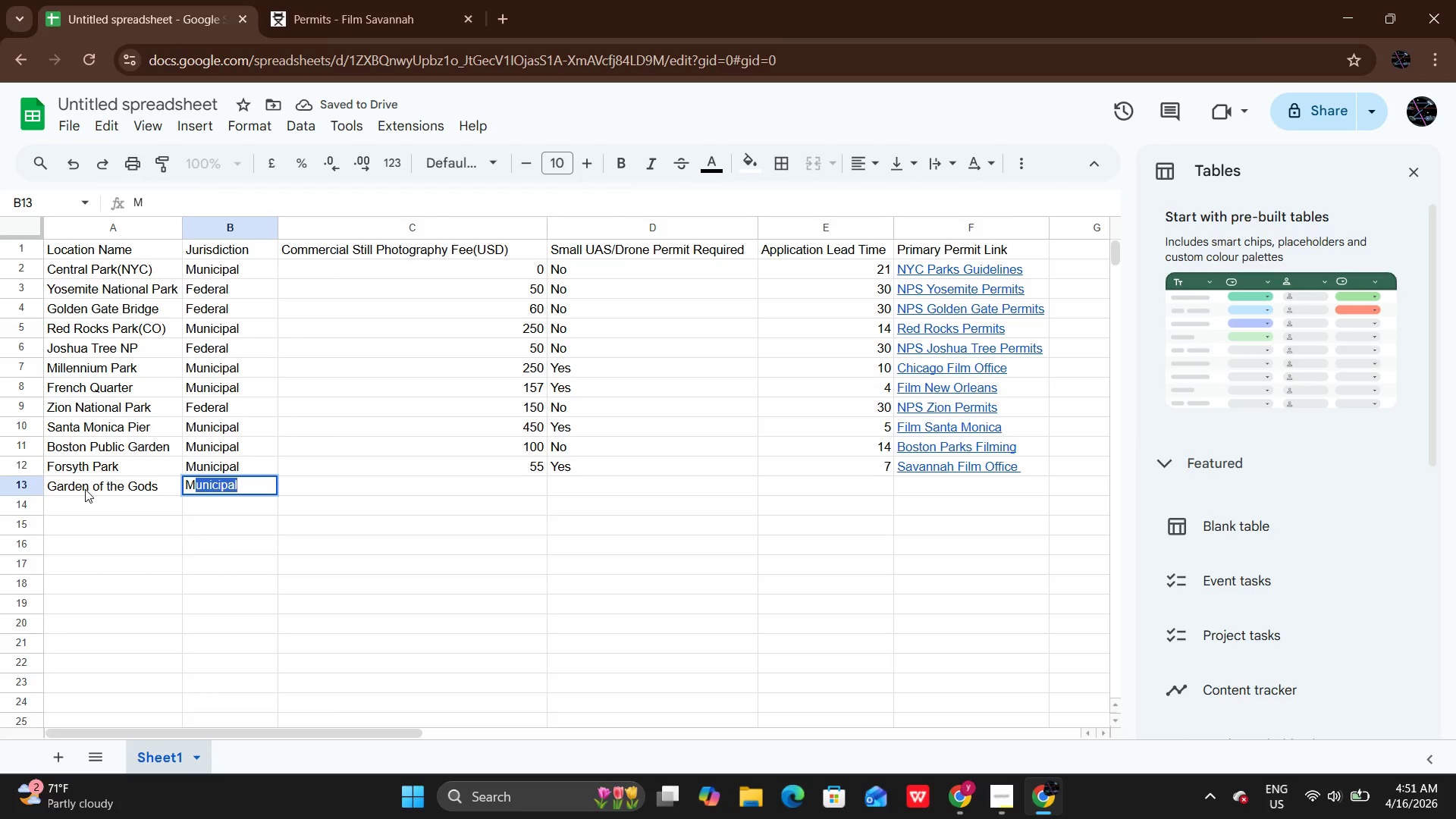 
key(CapsLock)
 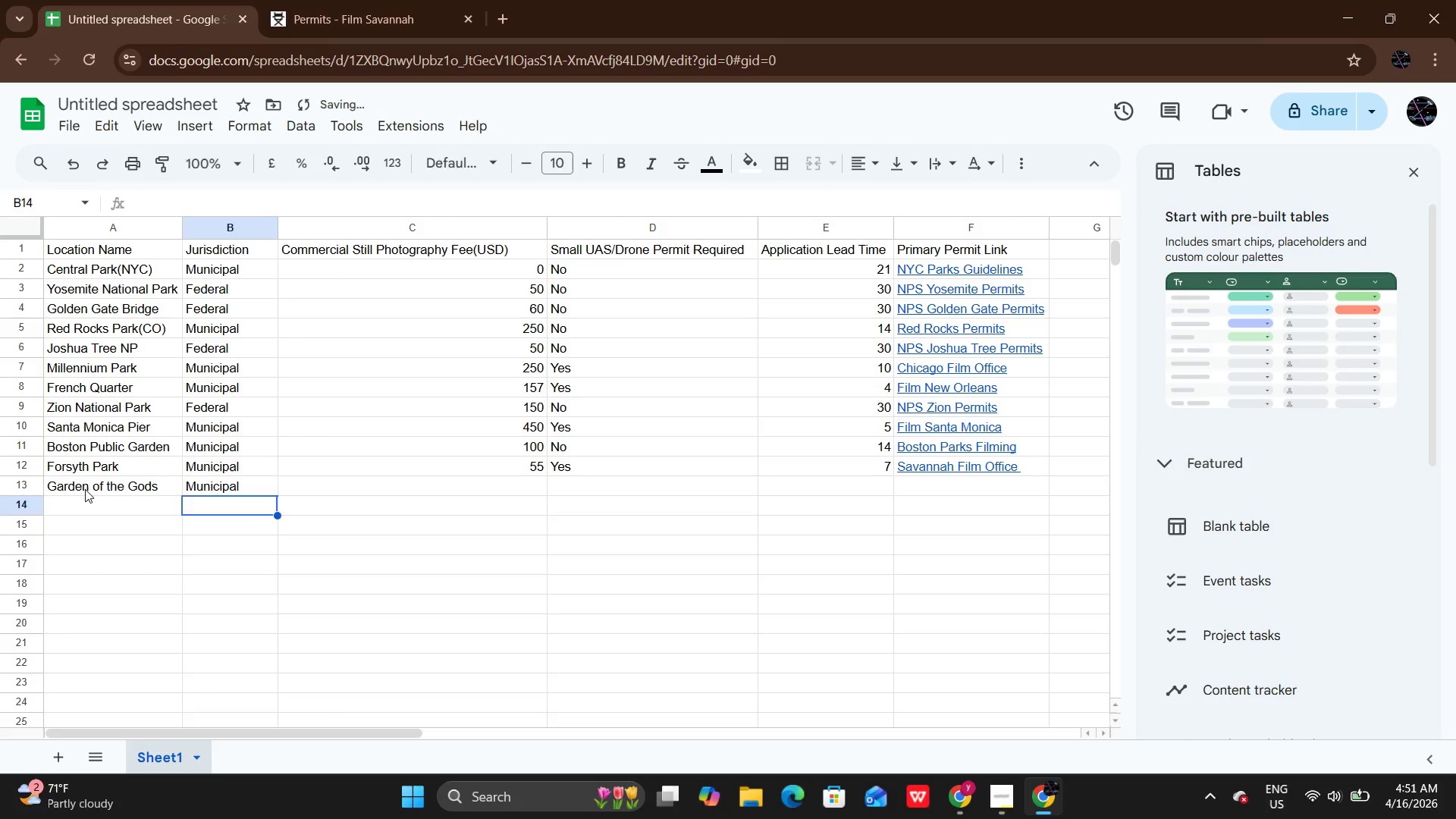 
key(Enter)
 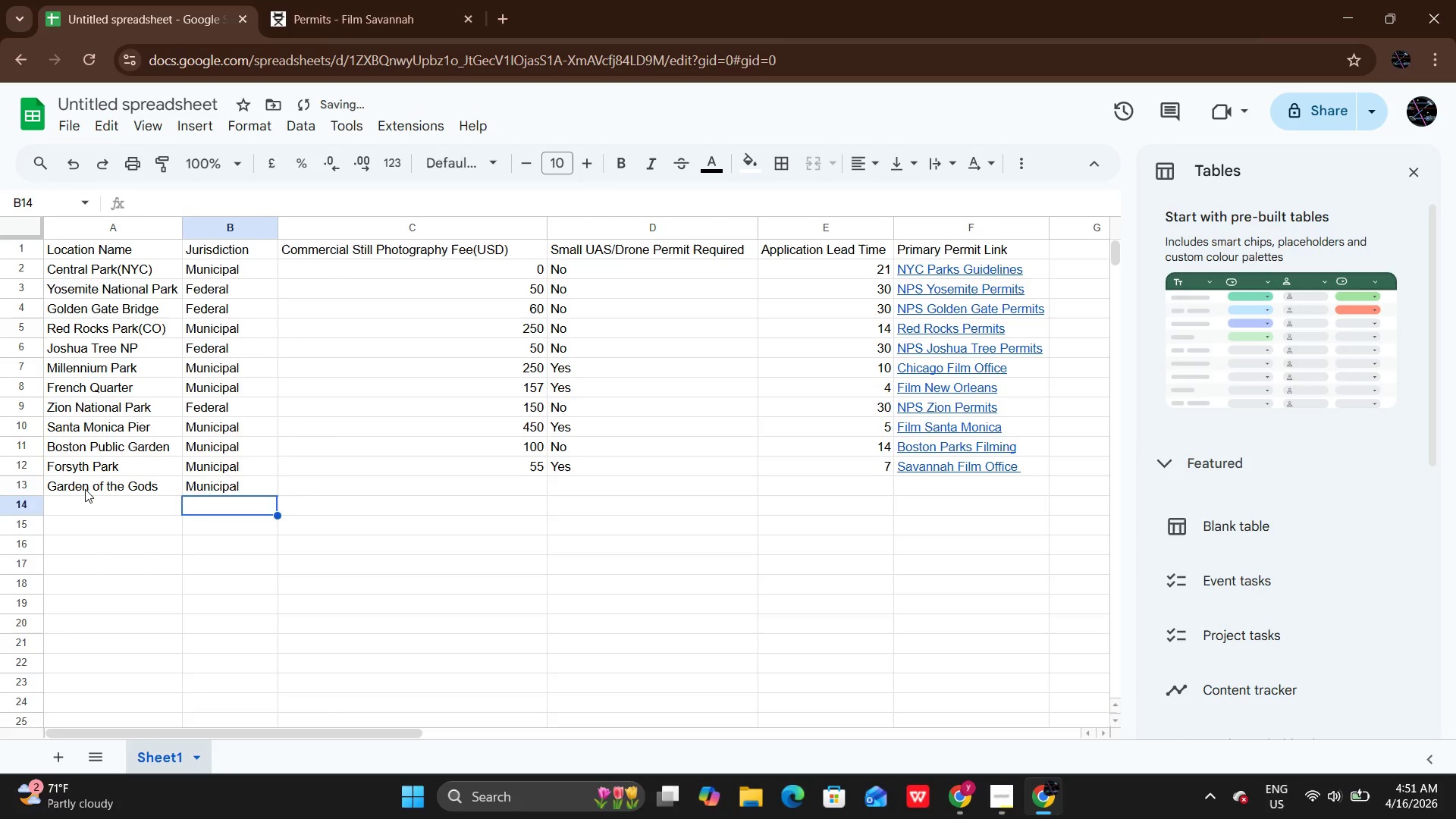 
key(ArrowUp)
 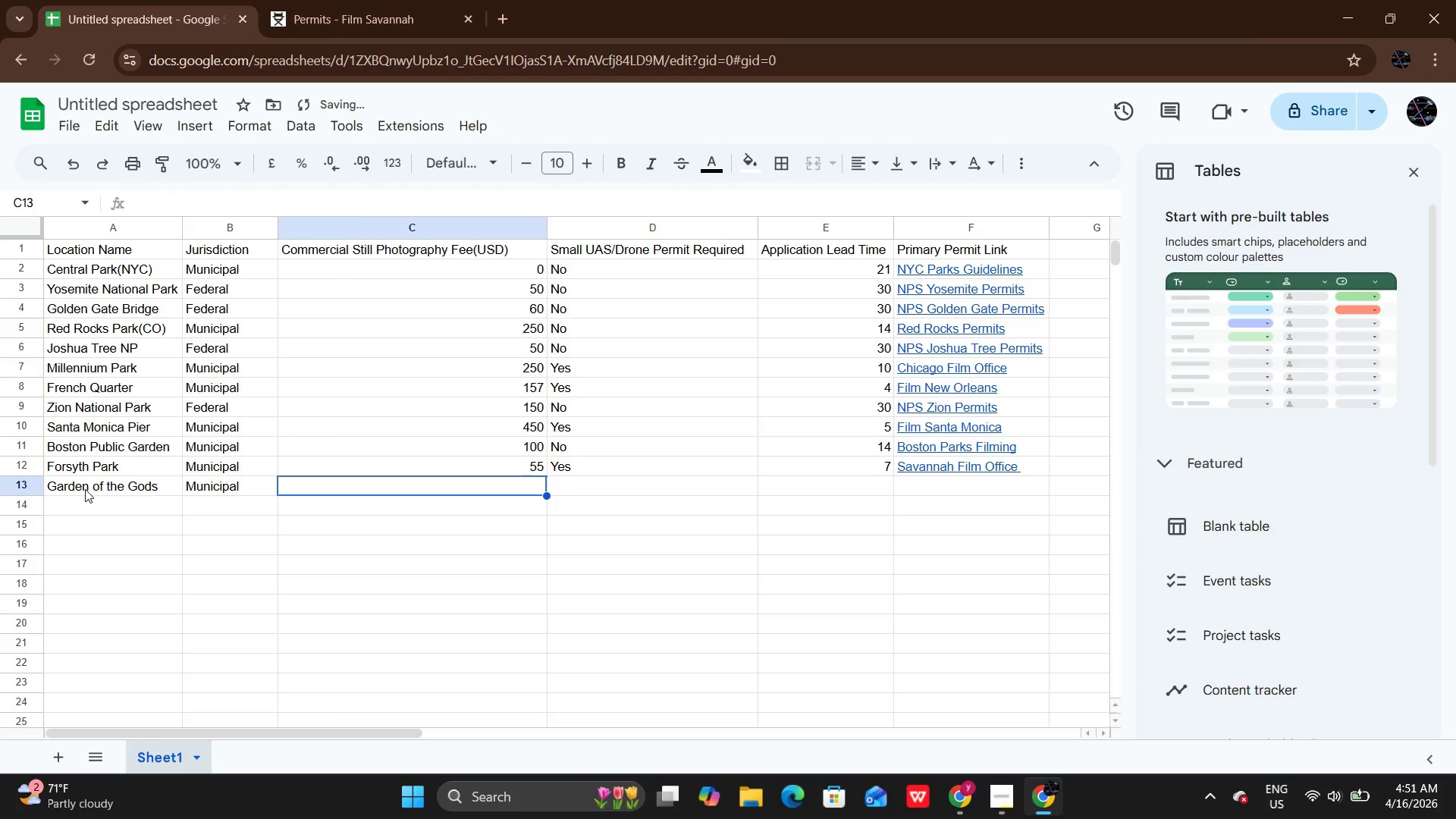 
key(ArrowRight)
 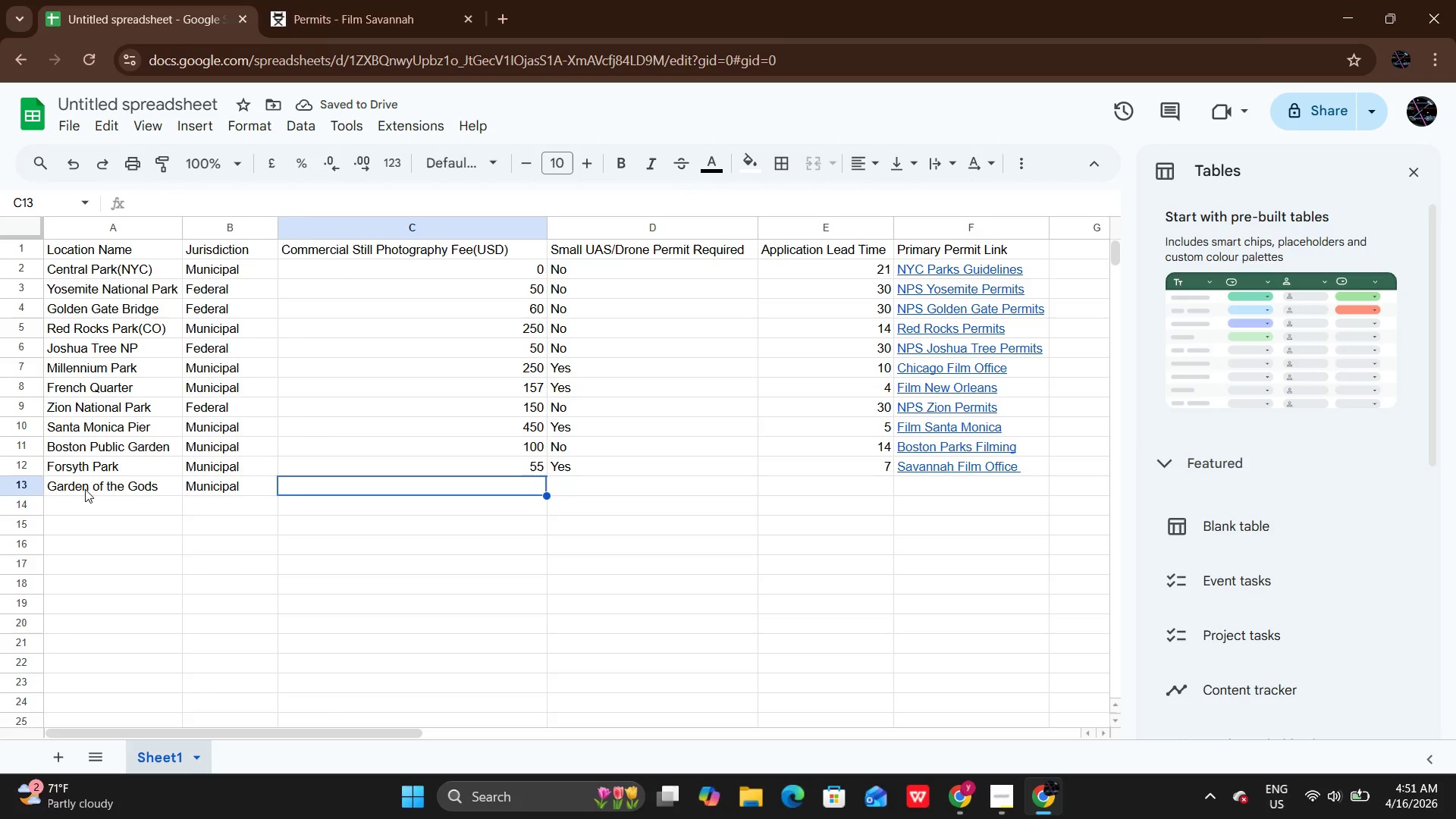 
key(0)
 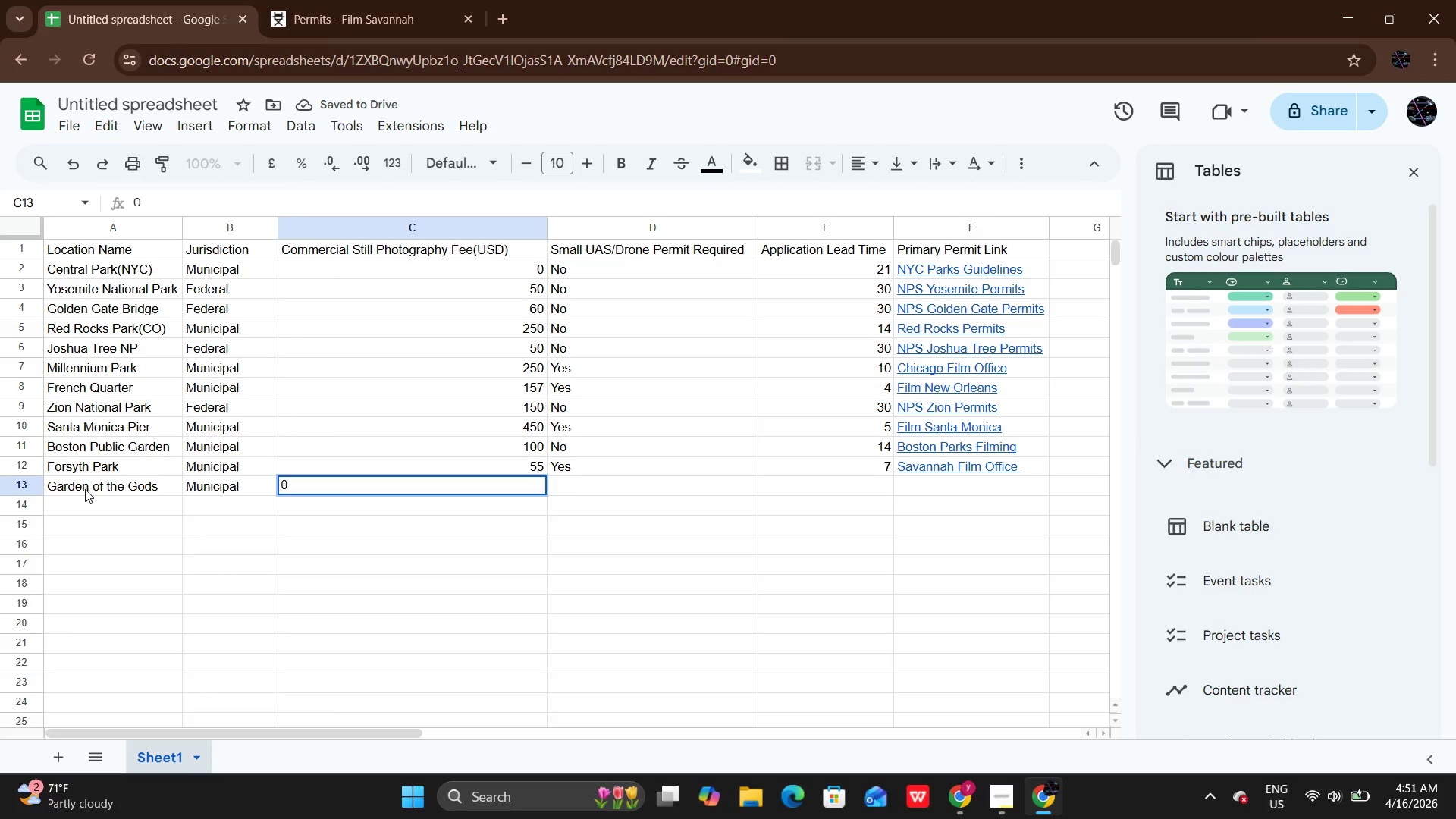 
key(ArrowUp)
 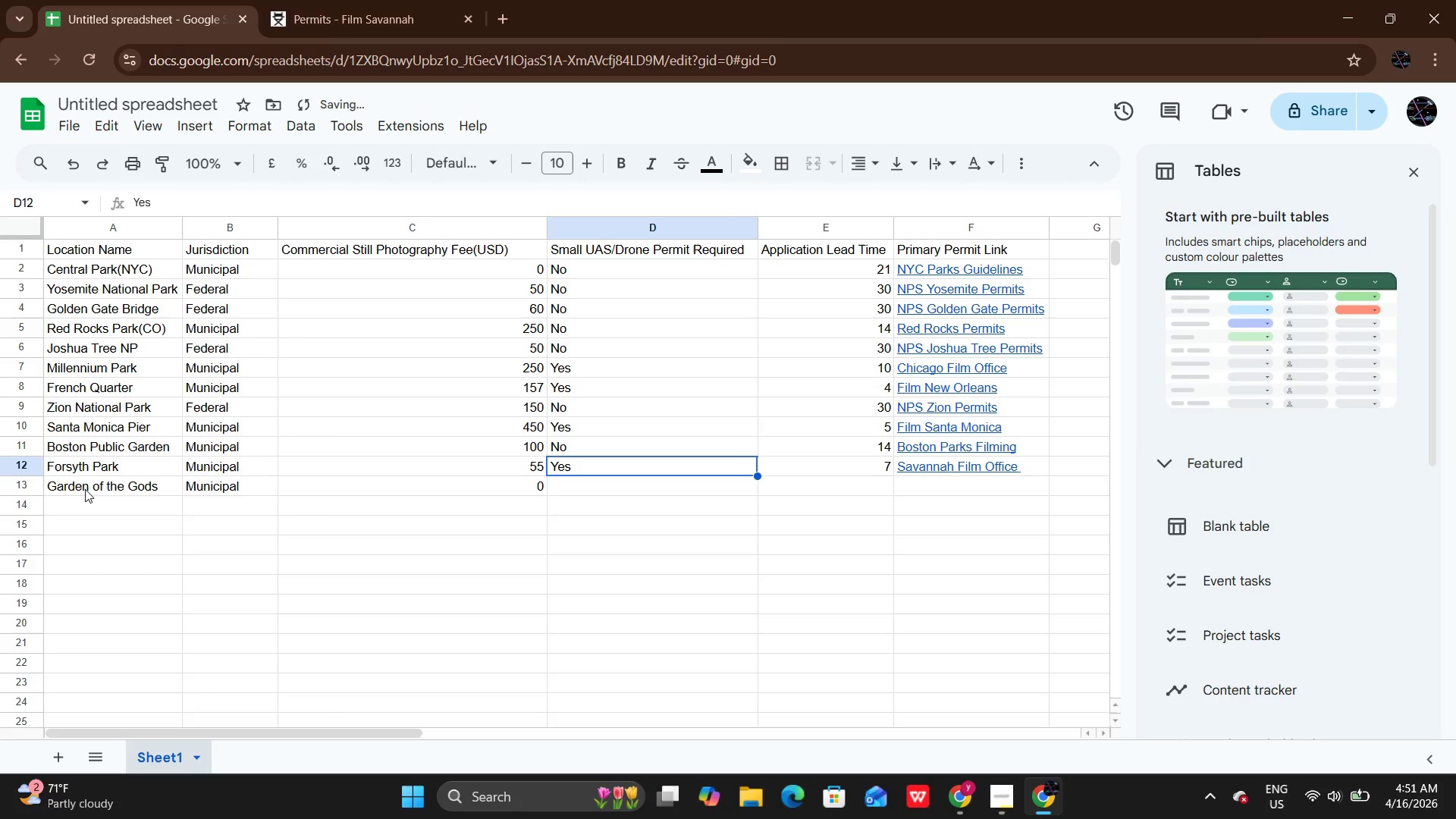 
key(ArrowRight)
 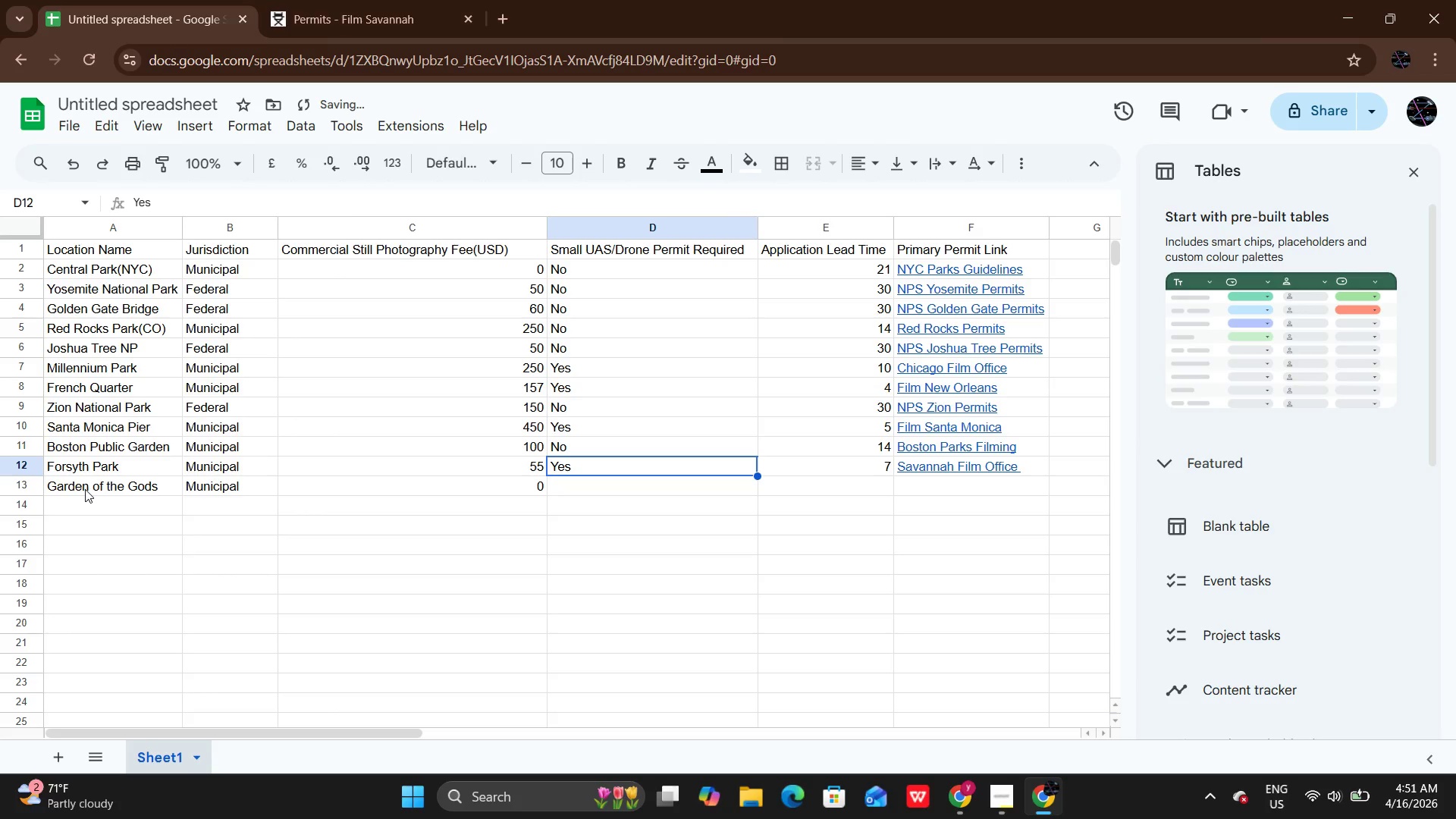 
key(ArrowDown)
 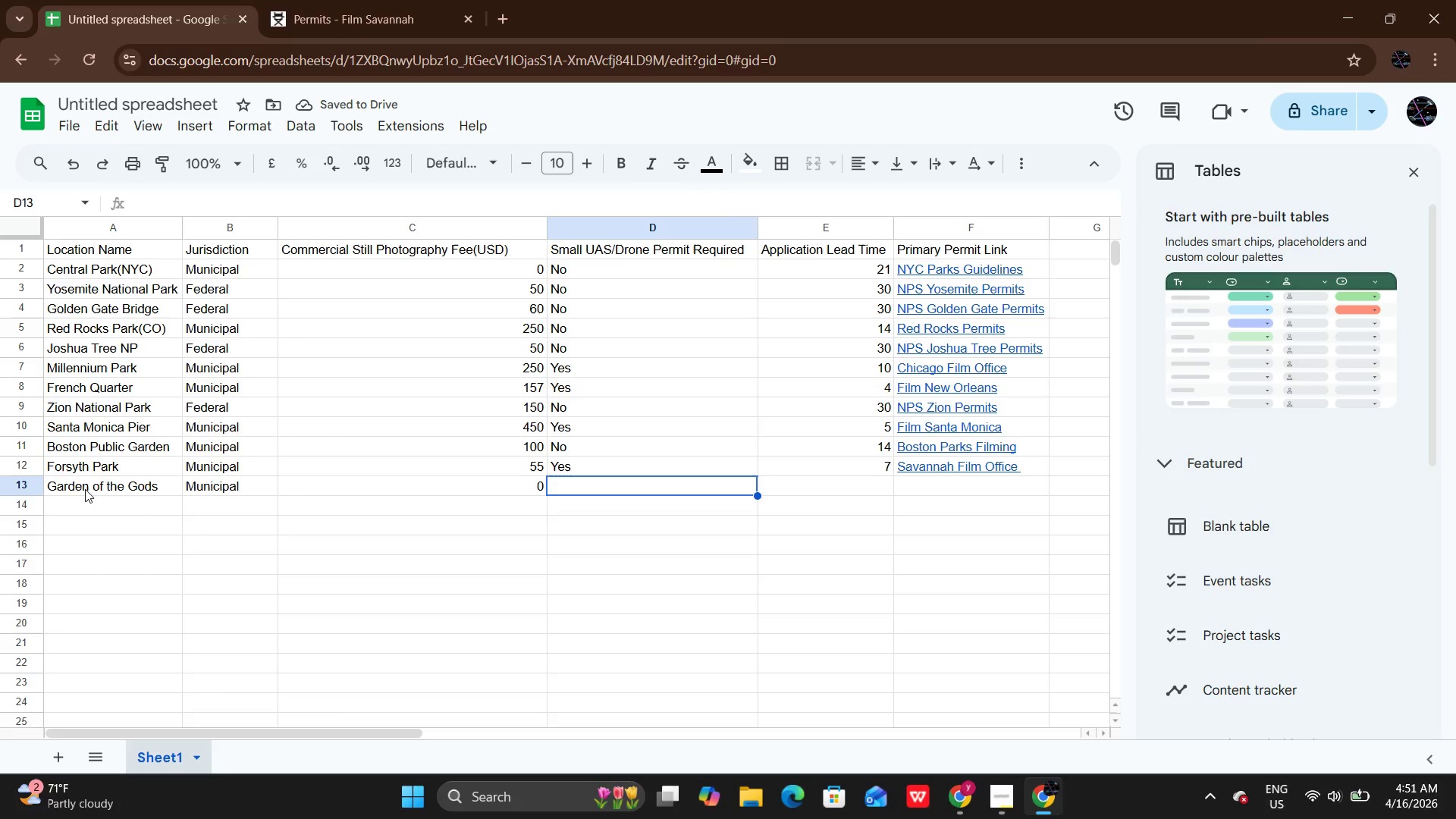 
key(CapsLock)
 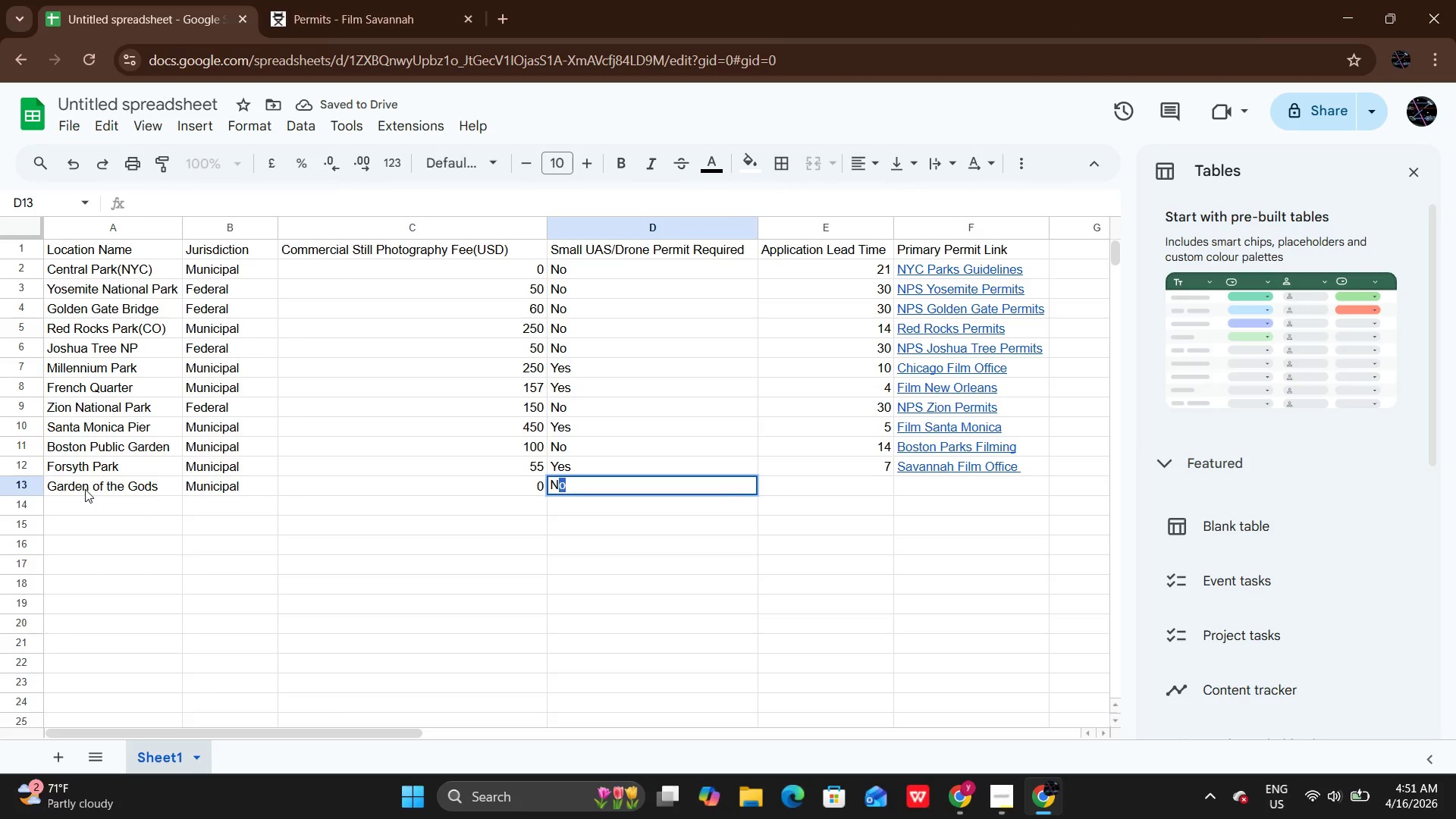 
key(N)
 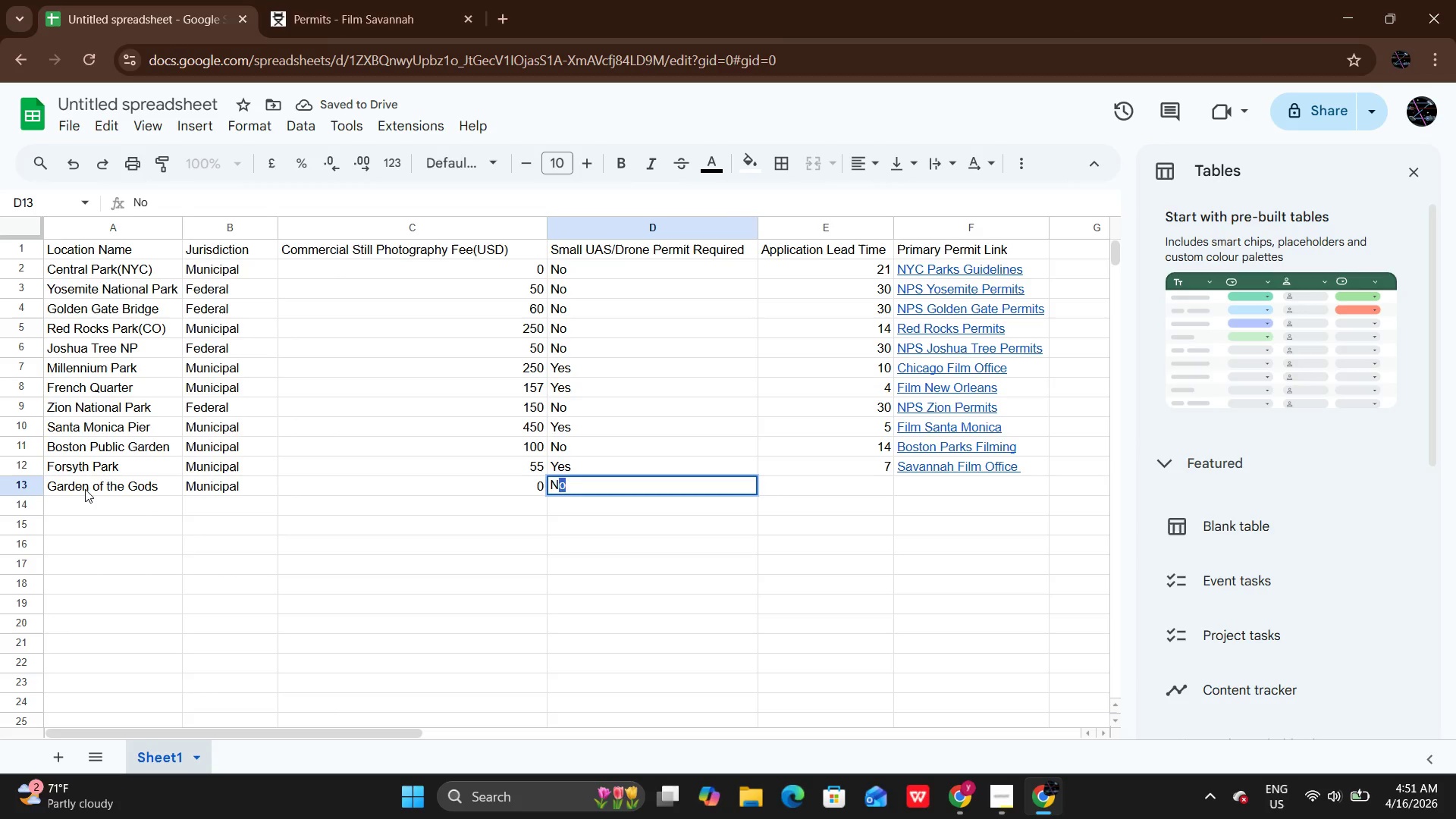 
key(CapsLock)
 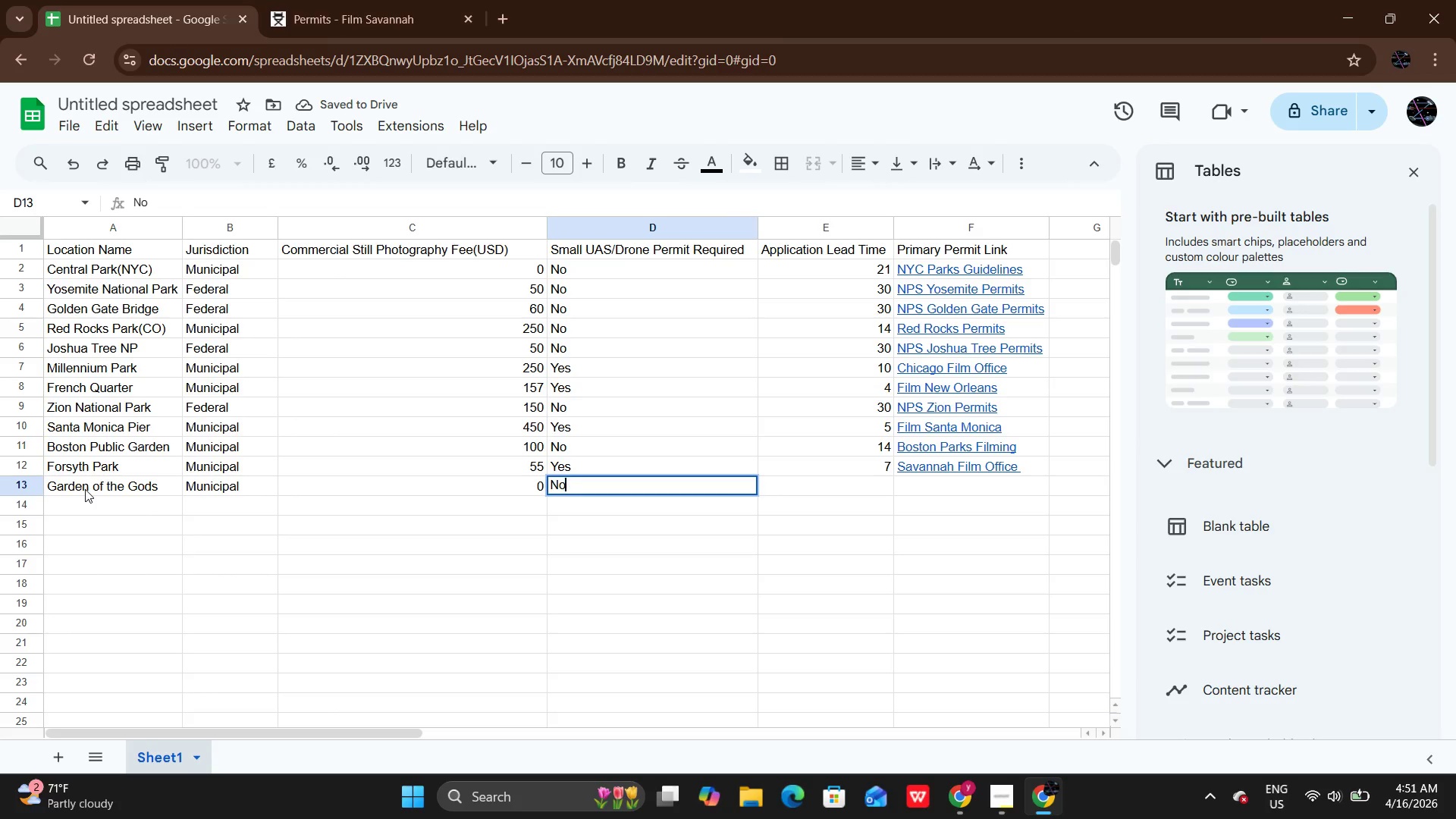 
key(O)
 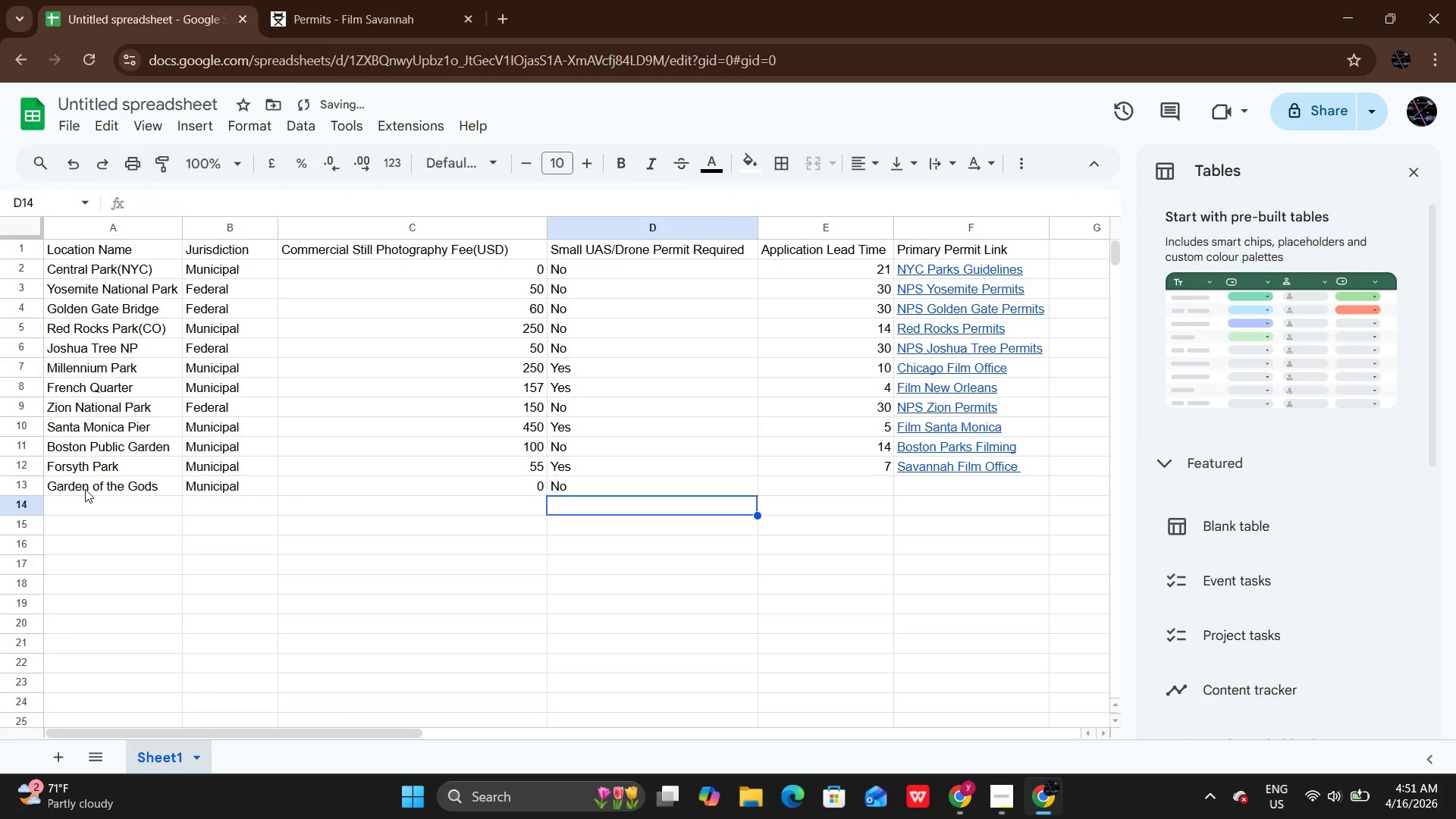 
key(Enter)
 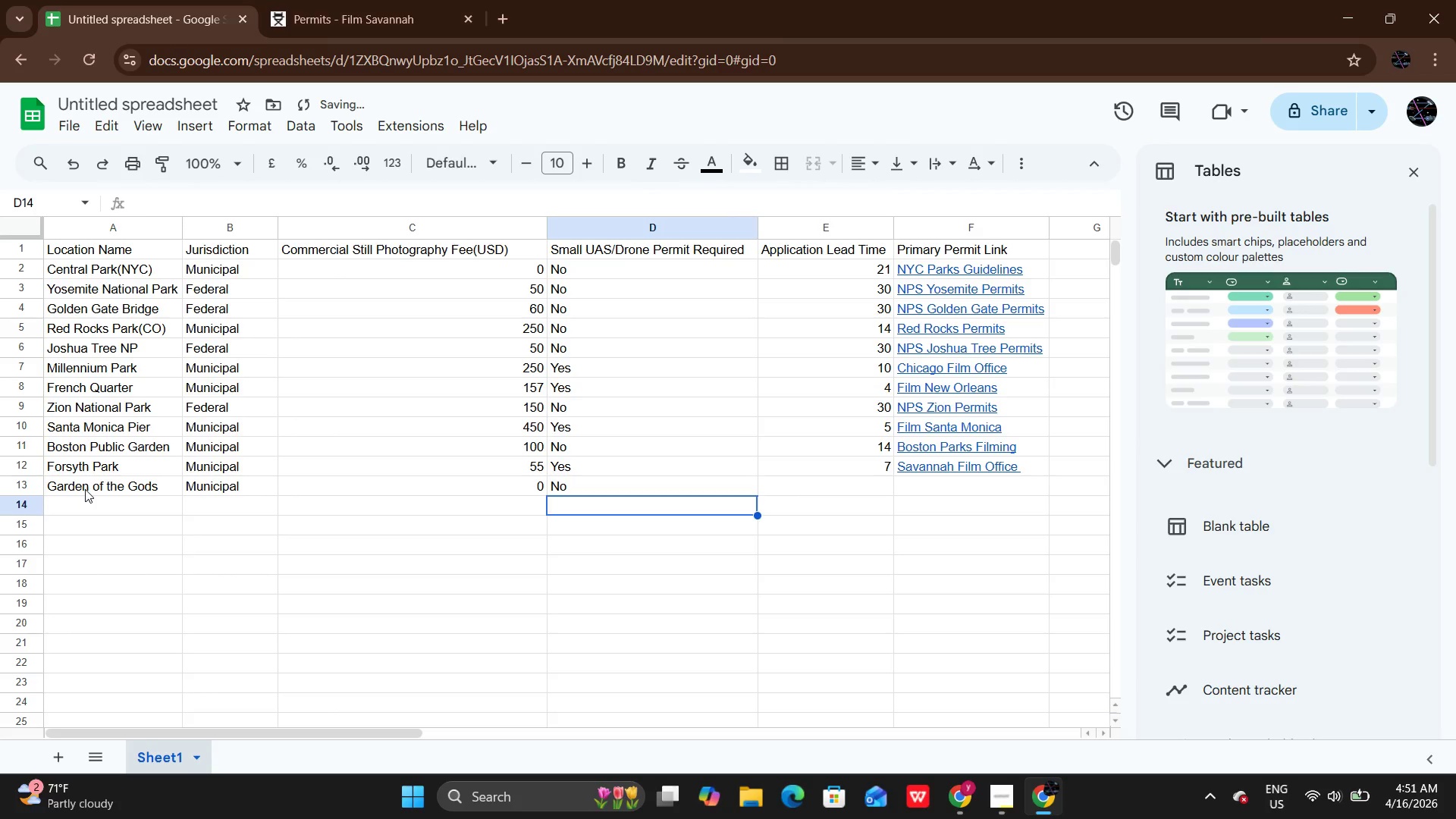 
key(ArrowUp)
 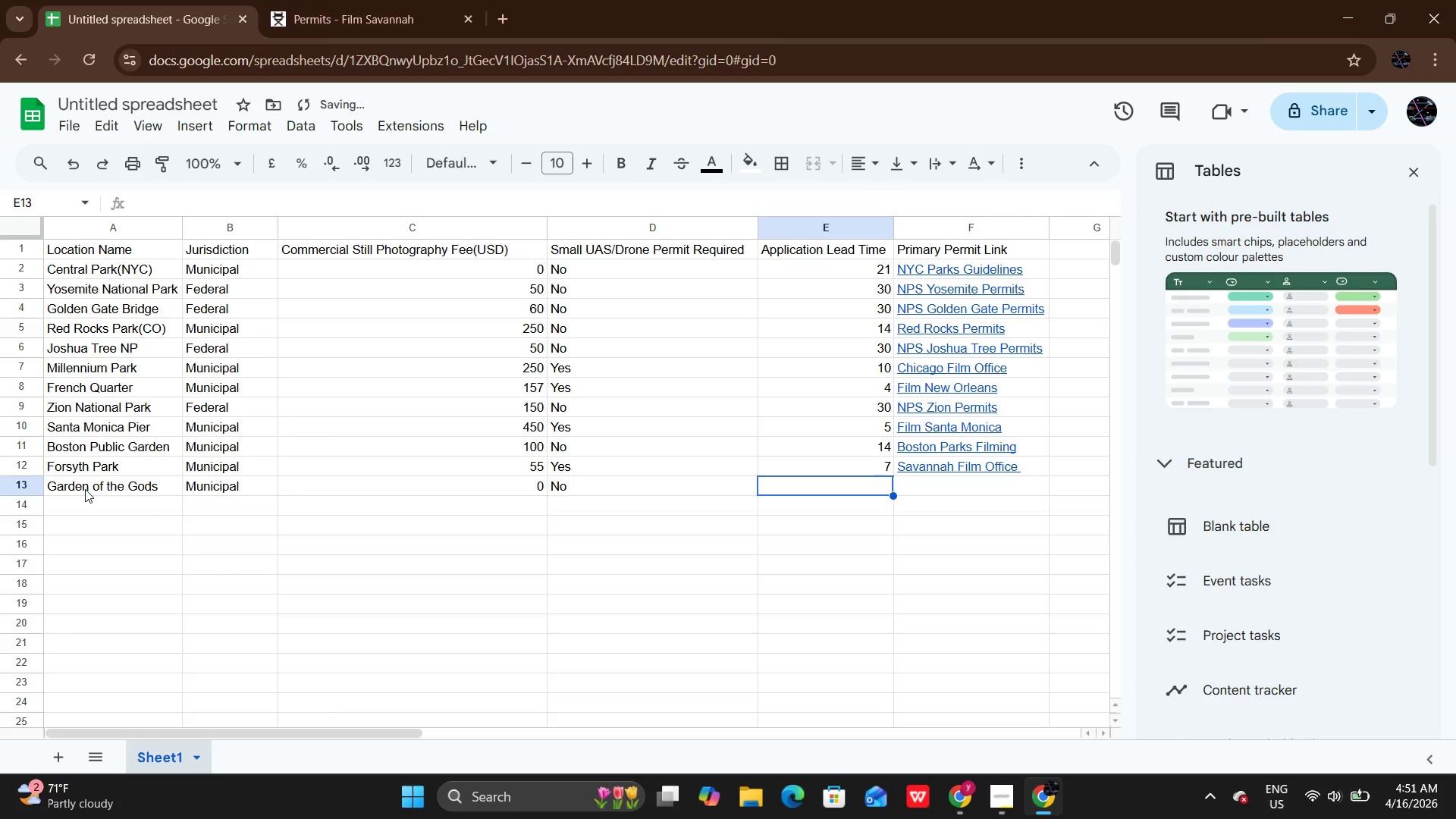 
key(ArrowRight)
 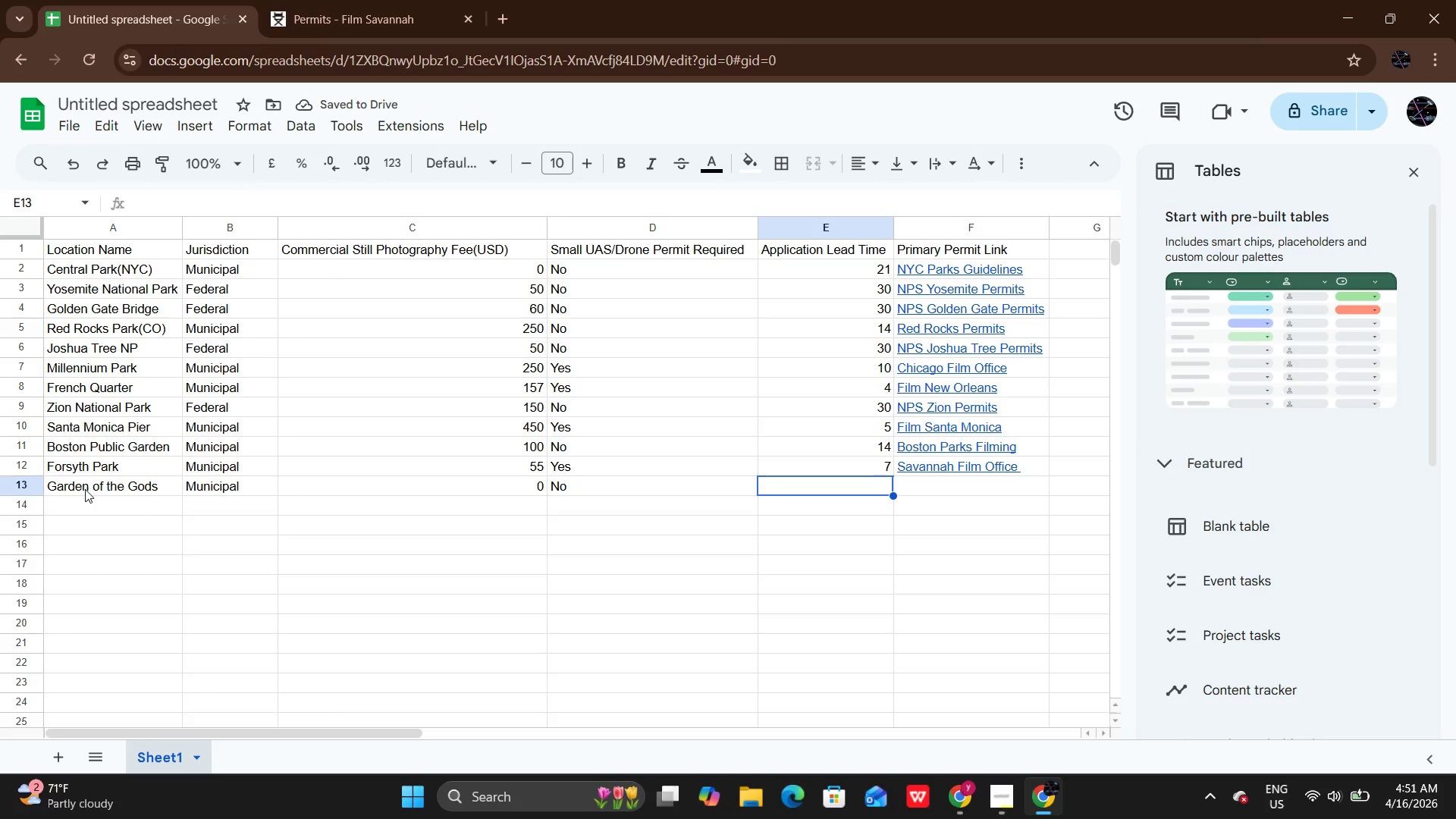 
type(60)
 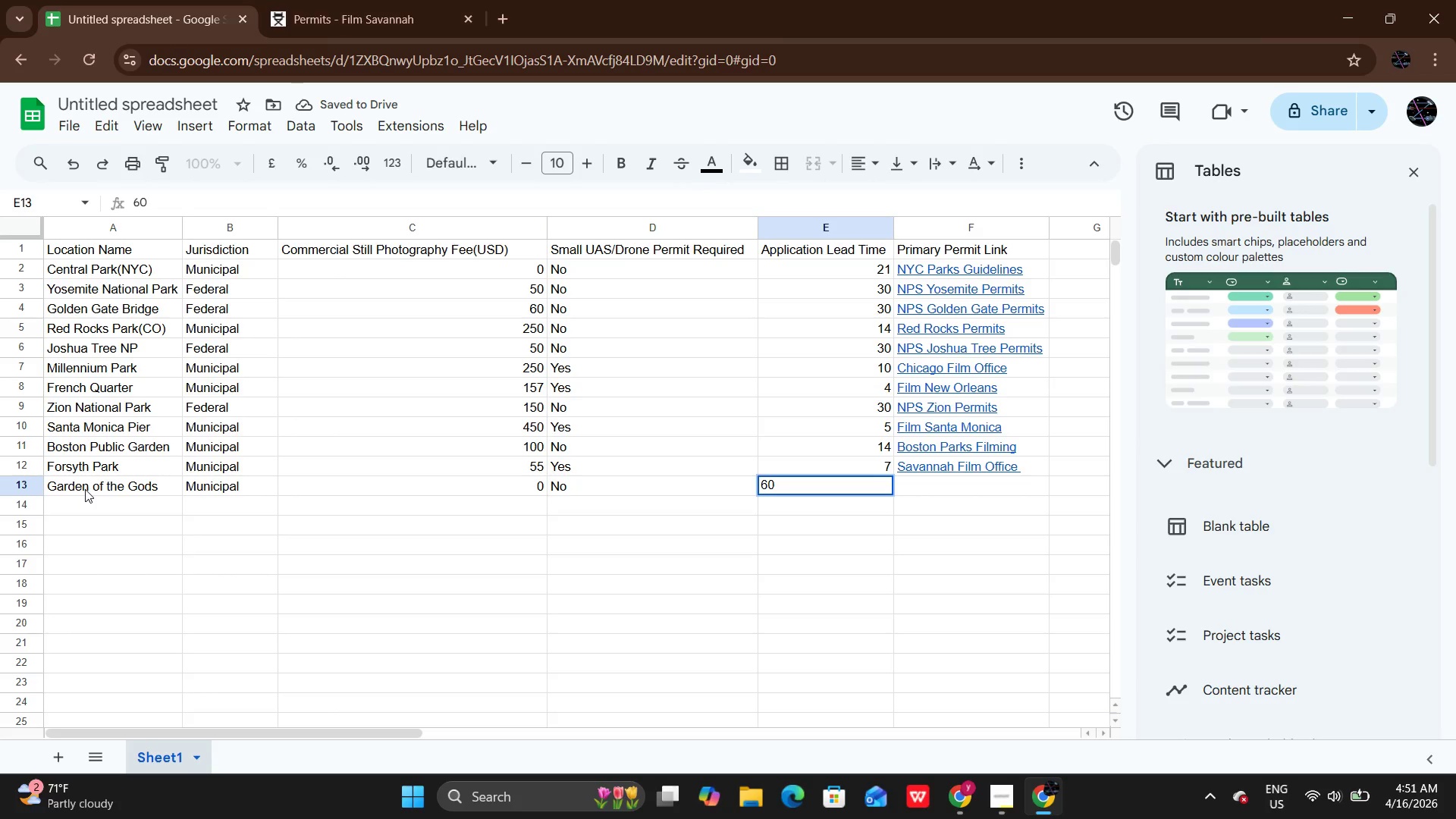 
key(ArrowUp)
 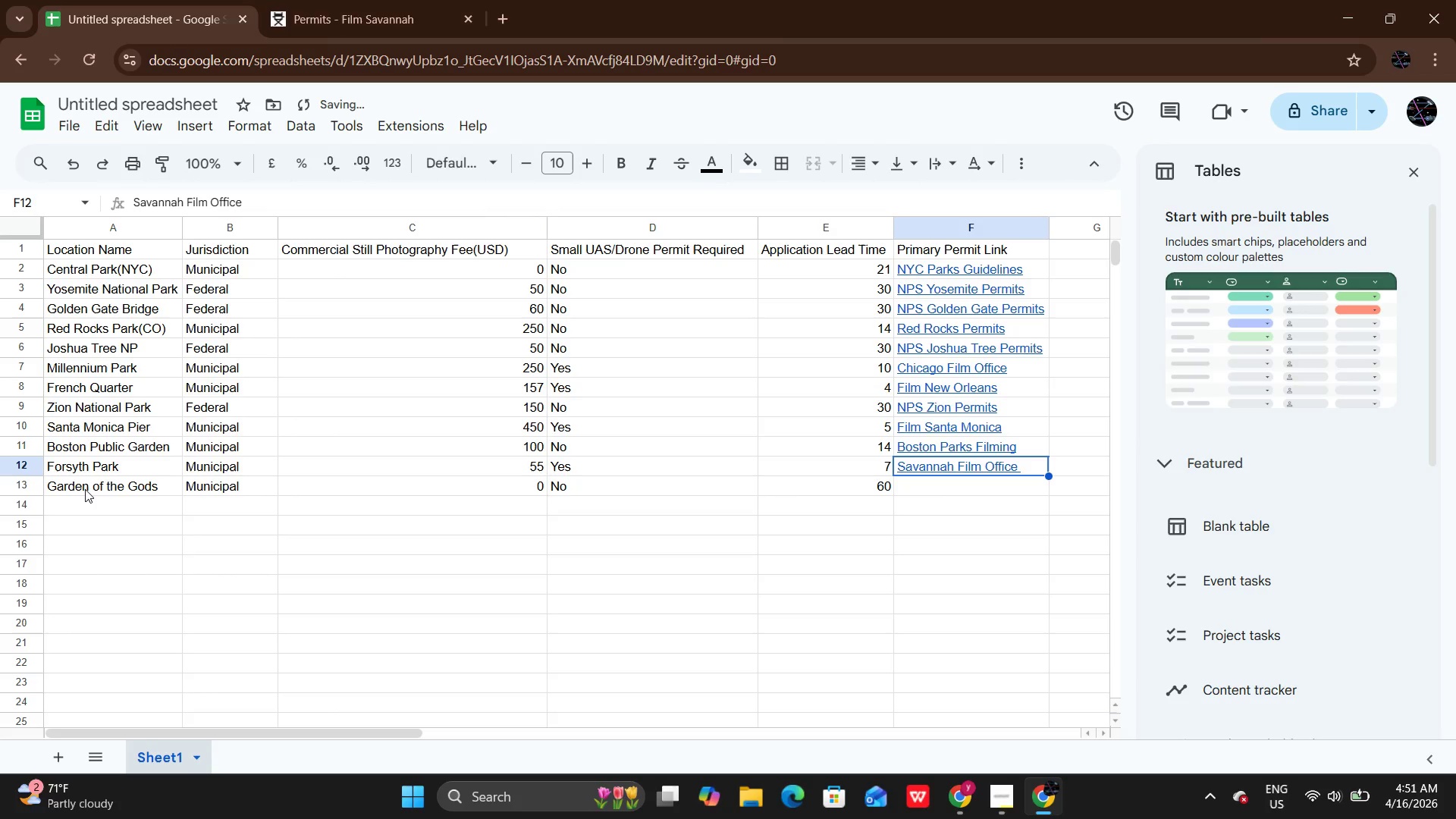 
key(ArrowRight)
 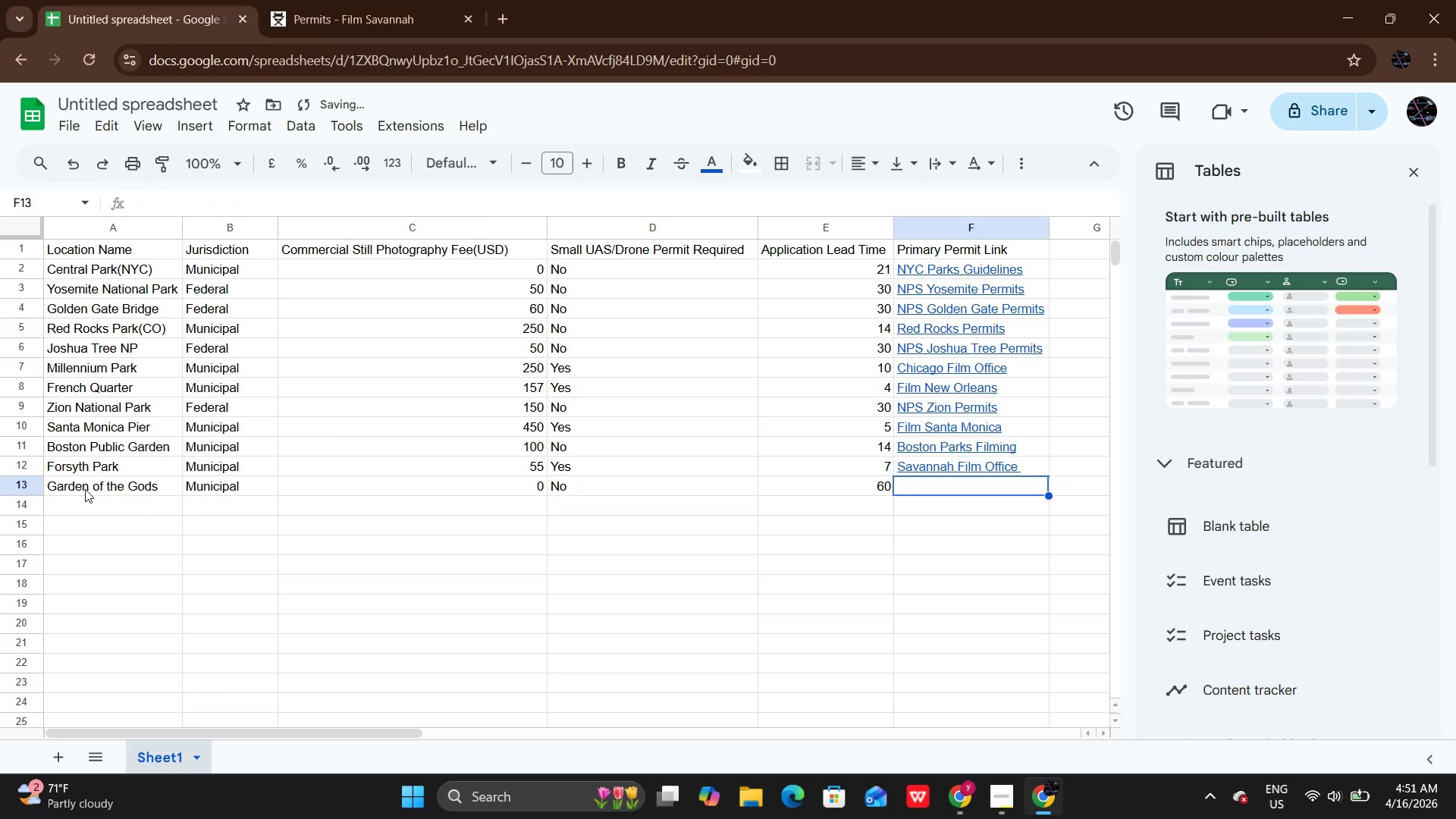 
key(ArrowDown)
 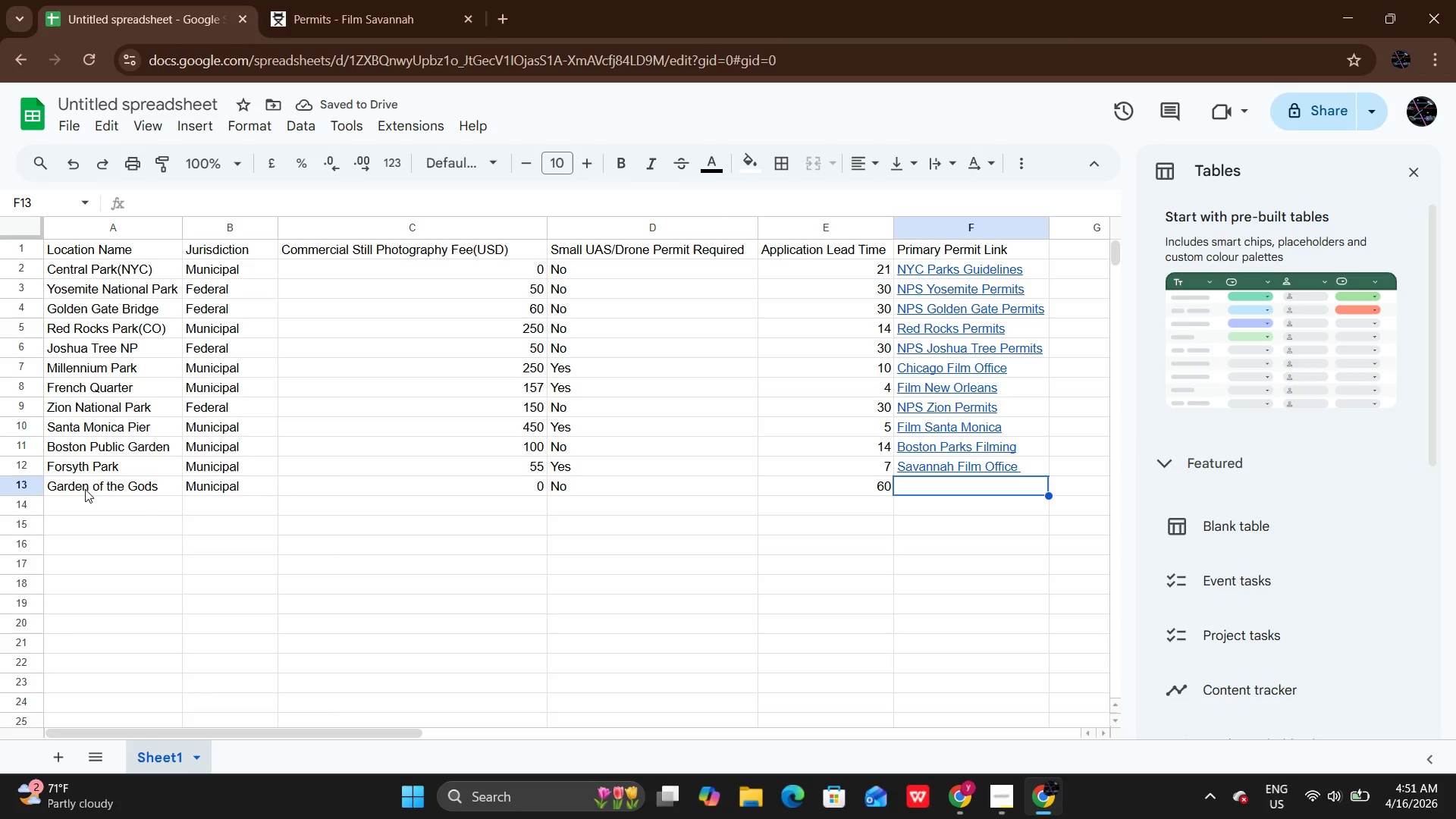 
key(Enter)
 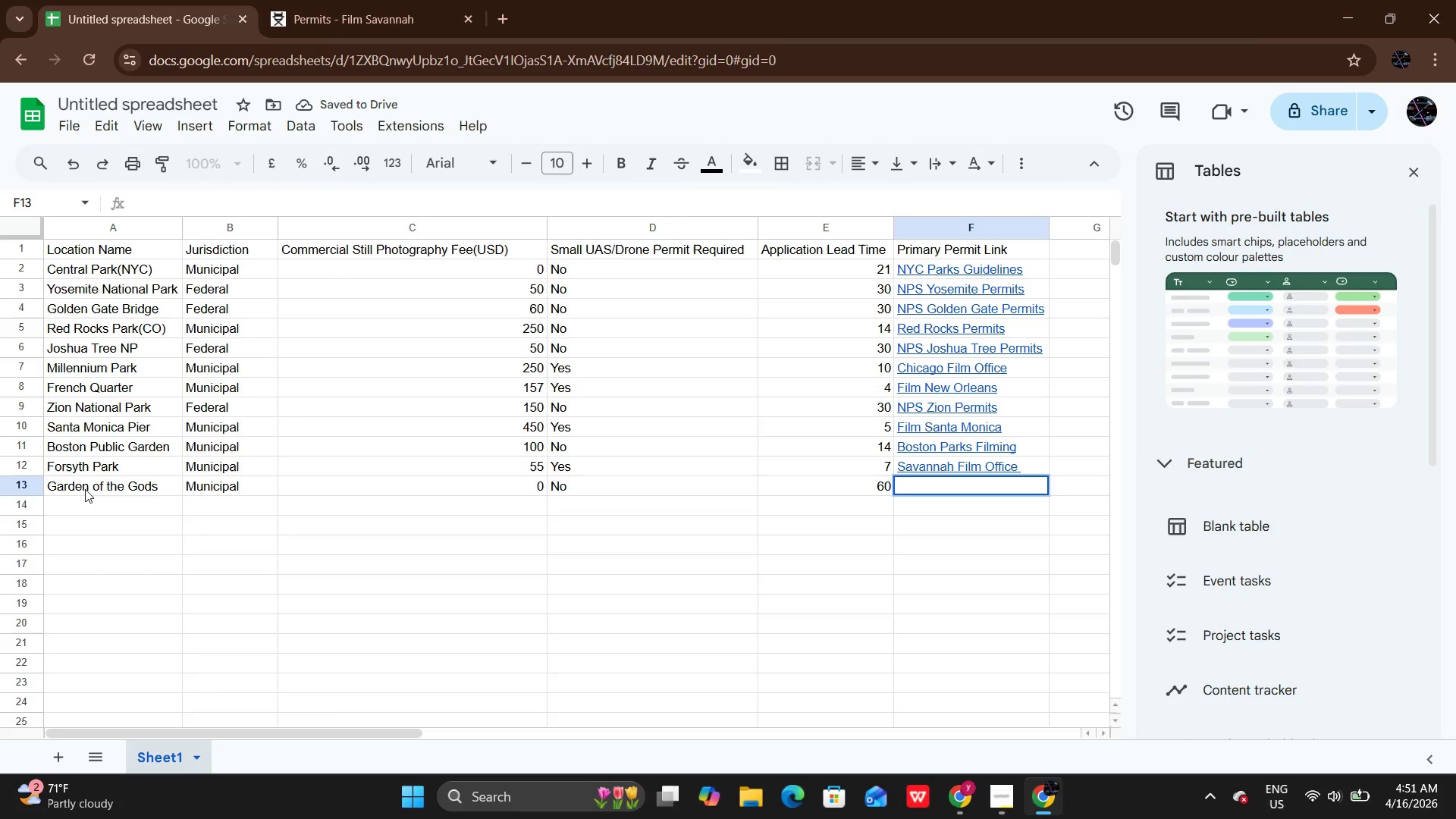 
type(Garden )
 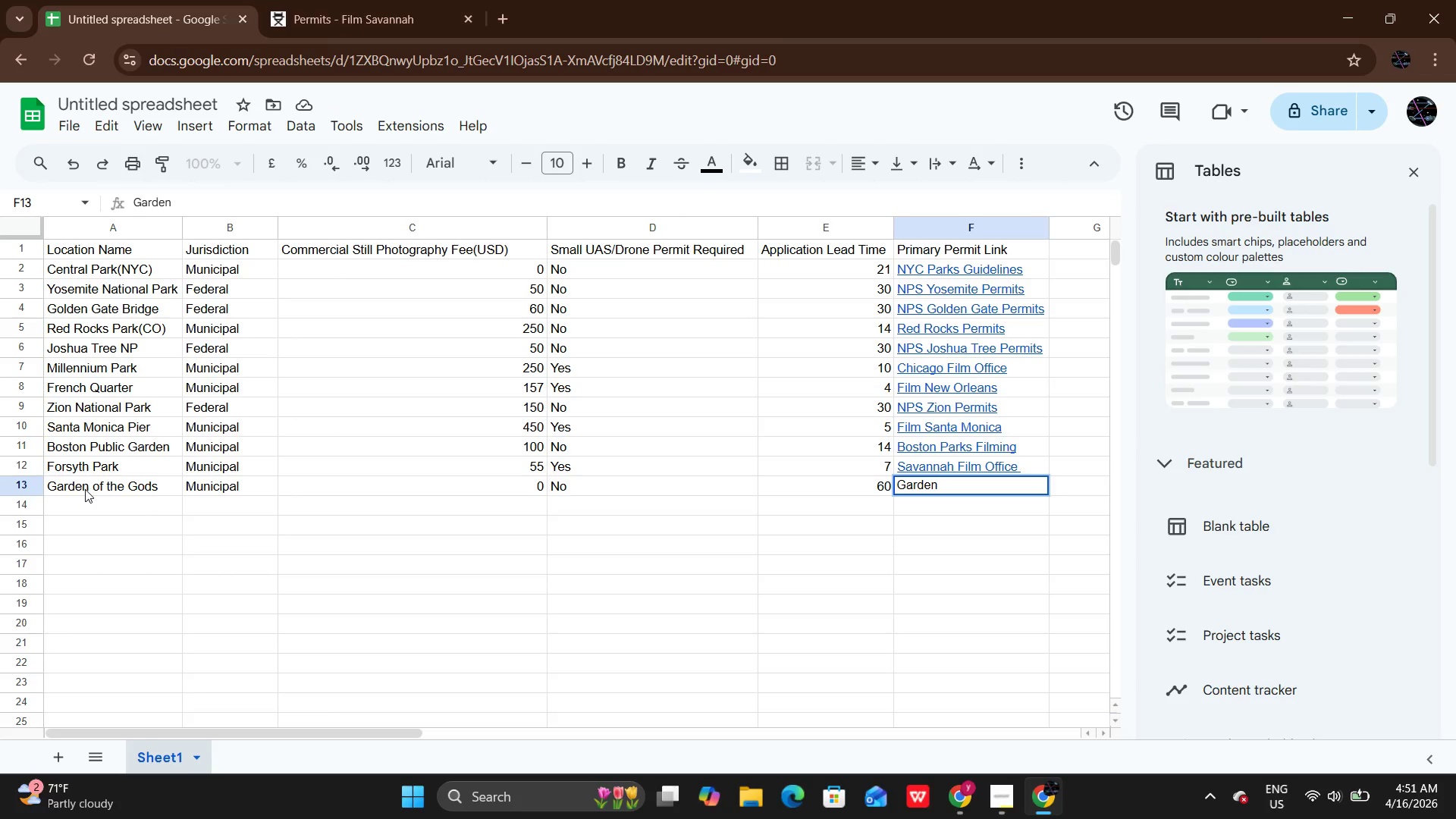 
type(of the Gods Permits )
 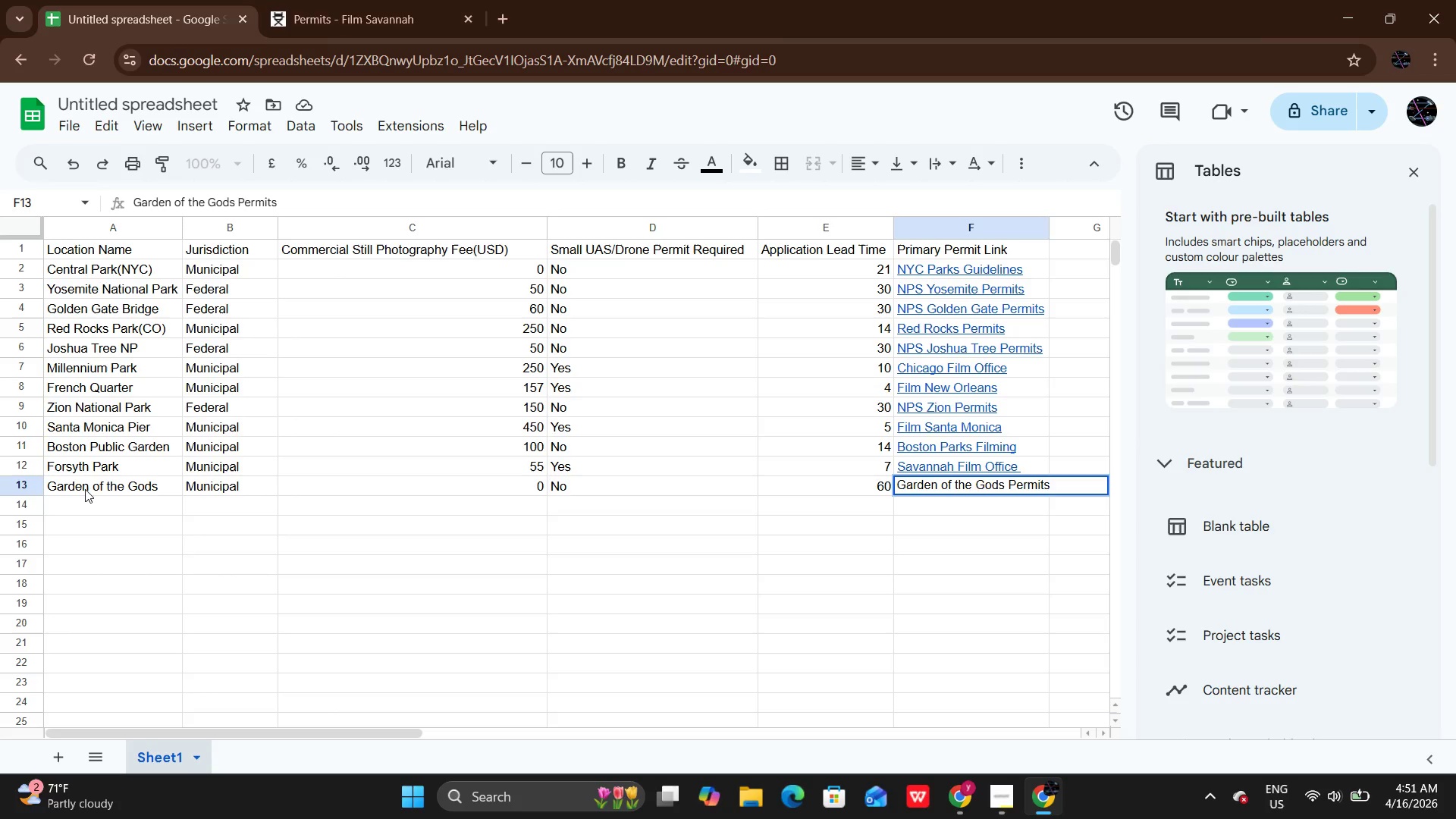 
key(Enter)
 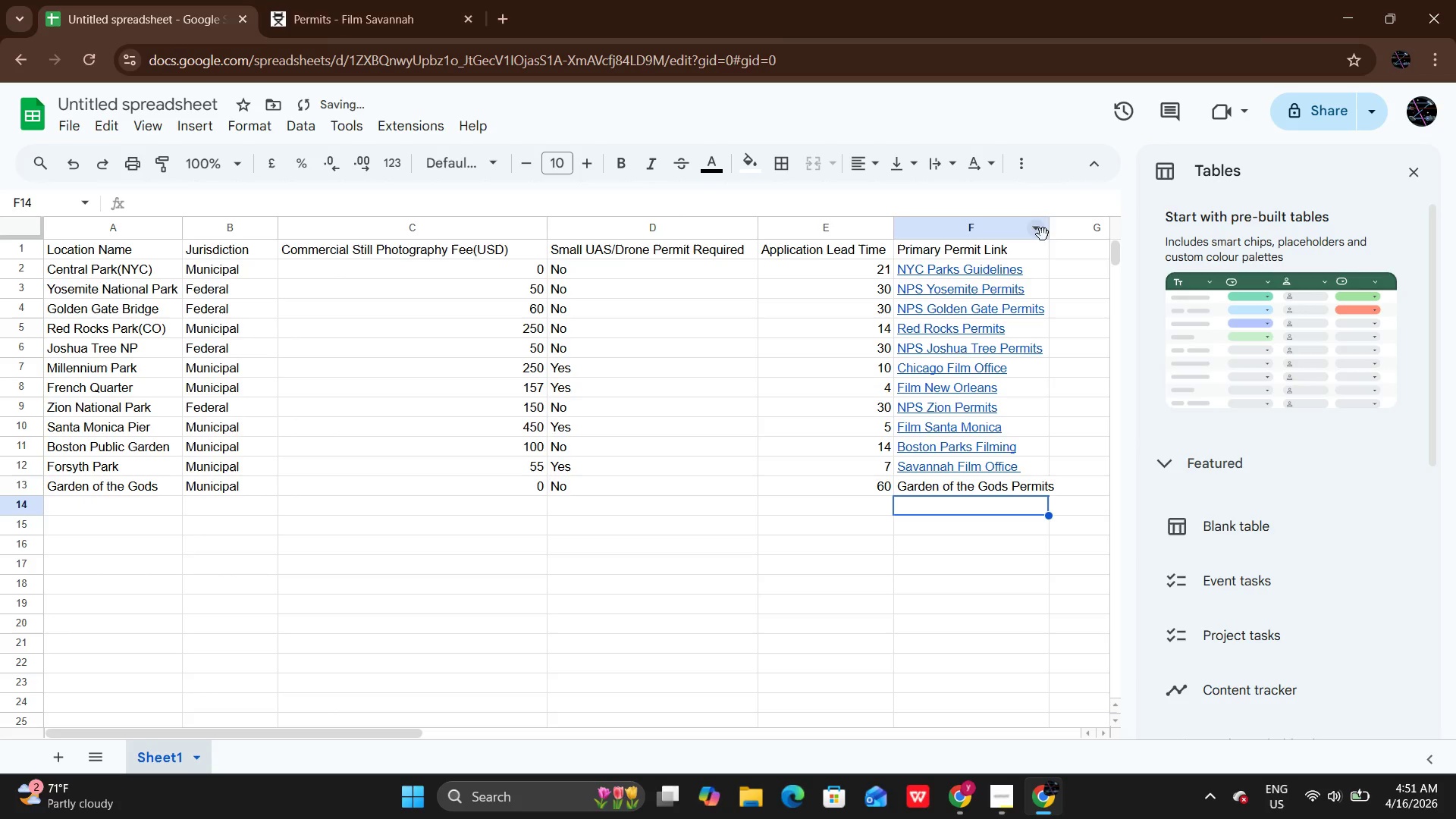 
left_click([1046, 231])
 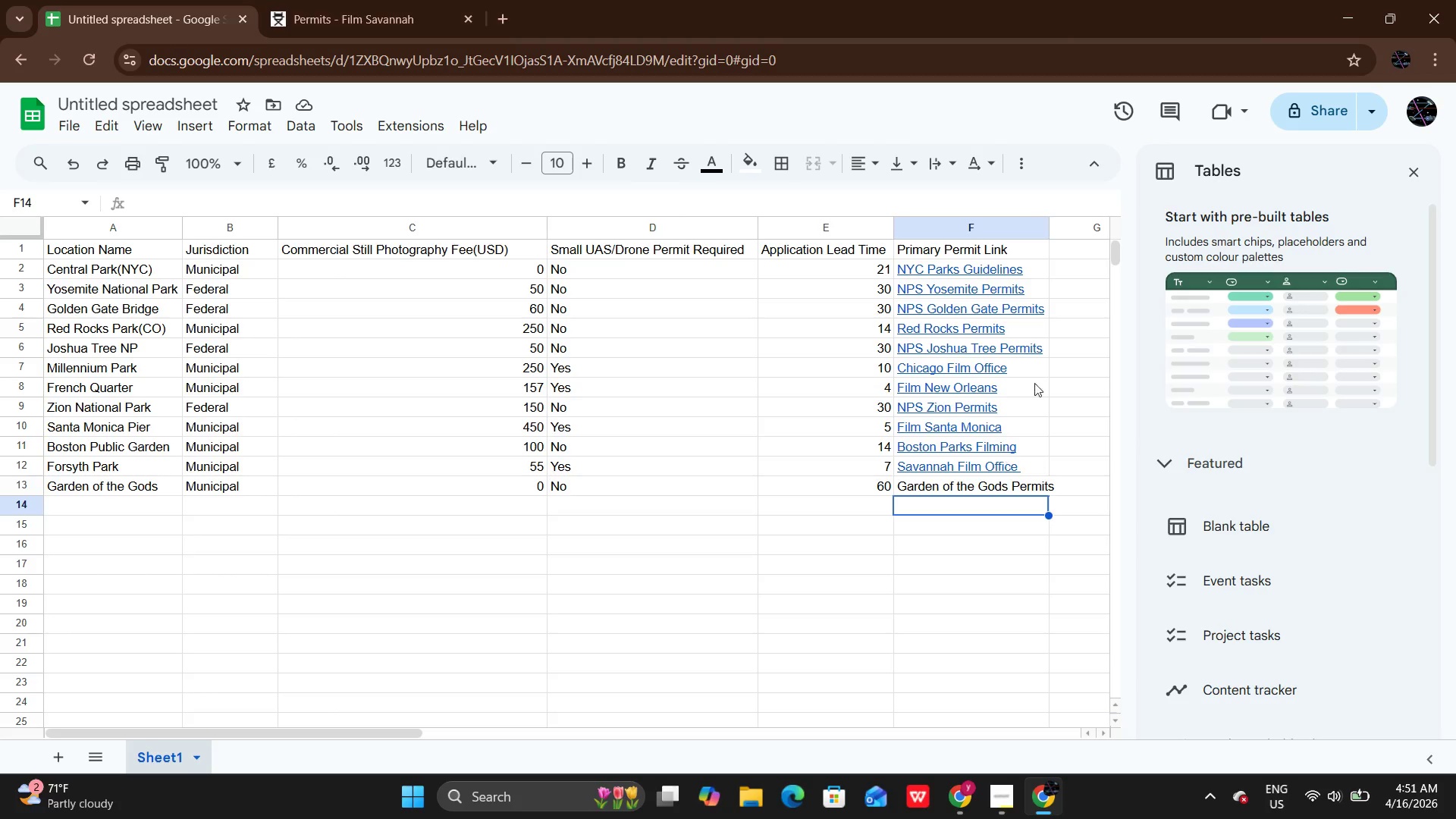 
wait(7.44)
 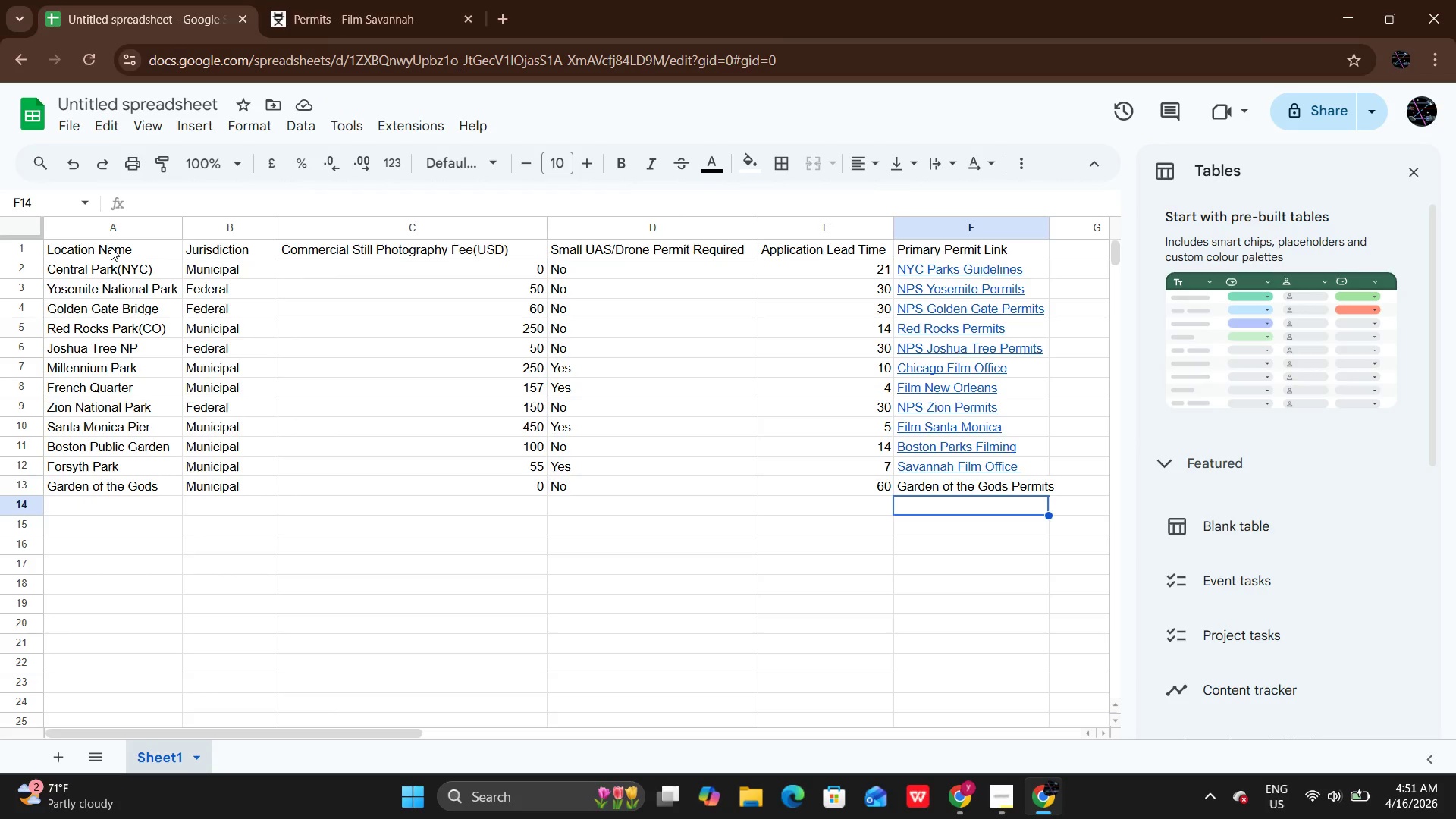 
double_click([1051, 232])
 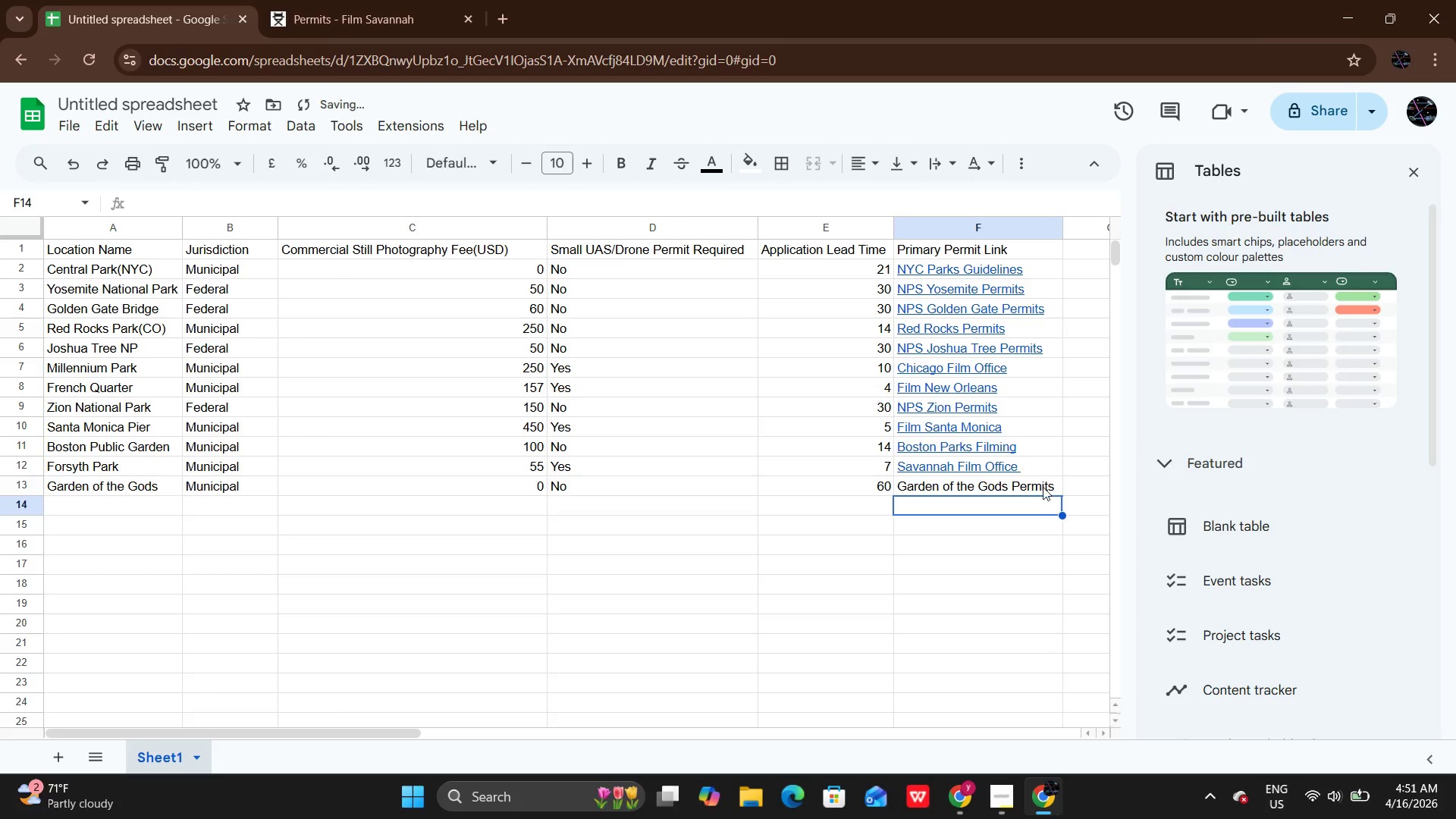 
double_click([1040, 484])
 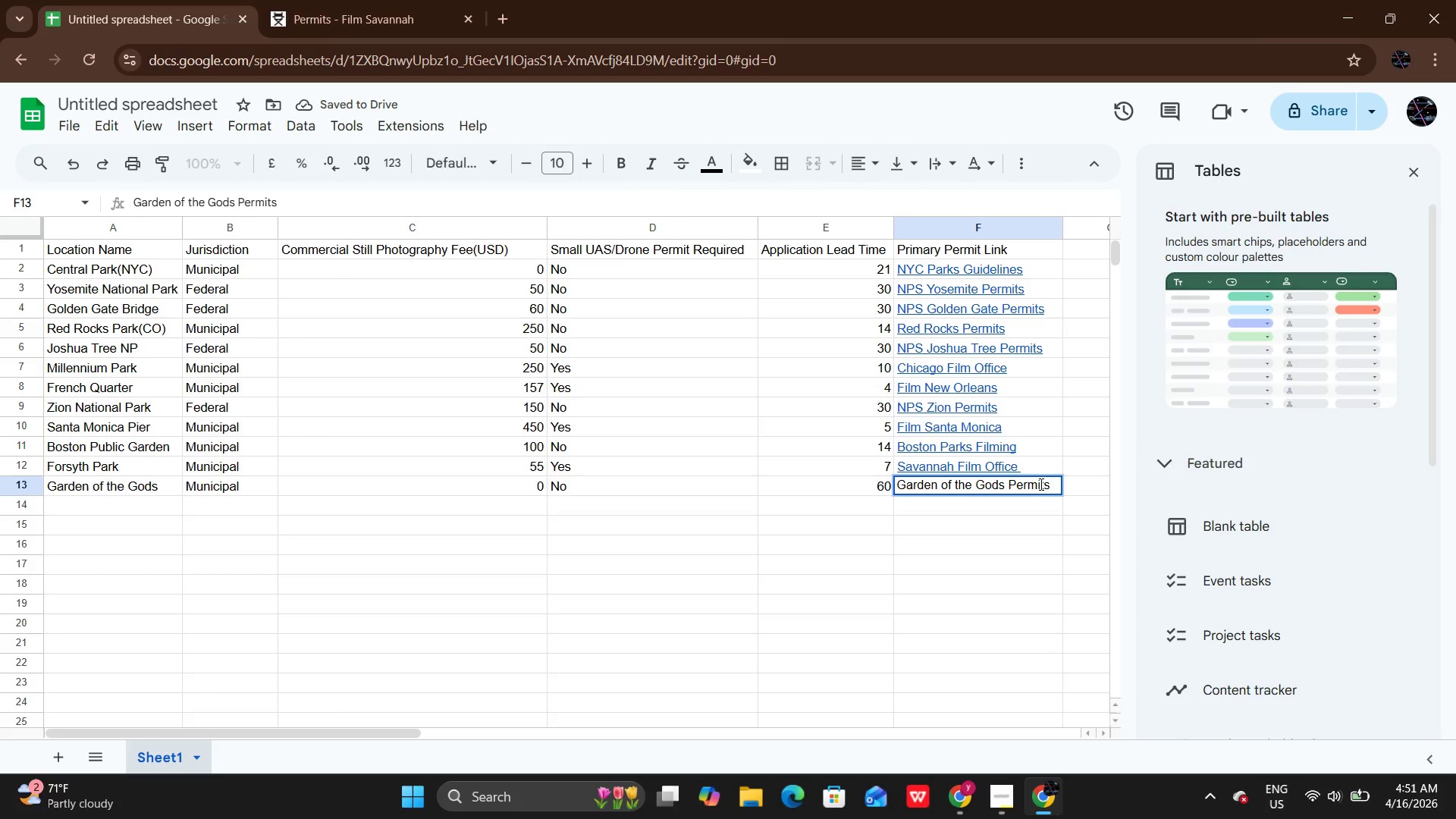 
key(Control+C)
 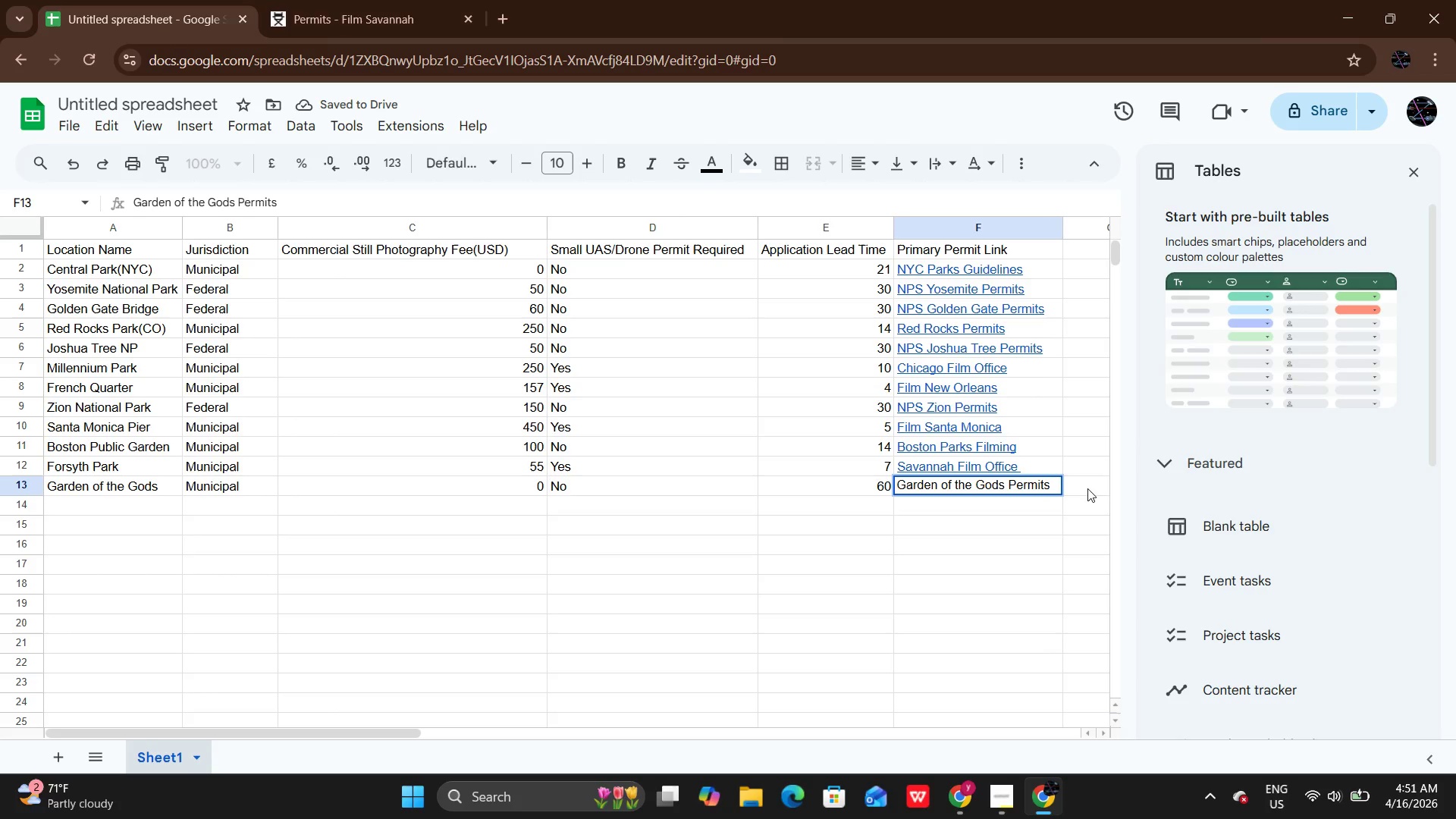 
left_click_drag(start_coordinate=[1087, 488], to_coordinate=[1020, 491])
 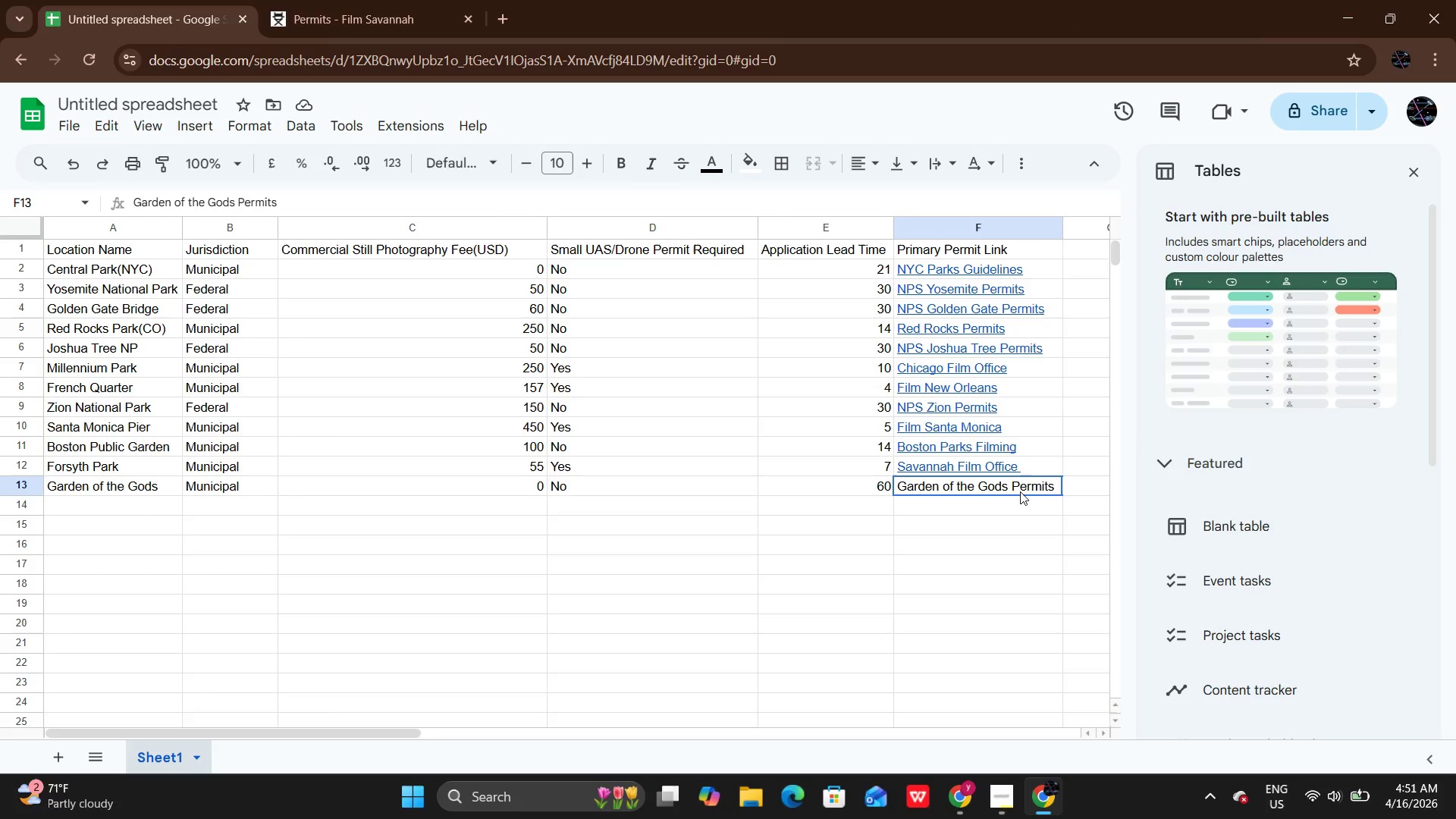 
left_click([1020, 491])
 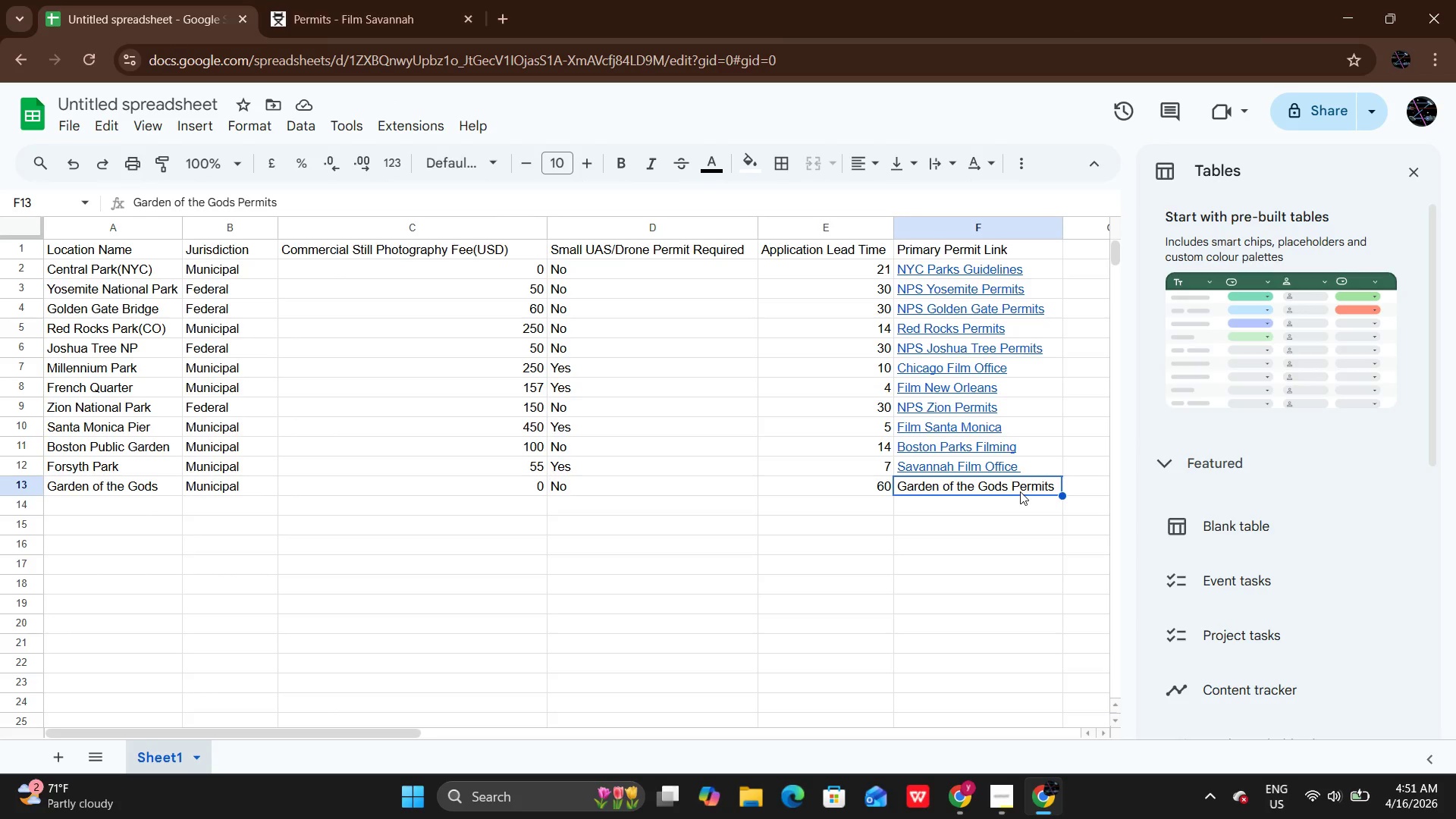 
key(Control+C)
 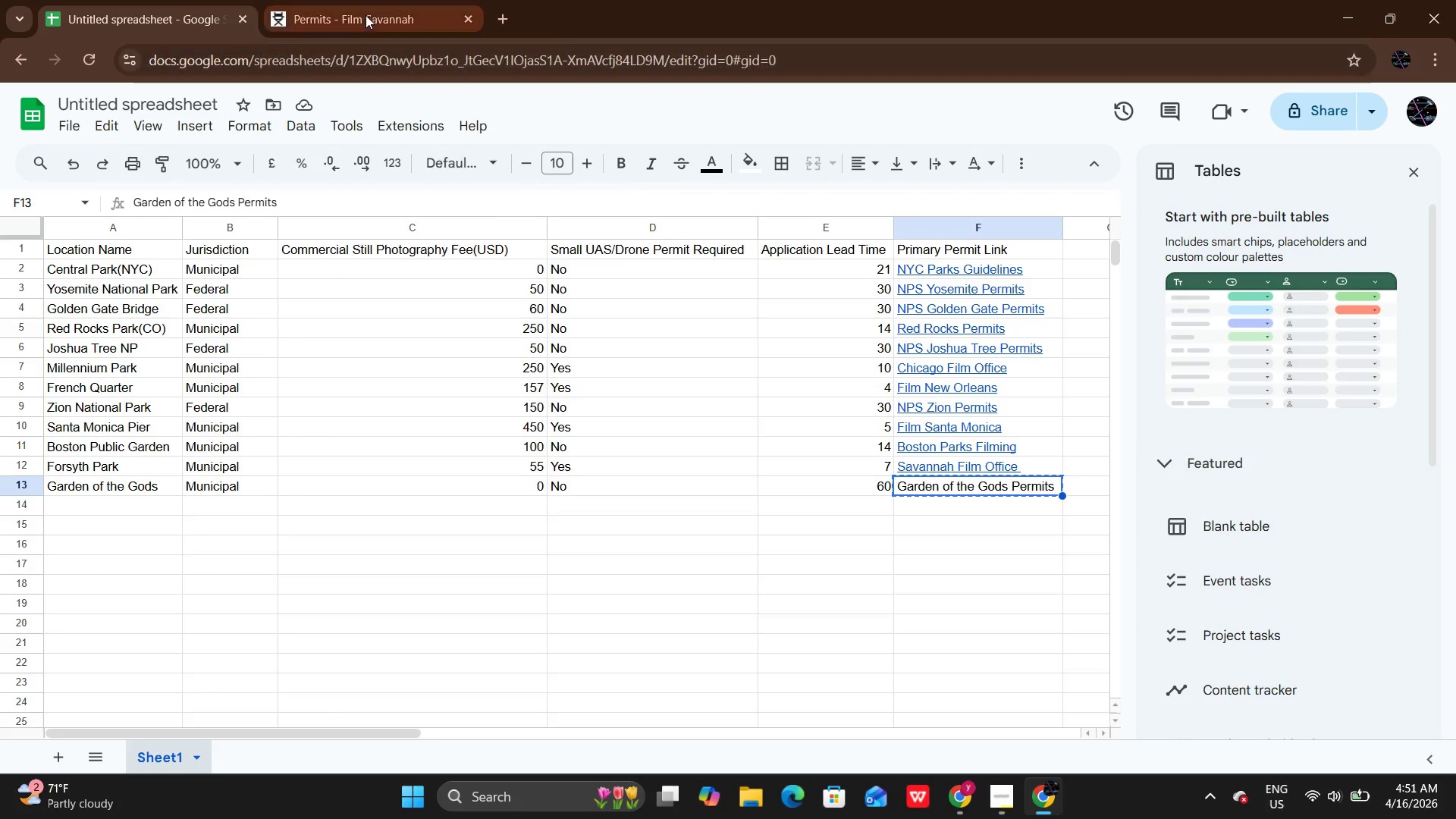 
left_click([366, 15])
 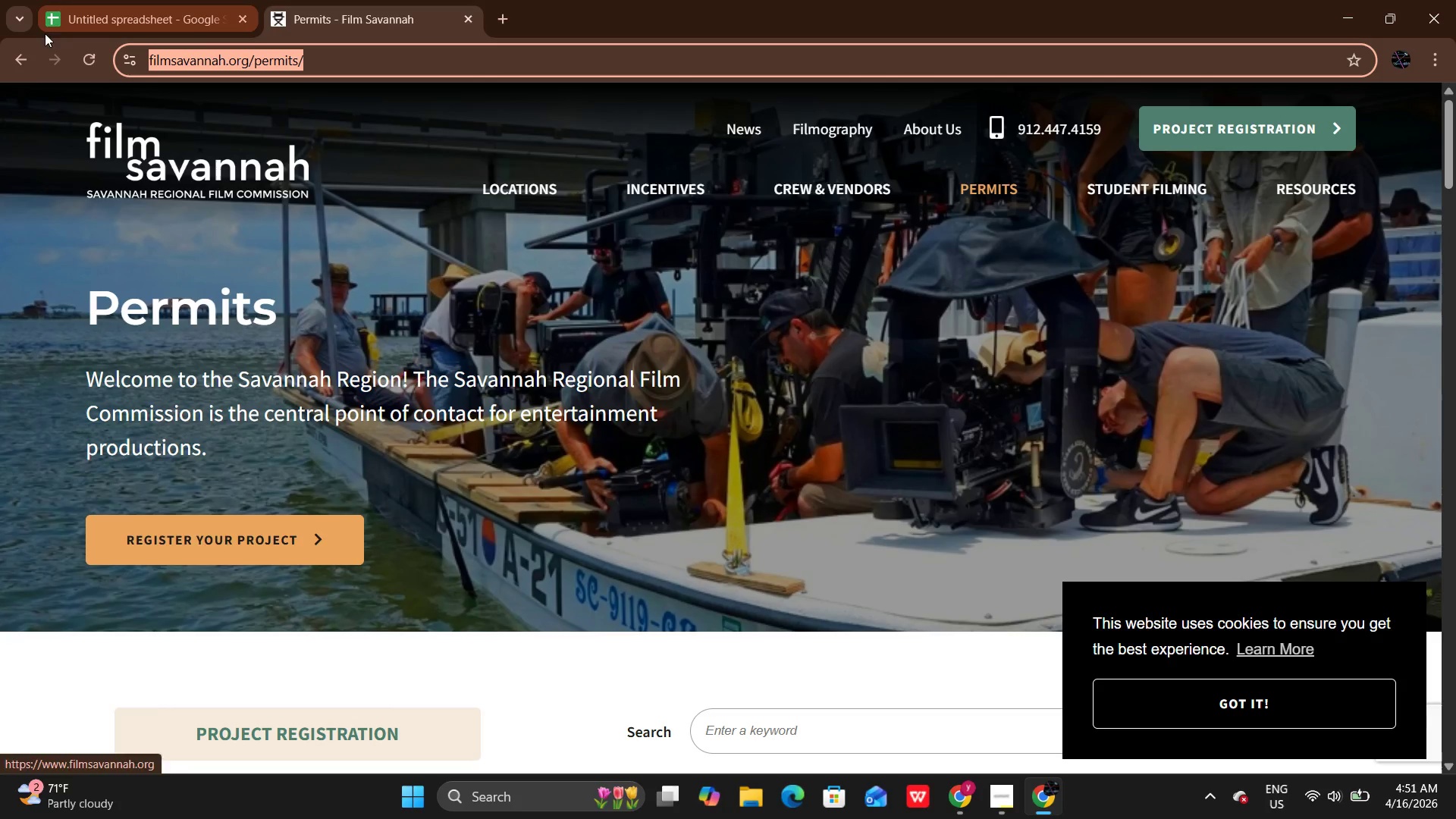 
left_click([20, 67])
 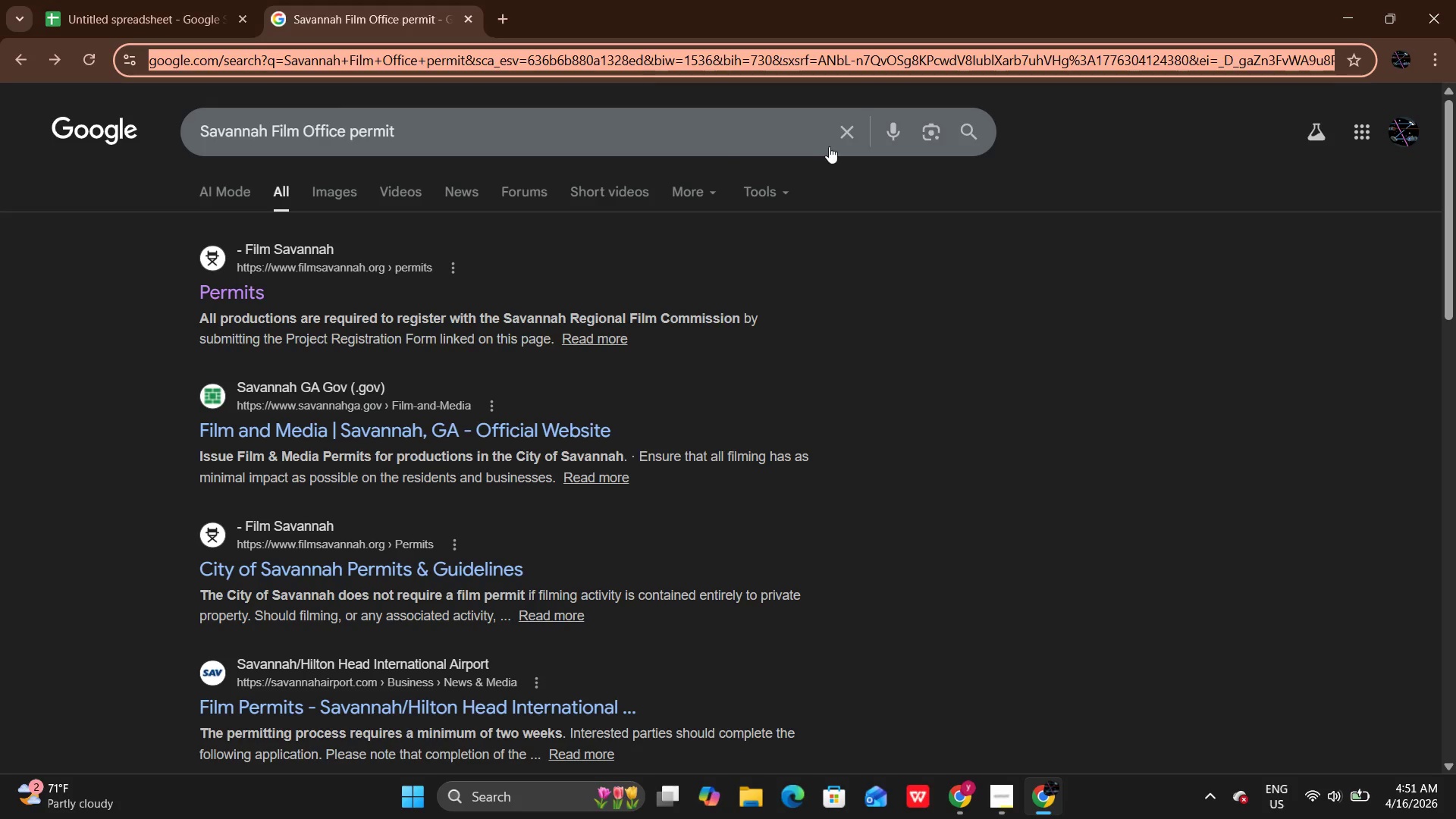 
left_click([836, 145])
 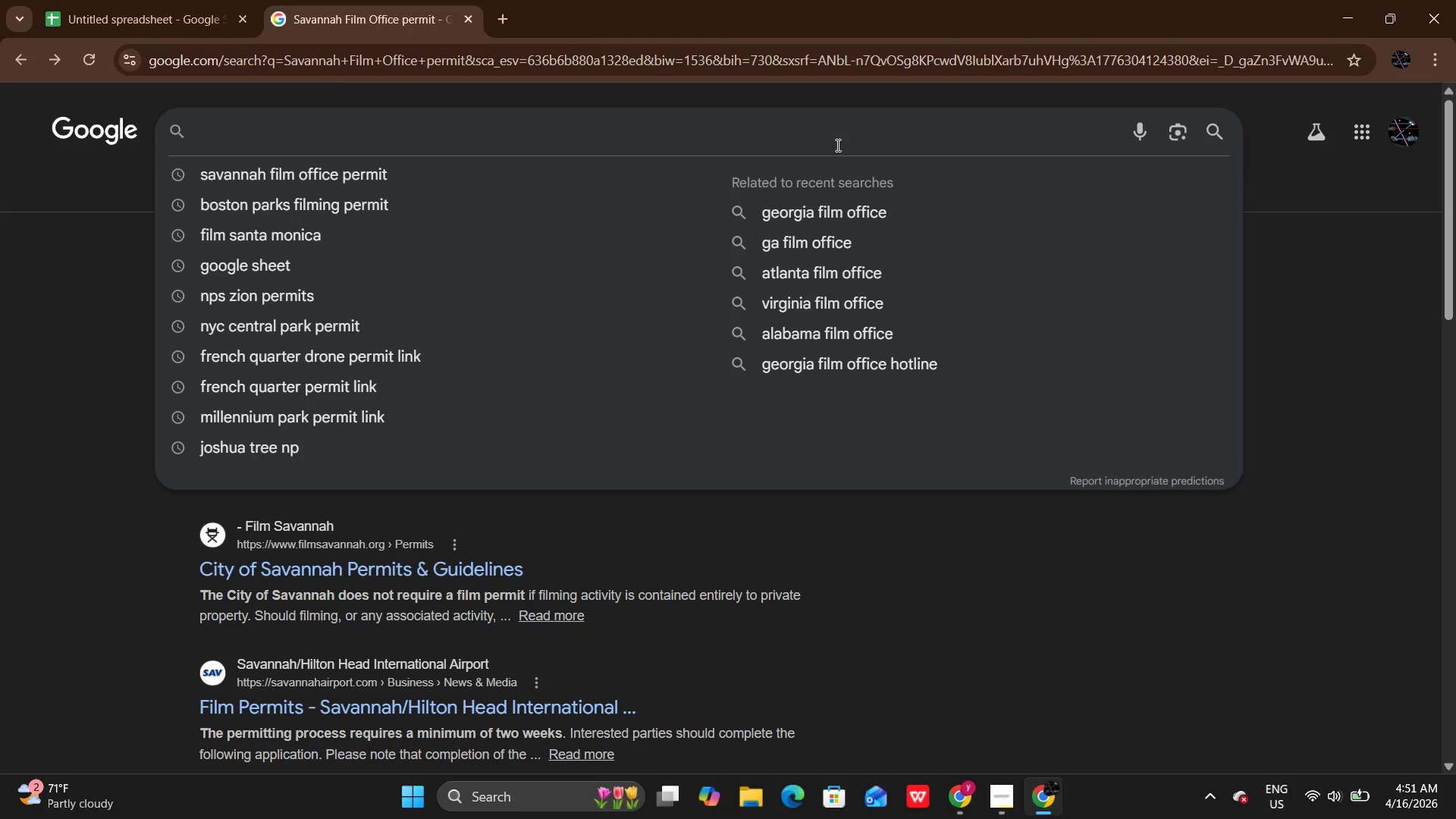 
key(Control+V)
 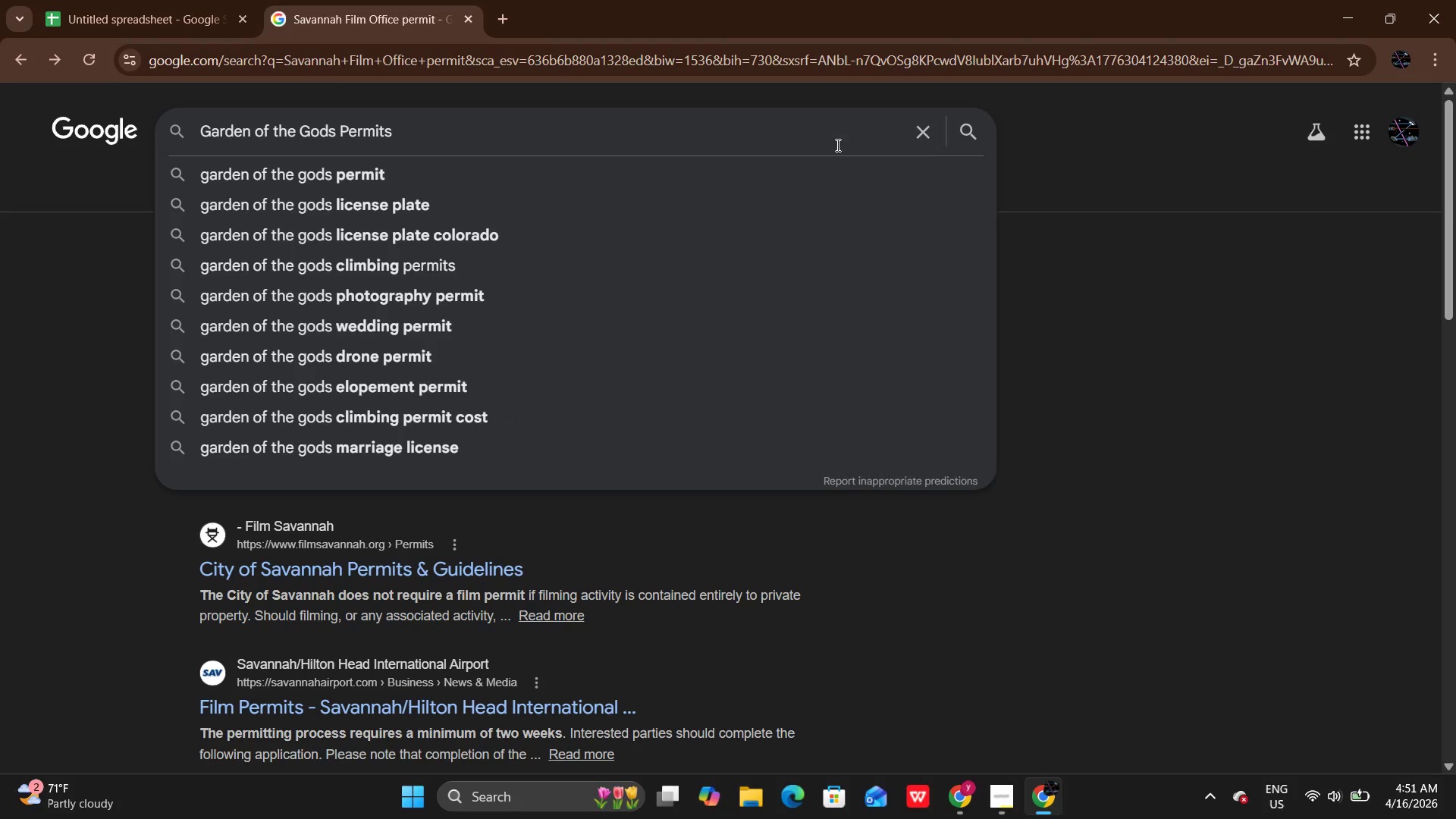 
key(Enter)
 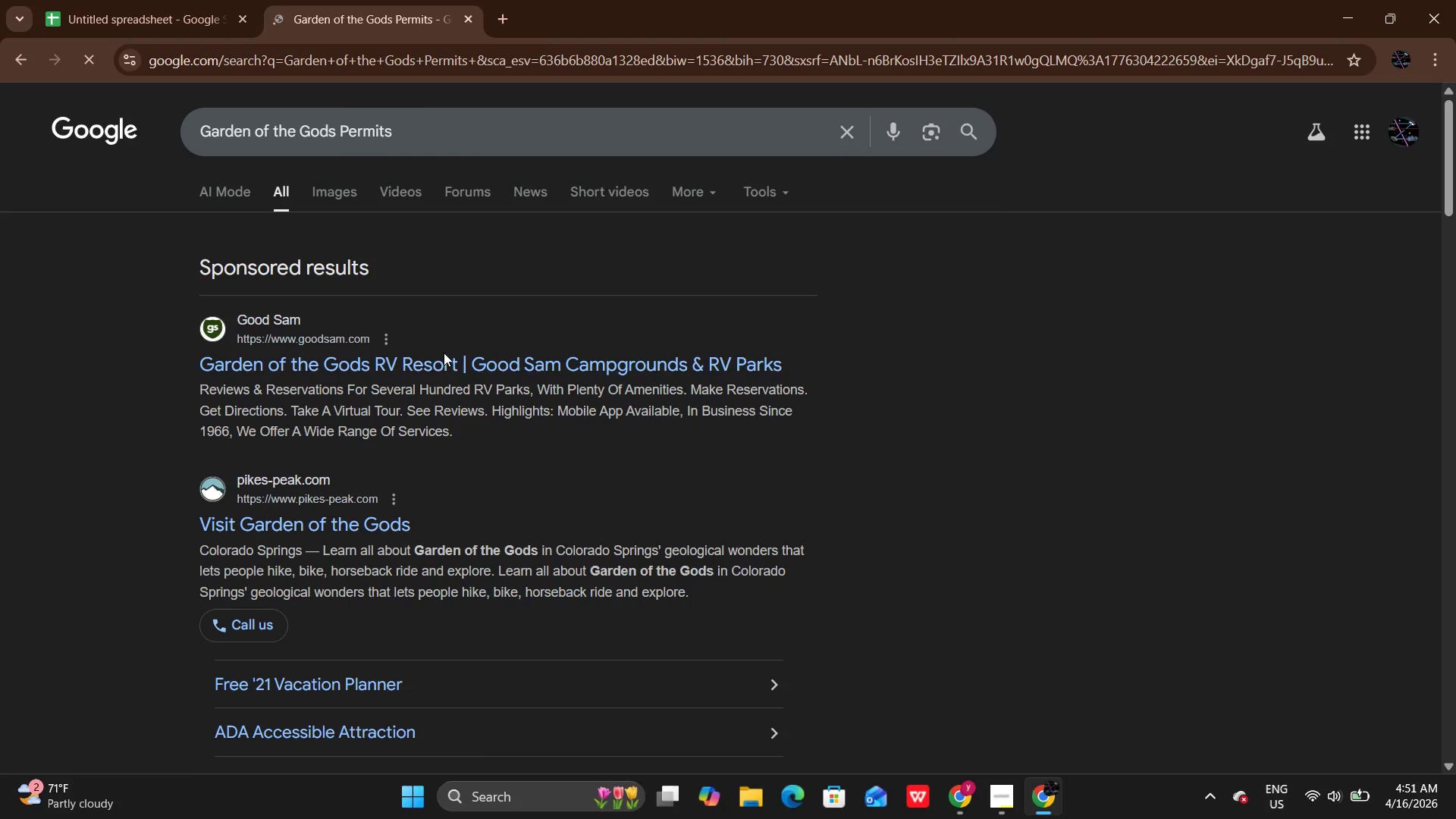 
left_click([435, 356])
 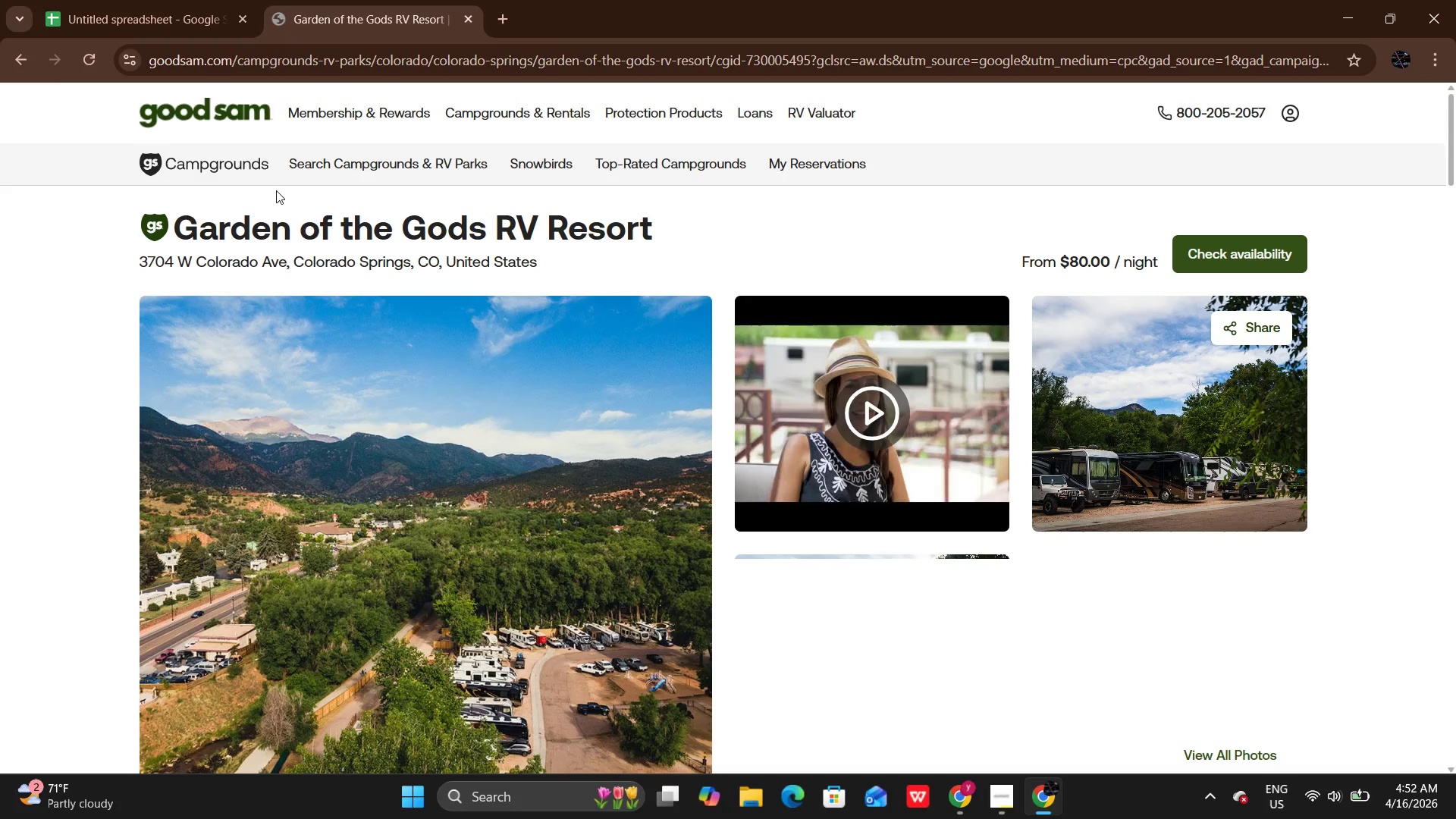 
wait(6.31)
 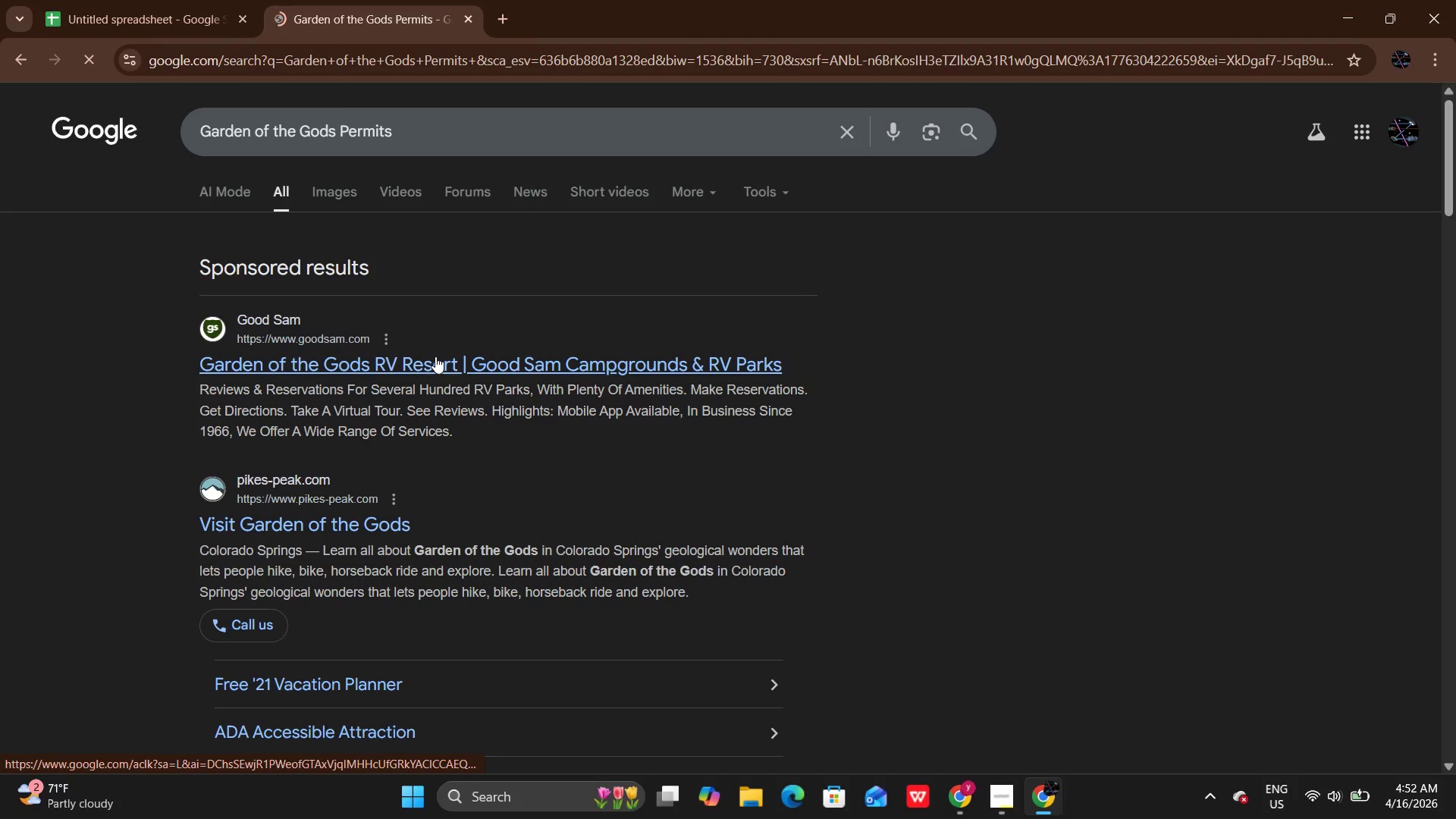 
left_click([36, 53])
 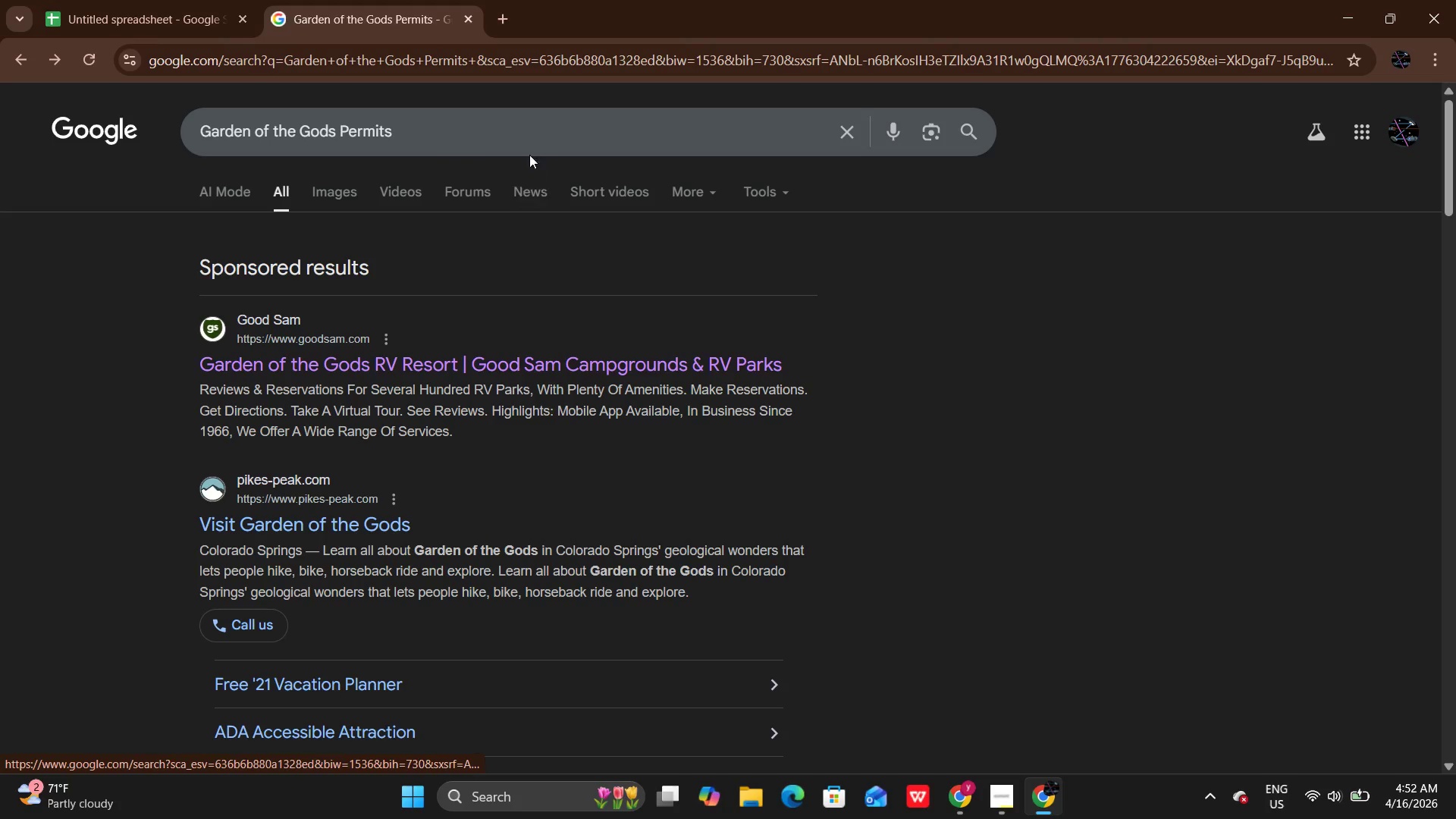 
left_click([528, 153])
 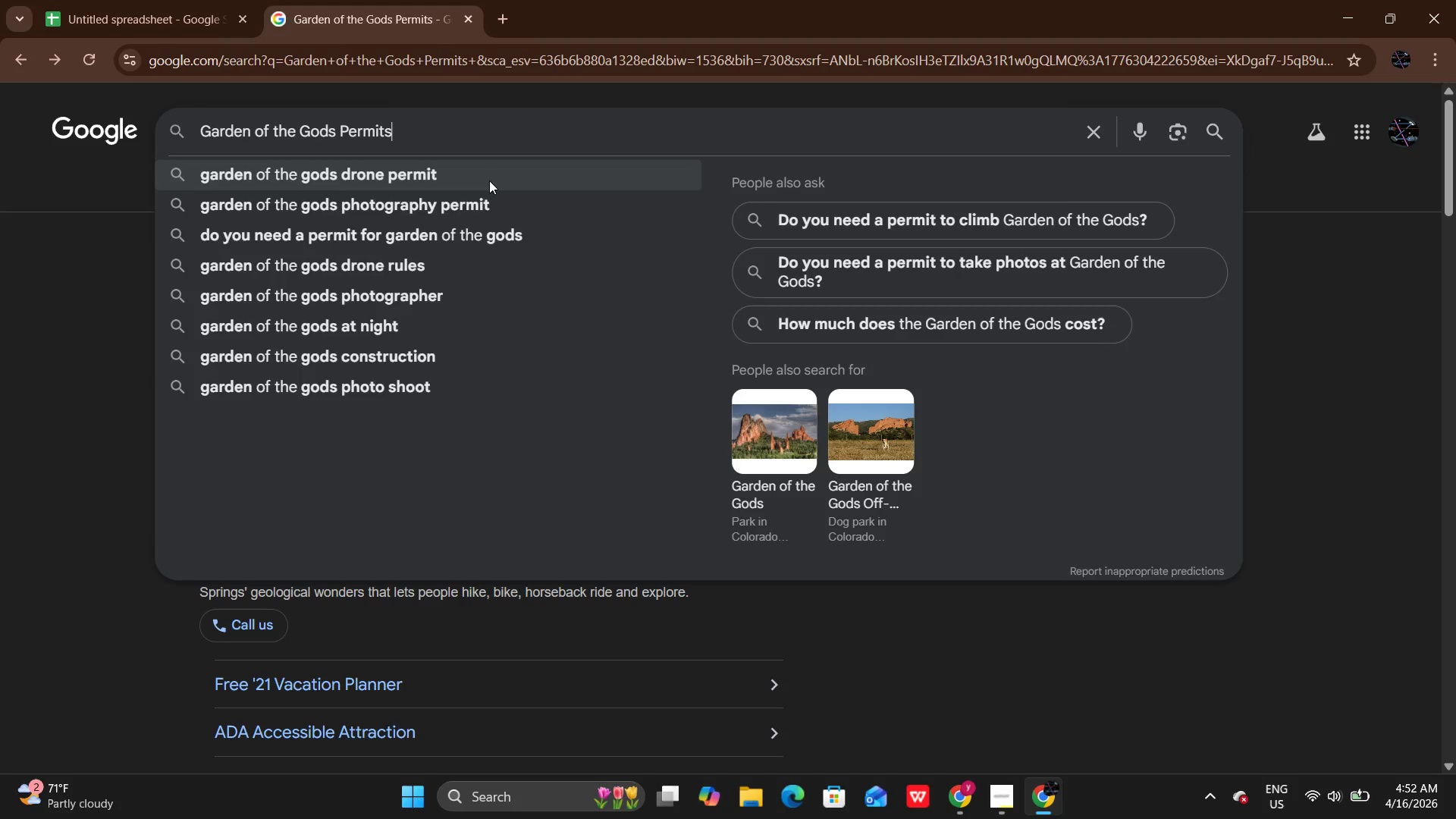 
left_click([489, 180])
 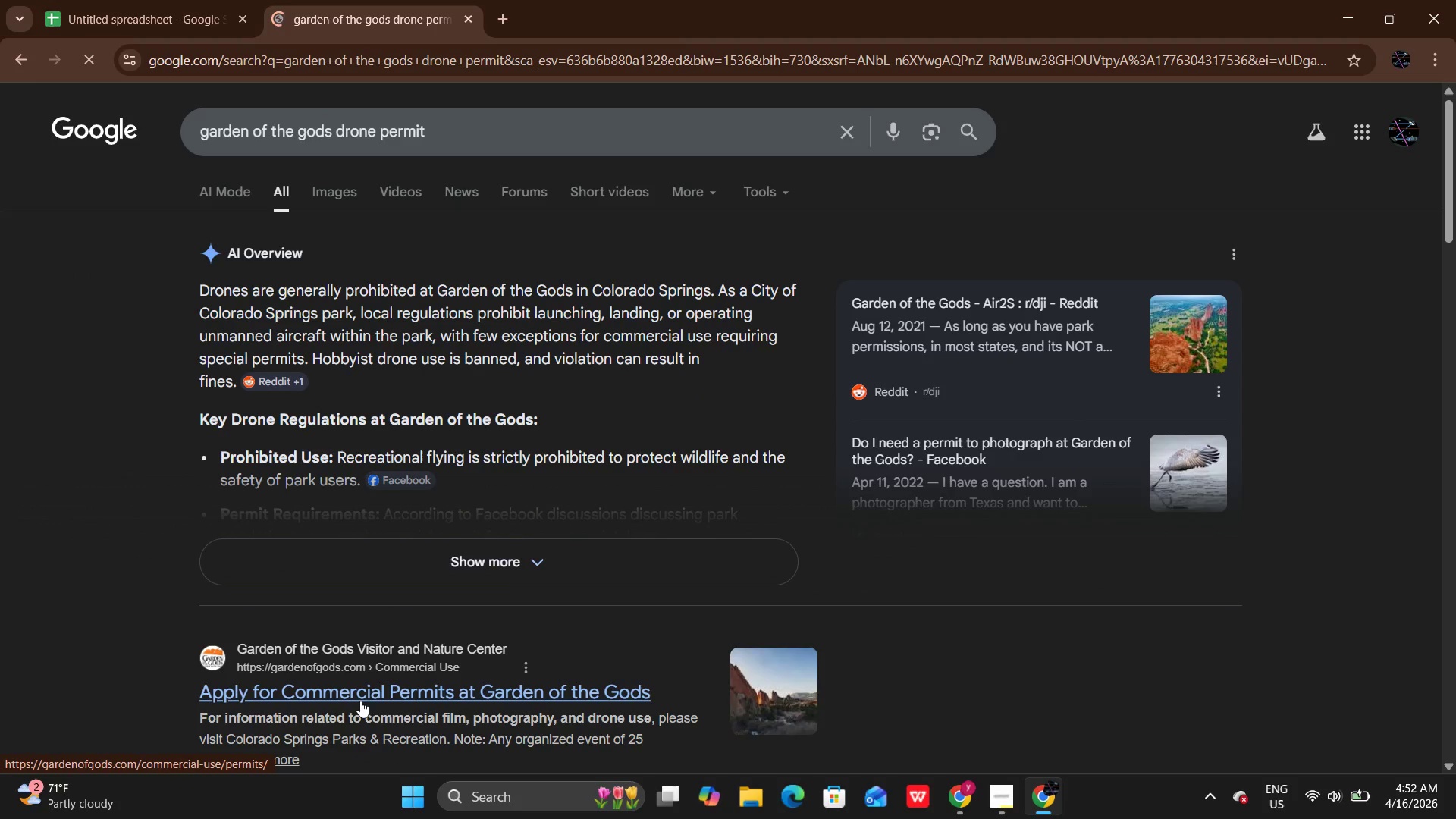 
left_click([360, 701])
 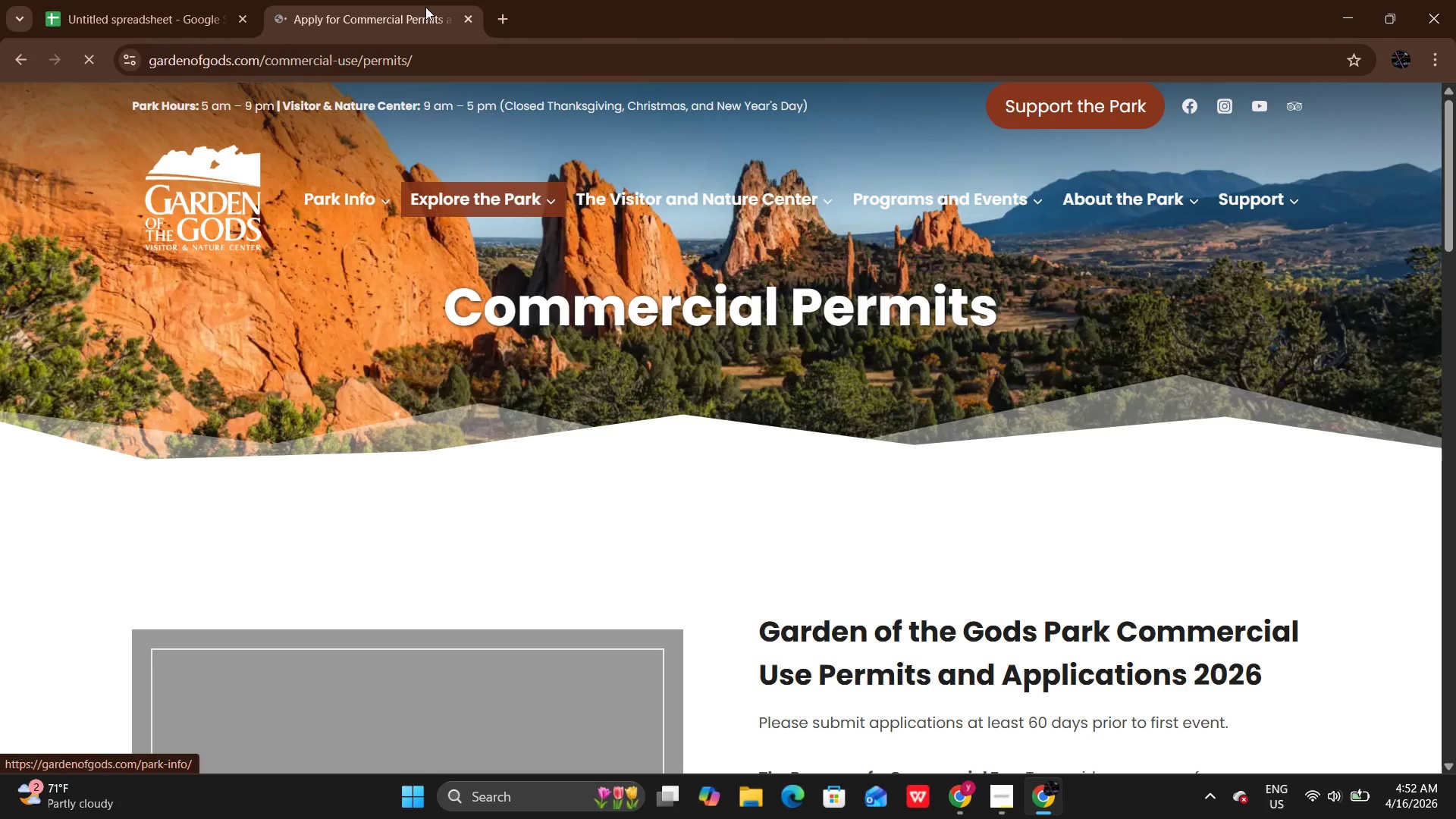 
left_click([426, 60])
 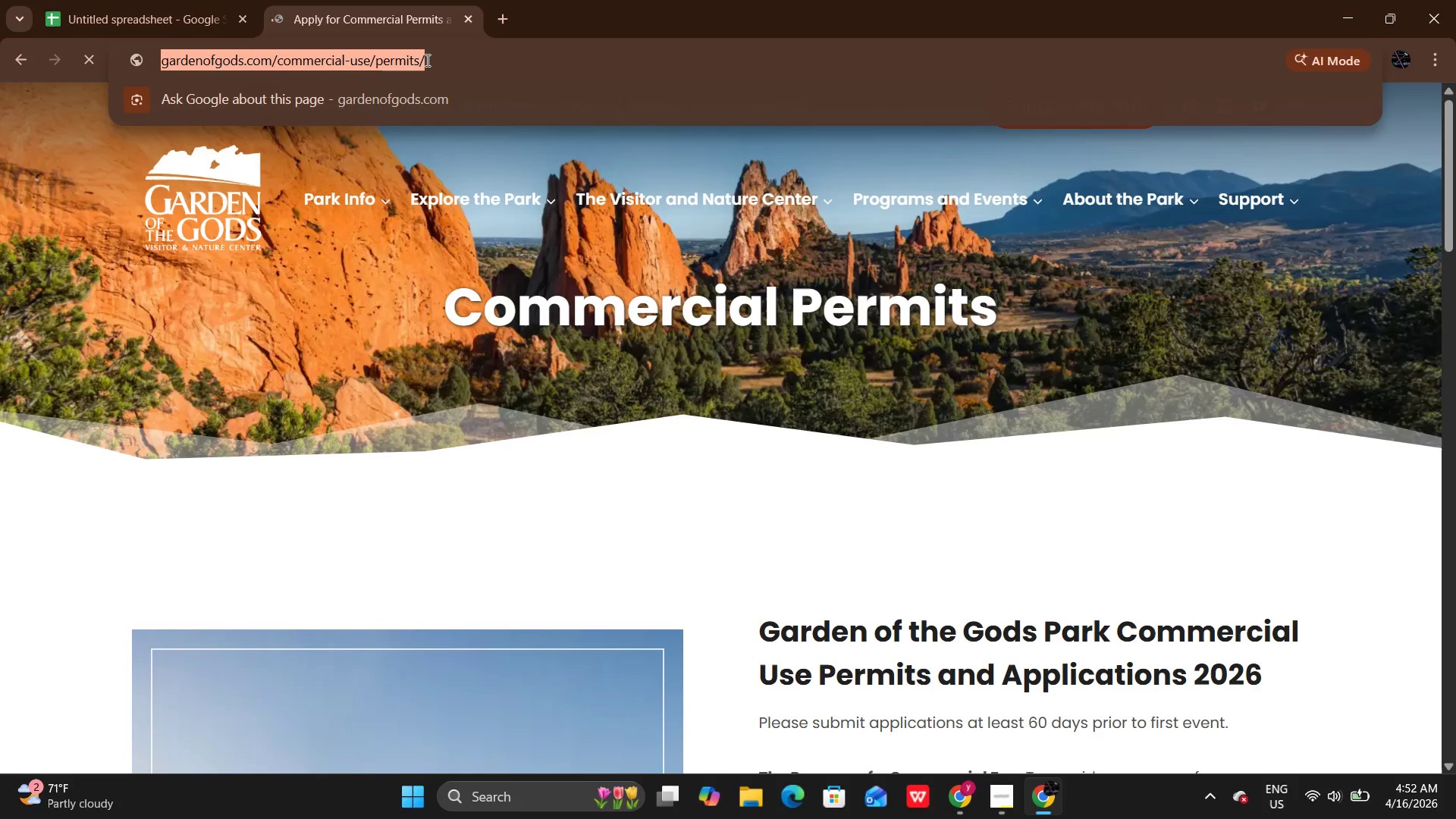 
key(Control+C)
 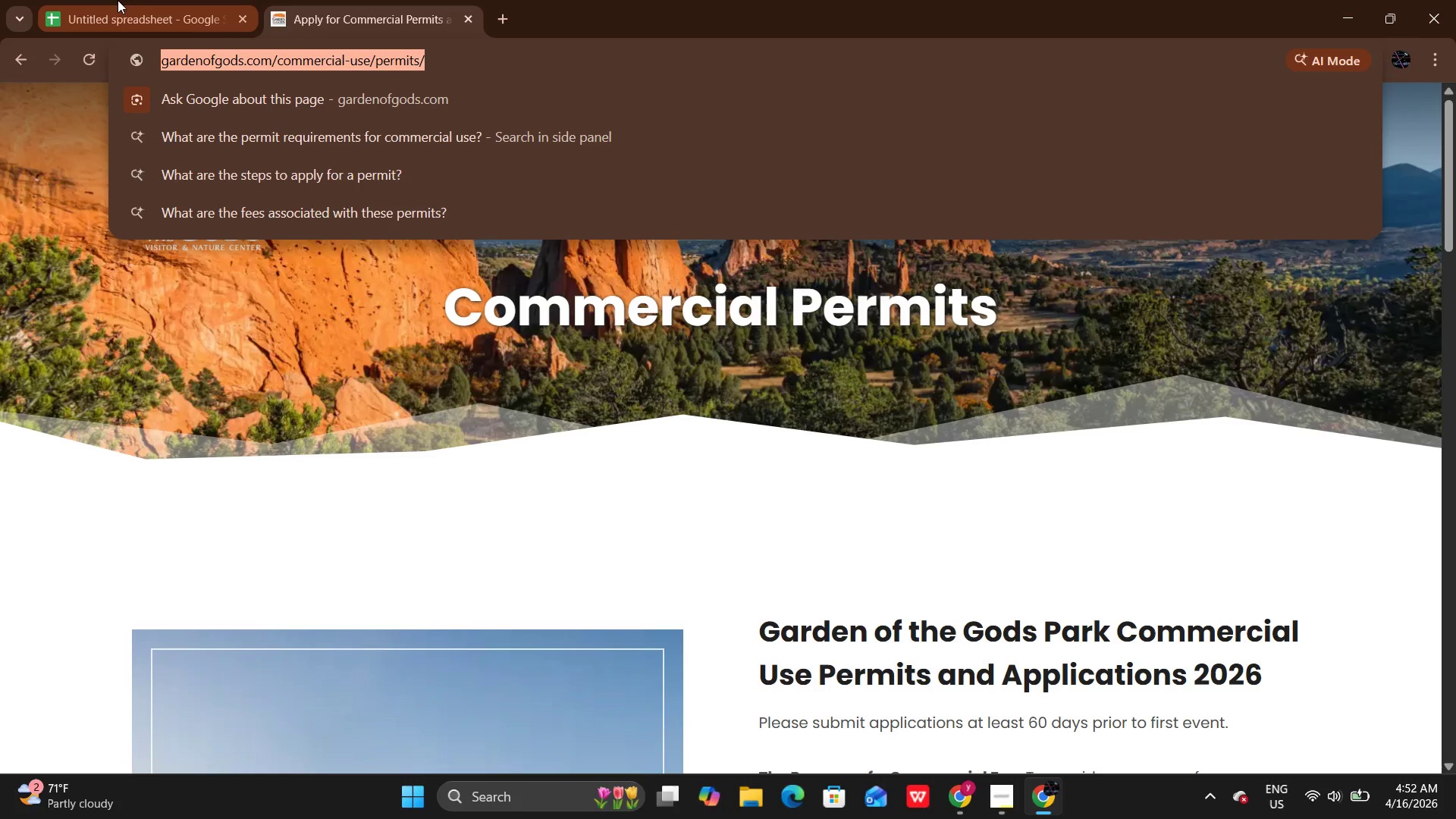 
left_click([118, 0])
 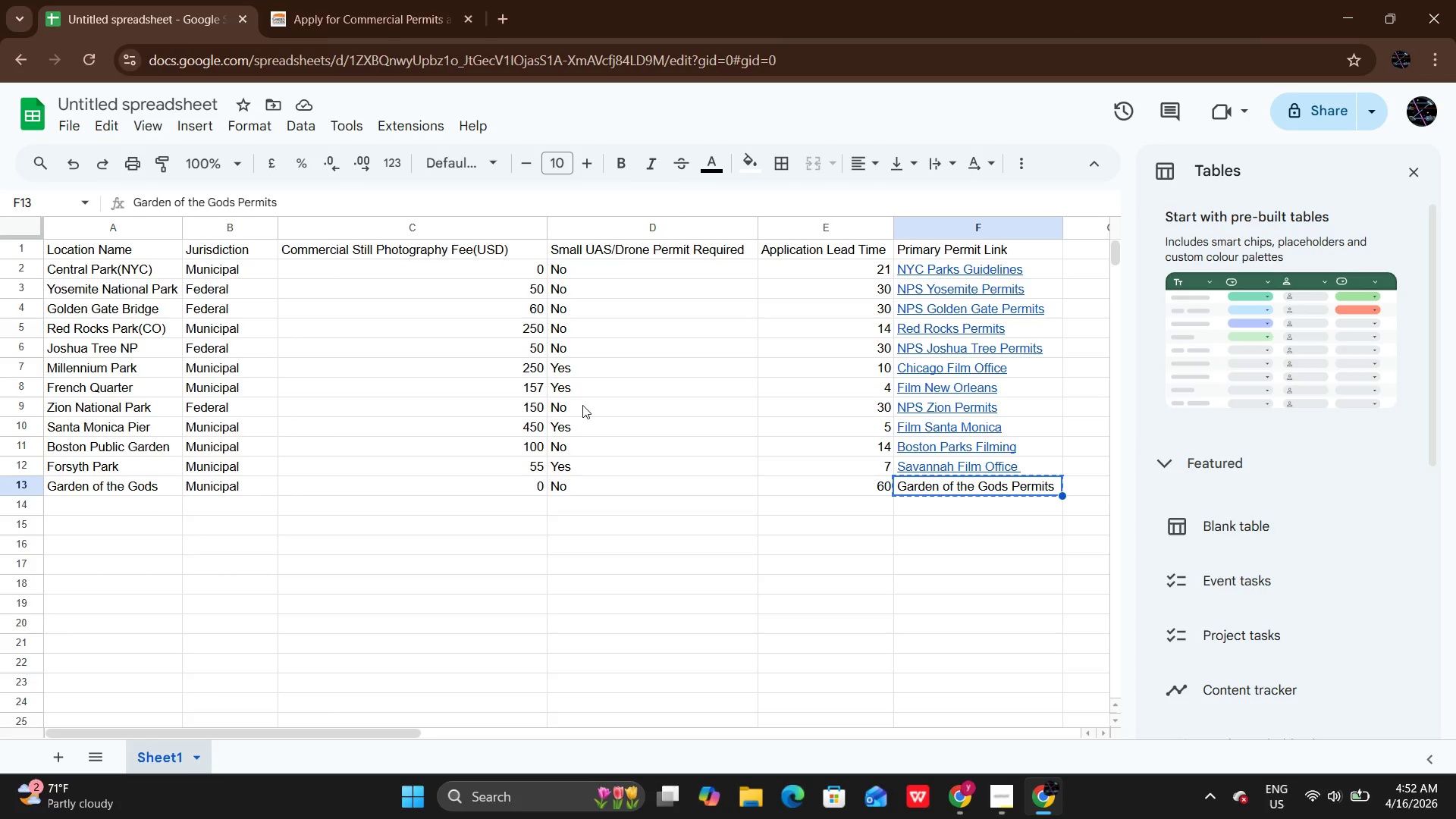 
key(Control+ControlLeft)
 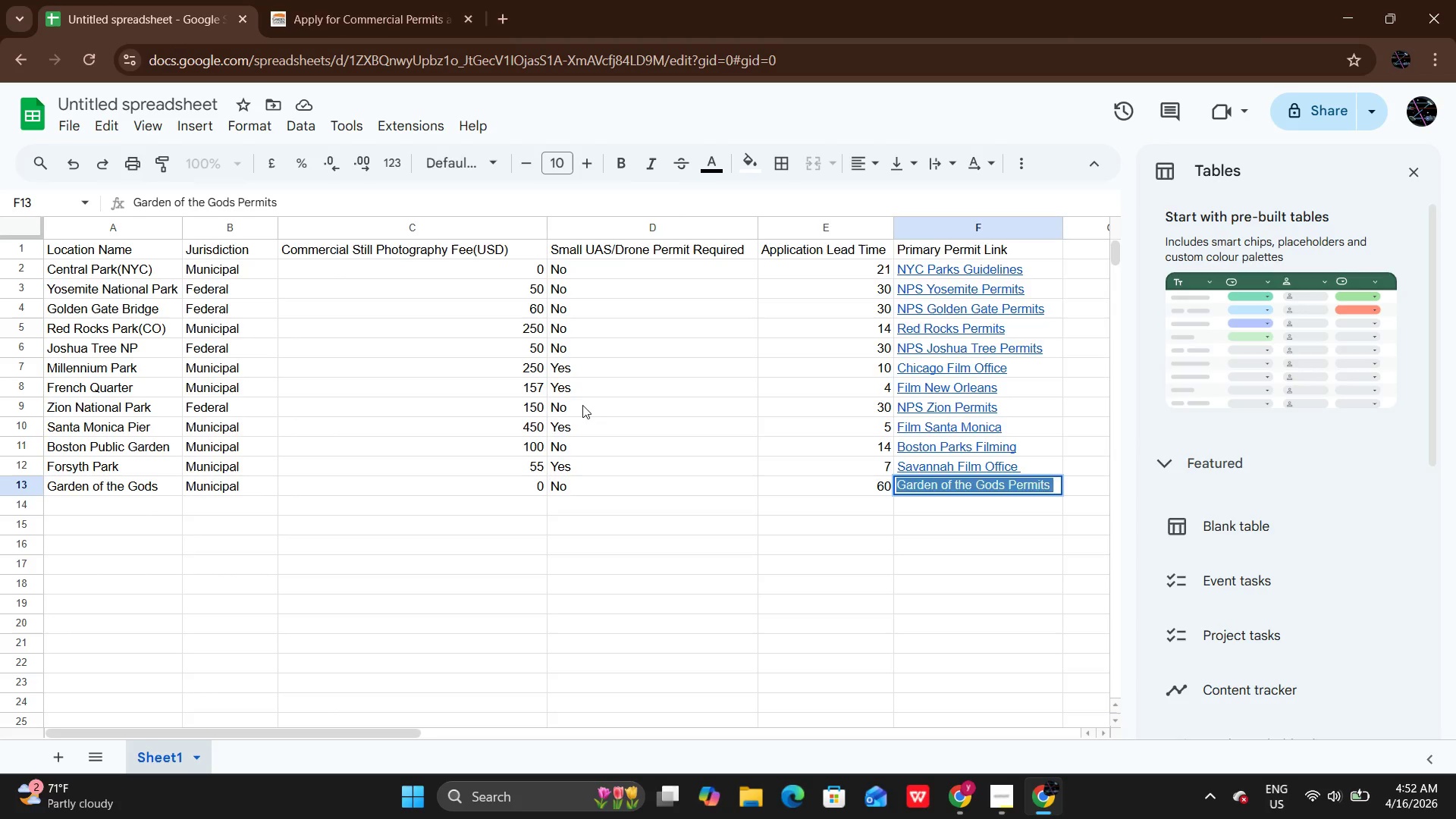 
key(Control+K)
 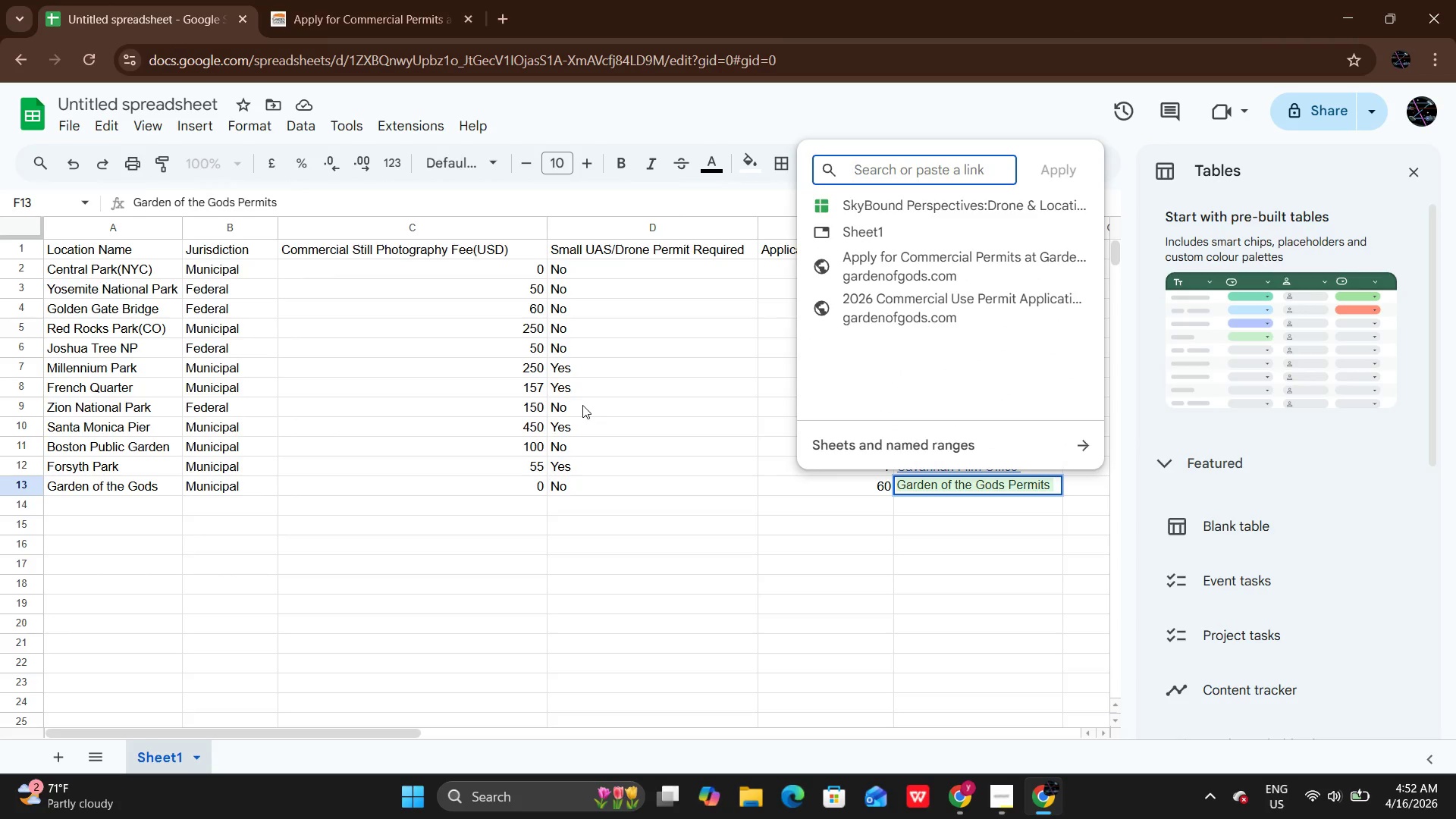 
key(Control+ControlLeft)
 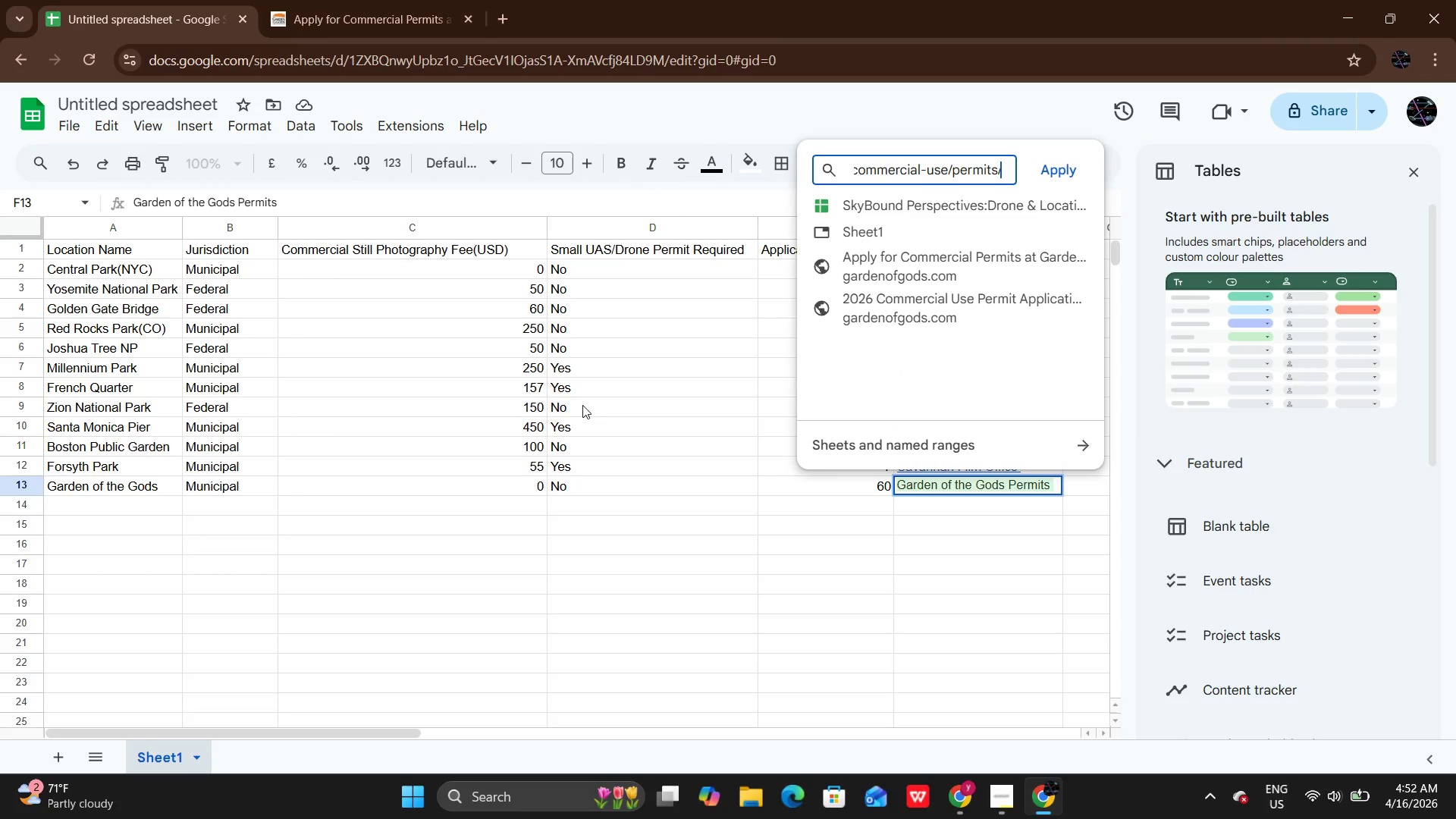 
key(Control+V)
 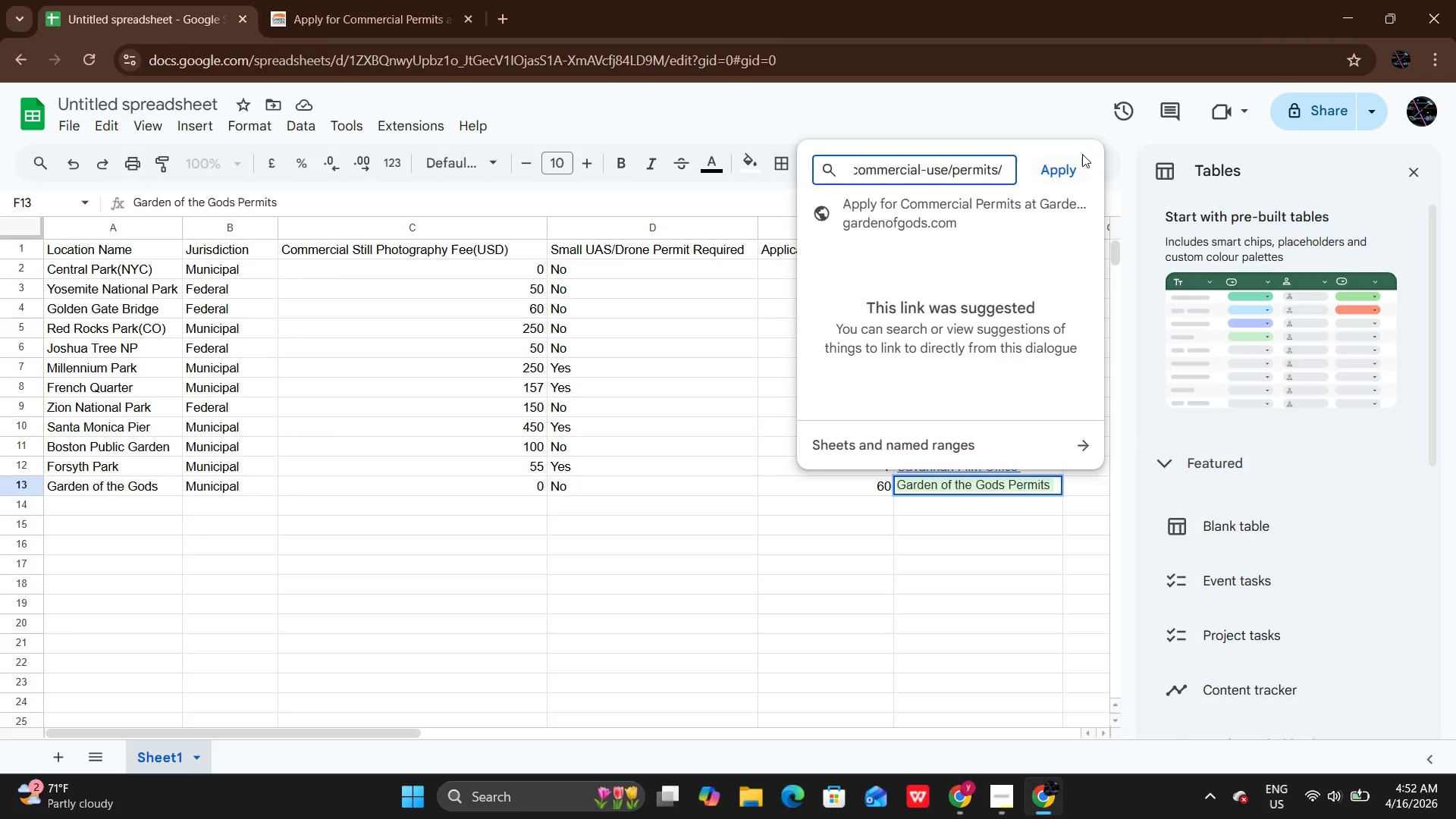 
left_click([1068, 161])
 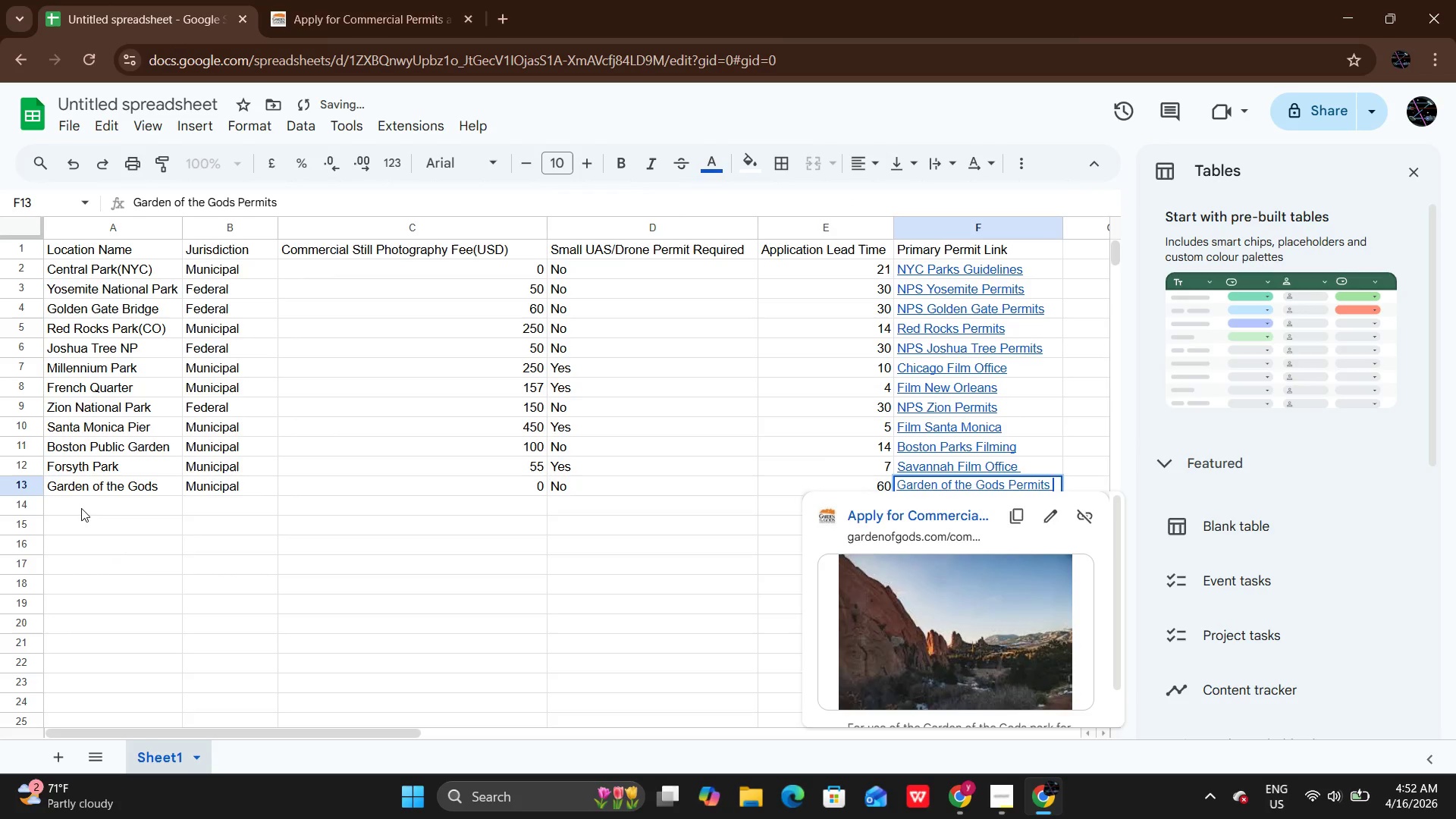 
double_click([81, 508])
 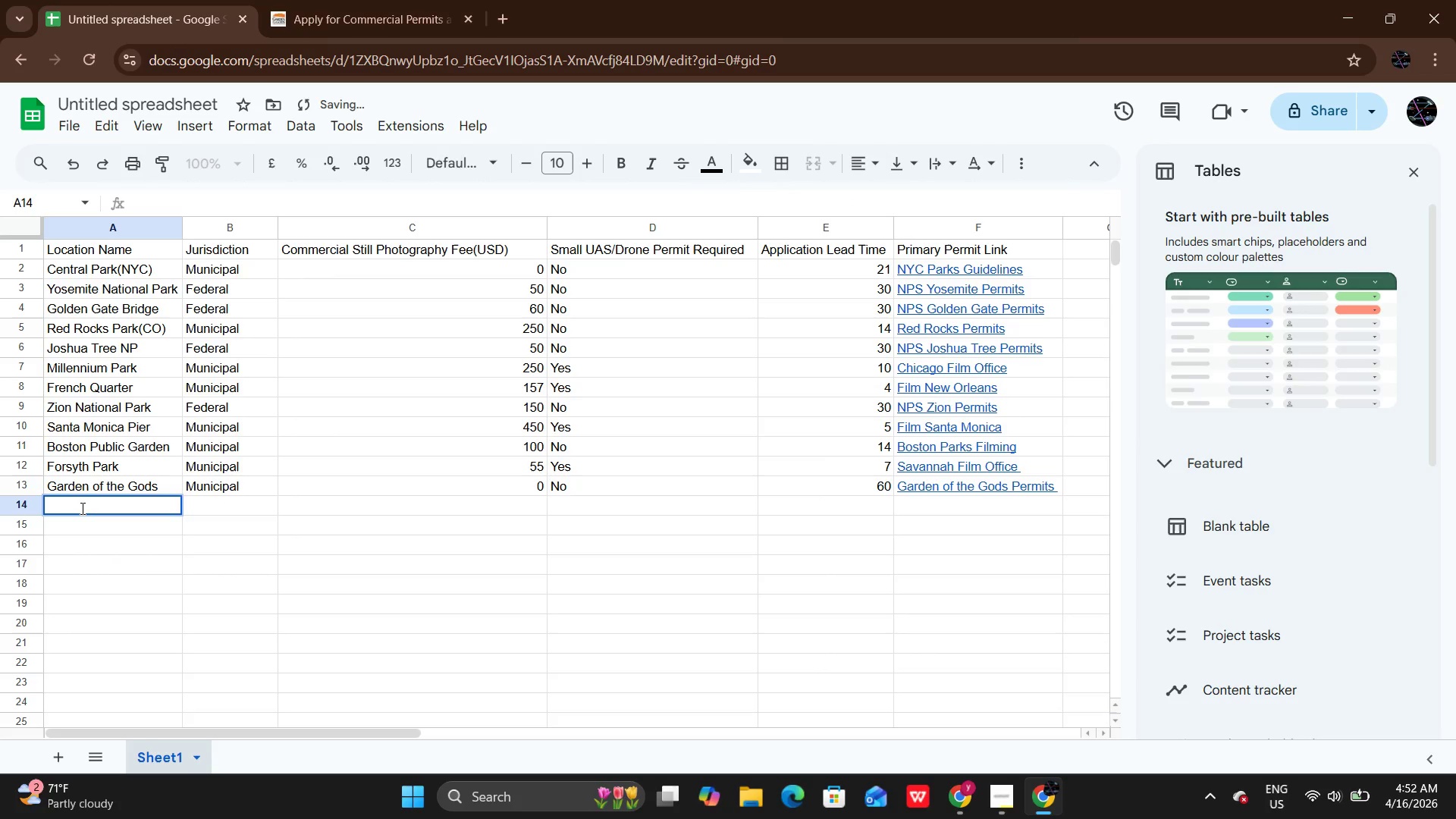 
type(Multnomah Falls)
 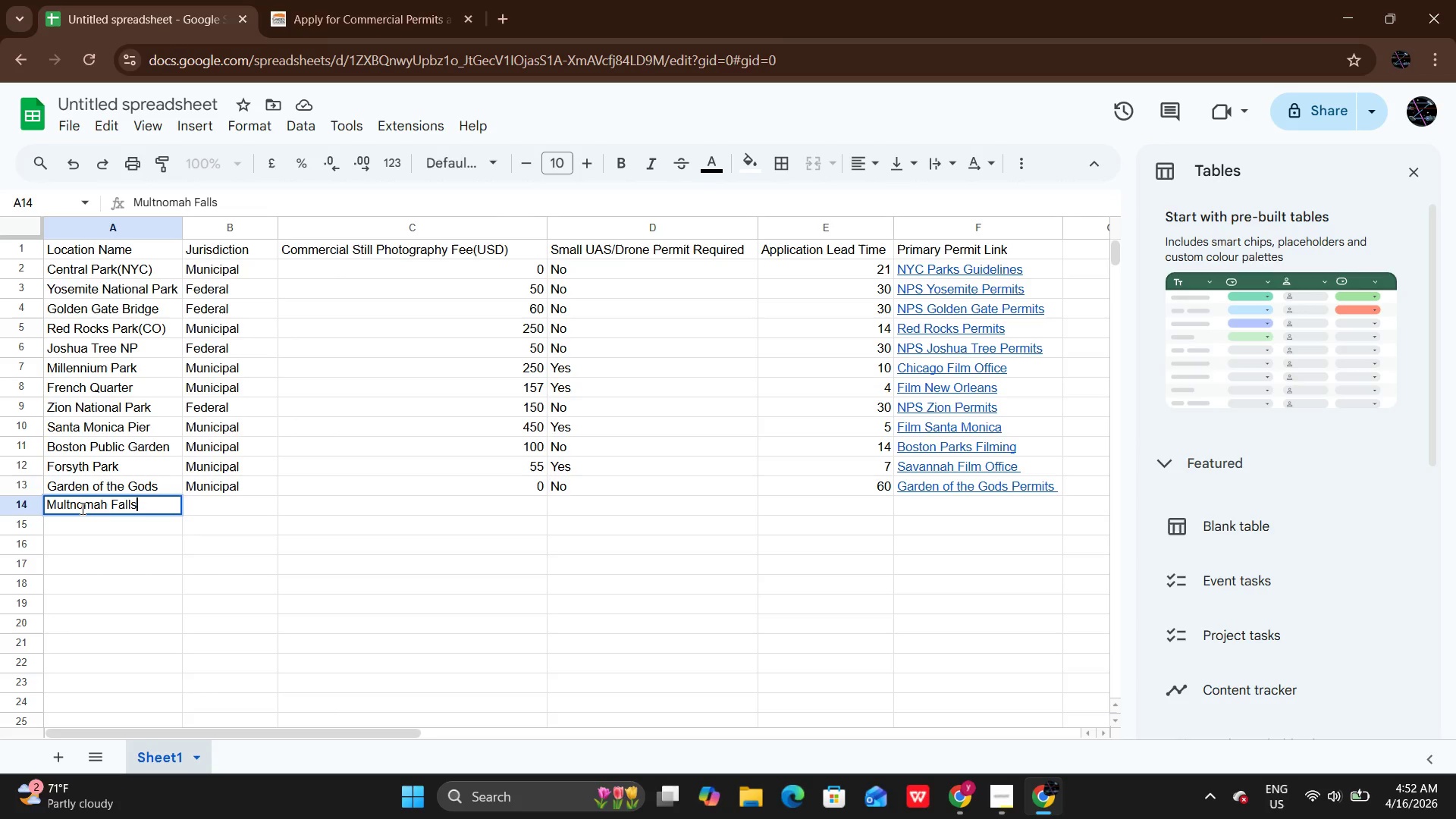 
key(ArrowRight)
 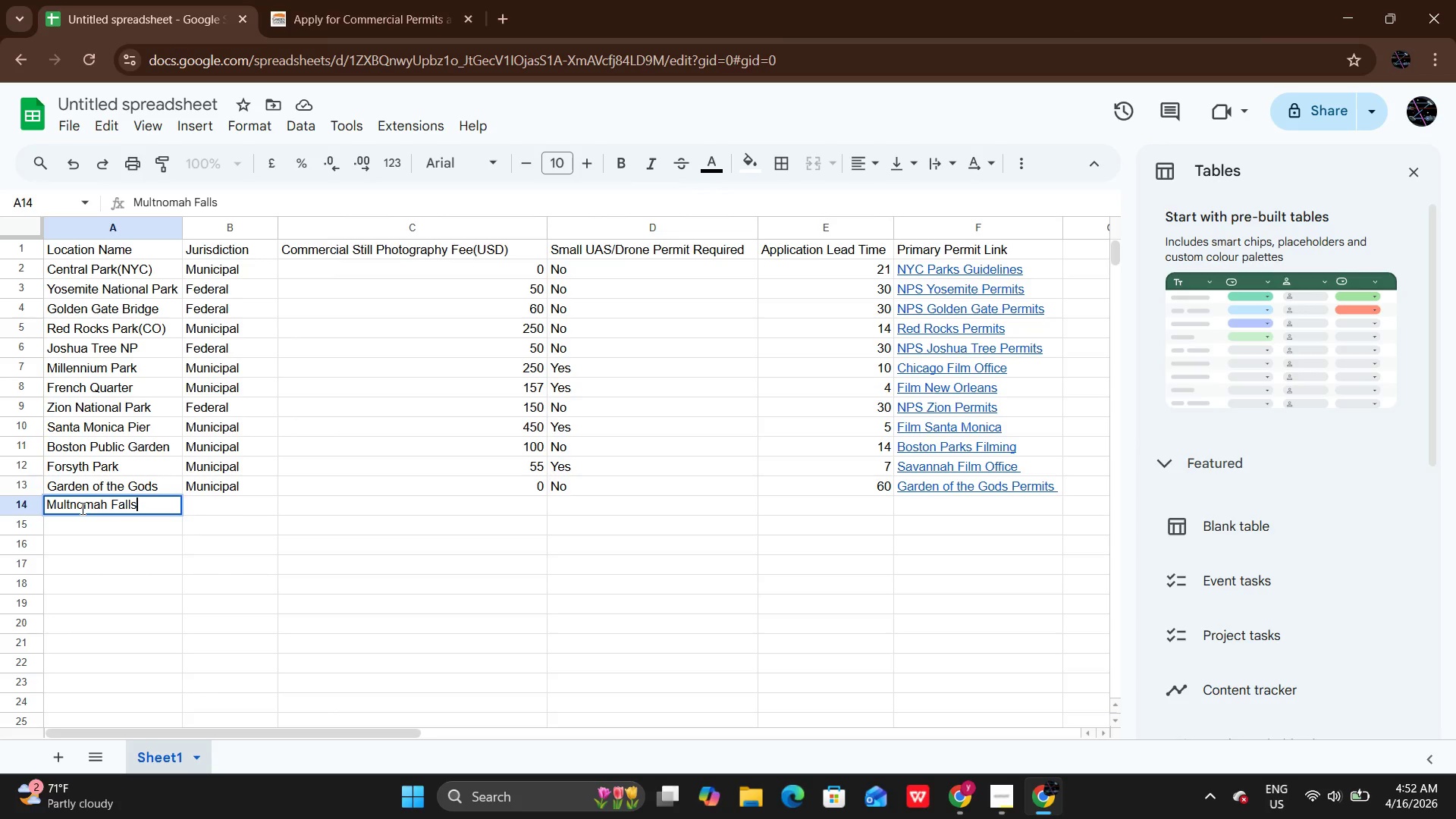 
key(Enter)
 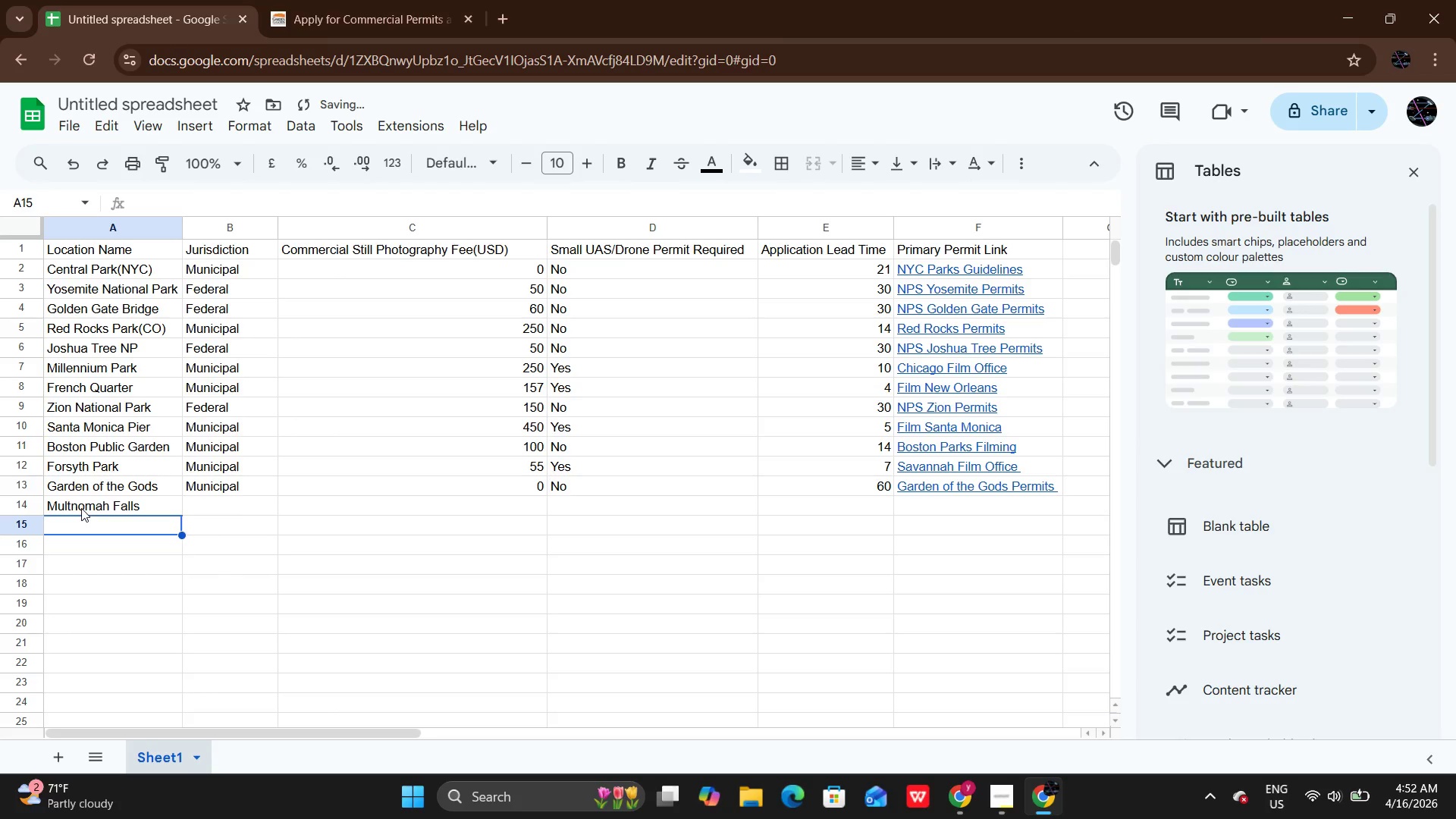 
key(ArrowUp)
 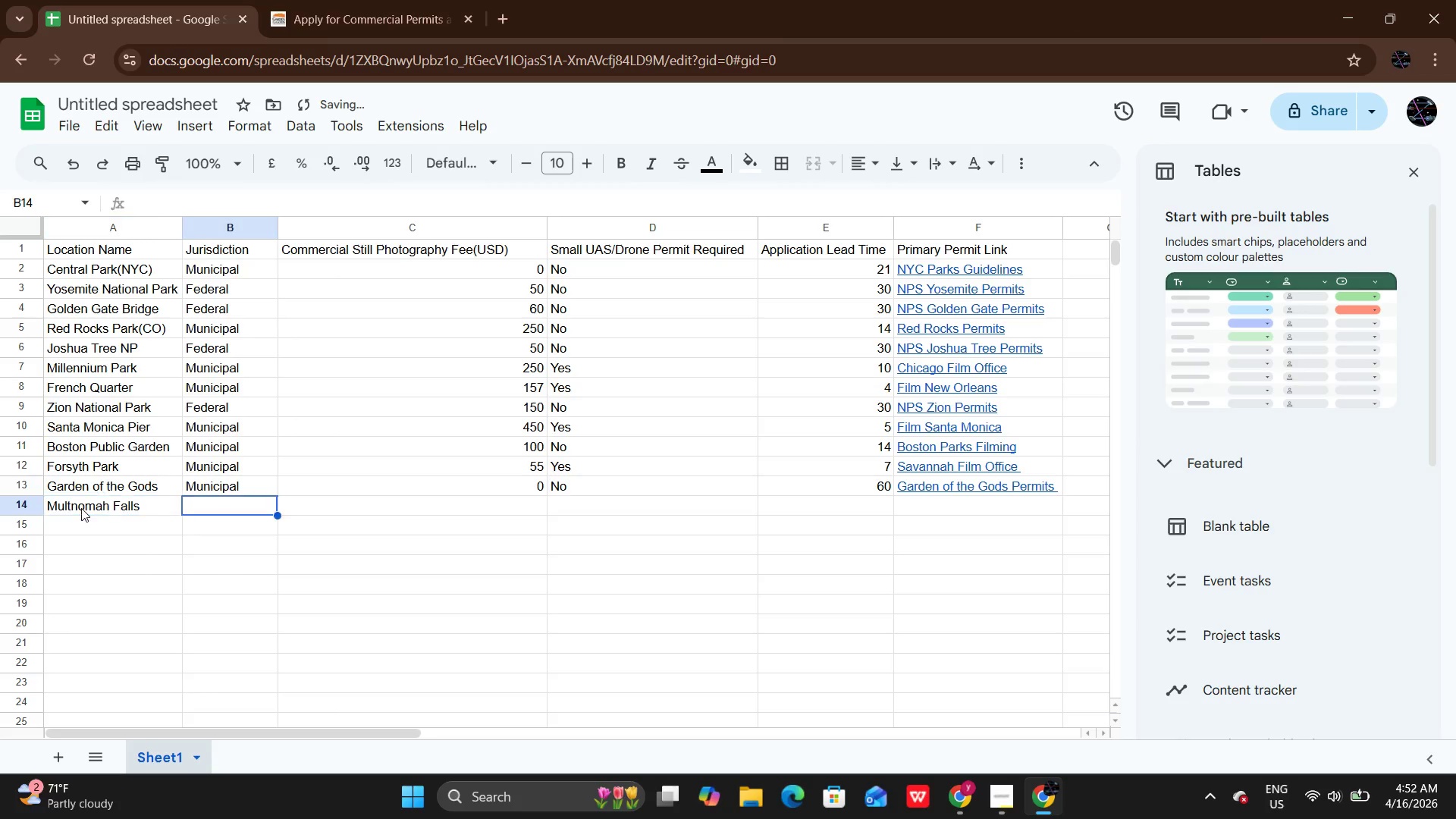 
key(ArrowRight)
 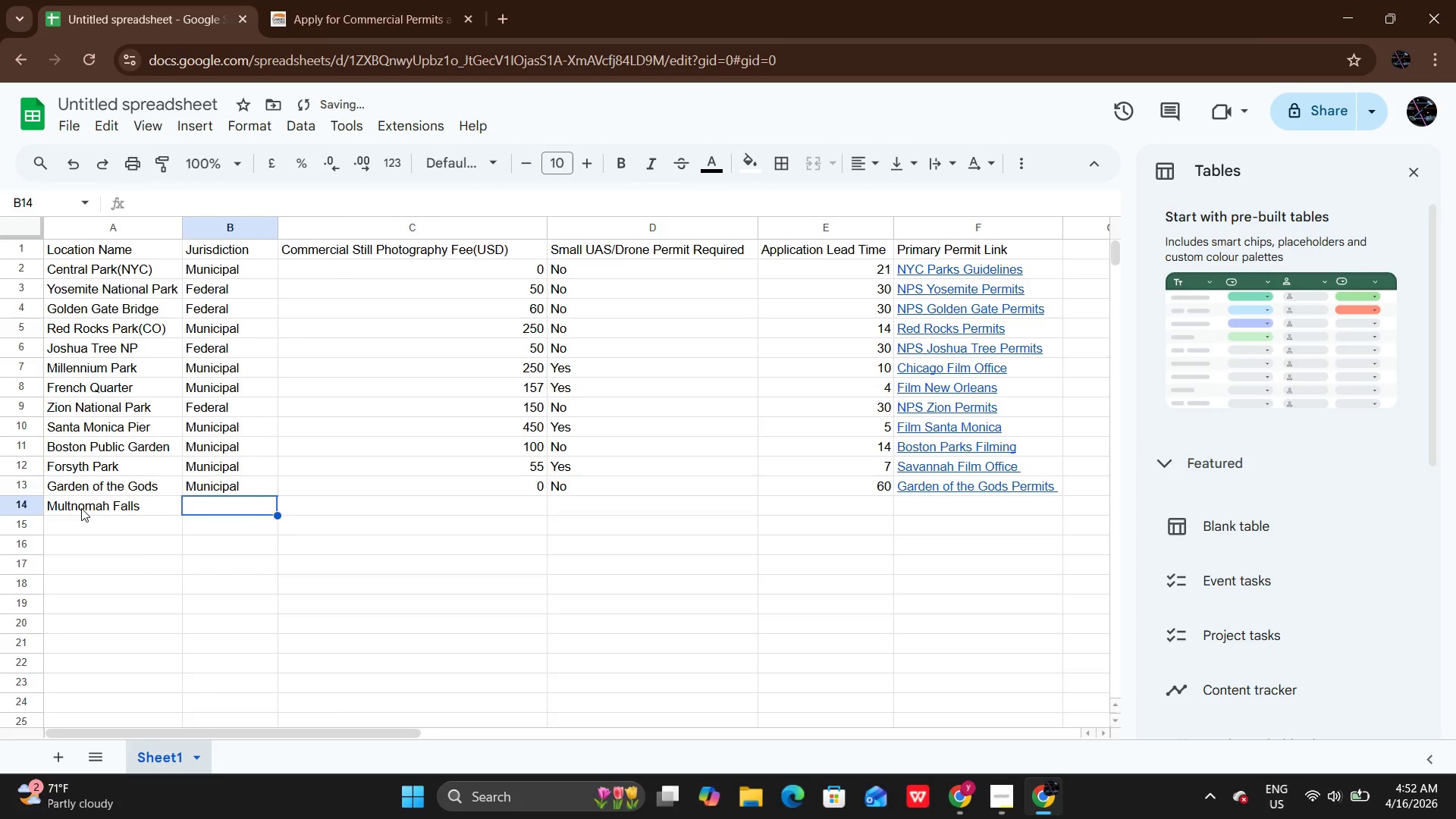 
key(Enter)
 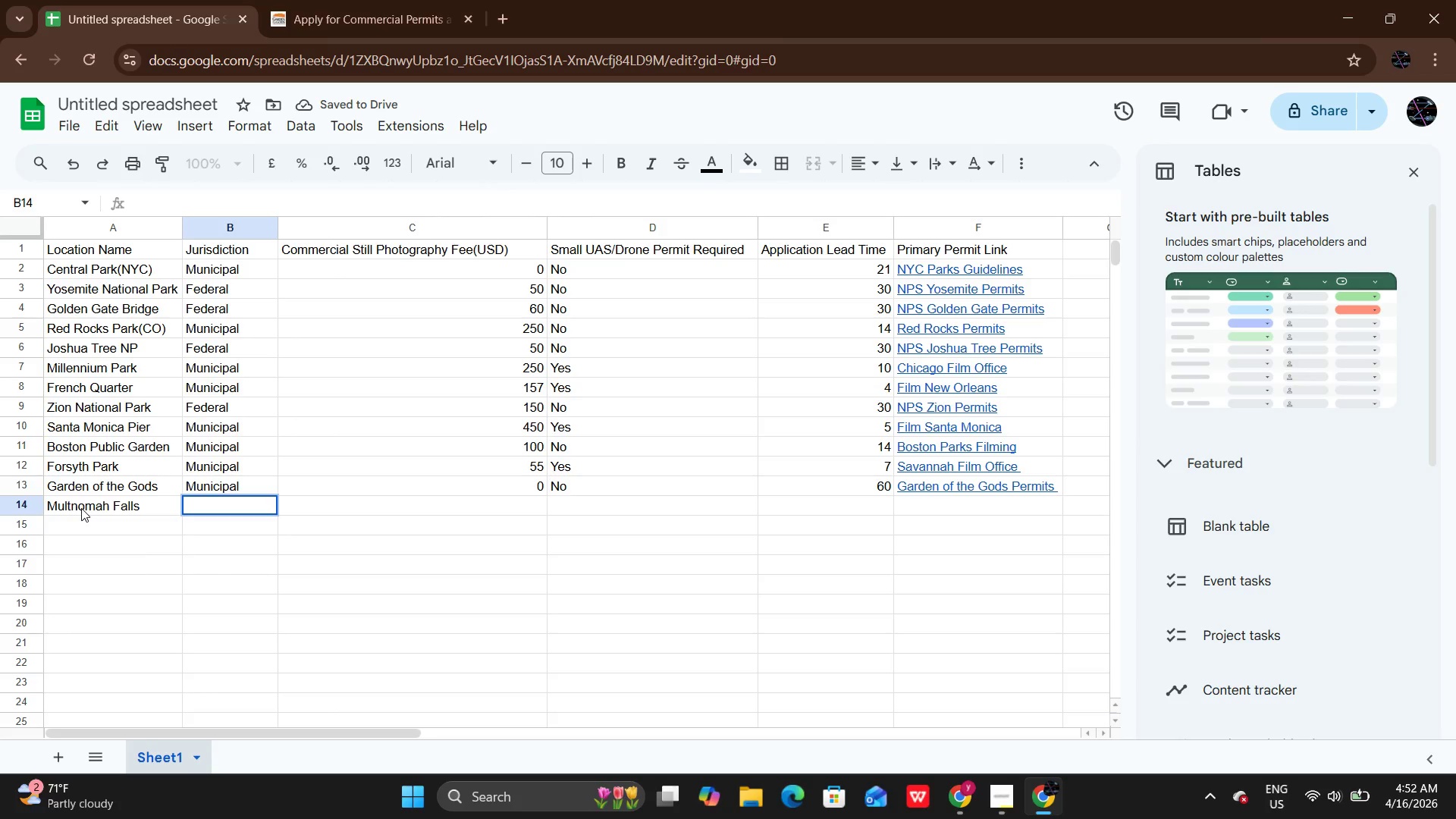 
key(F)
 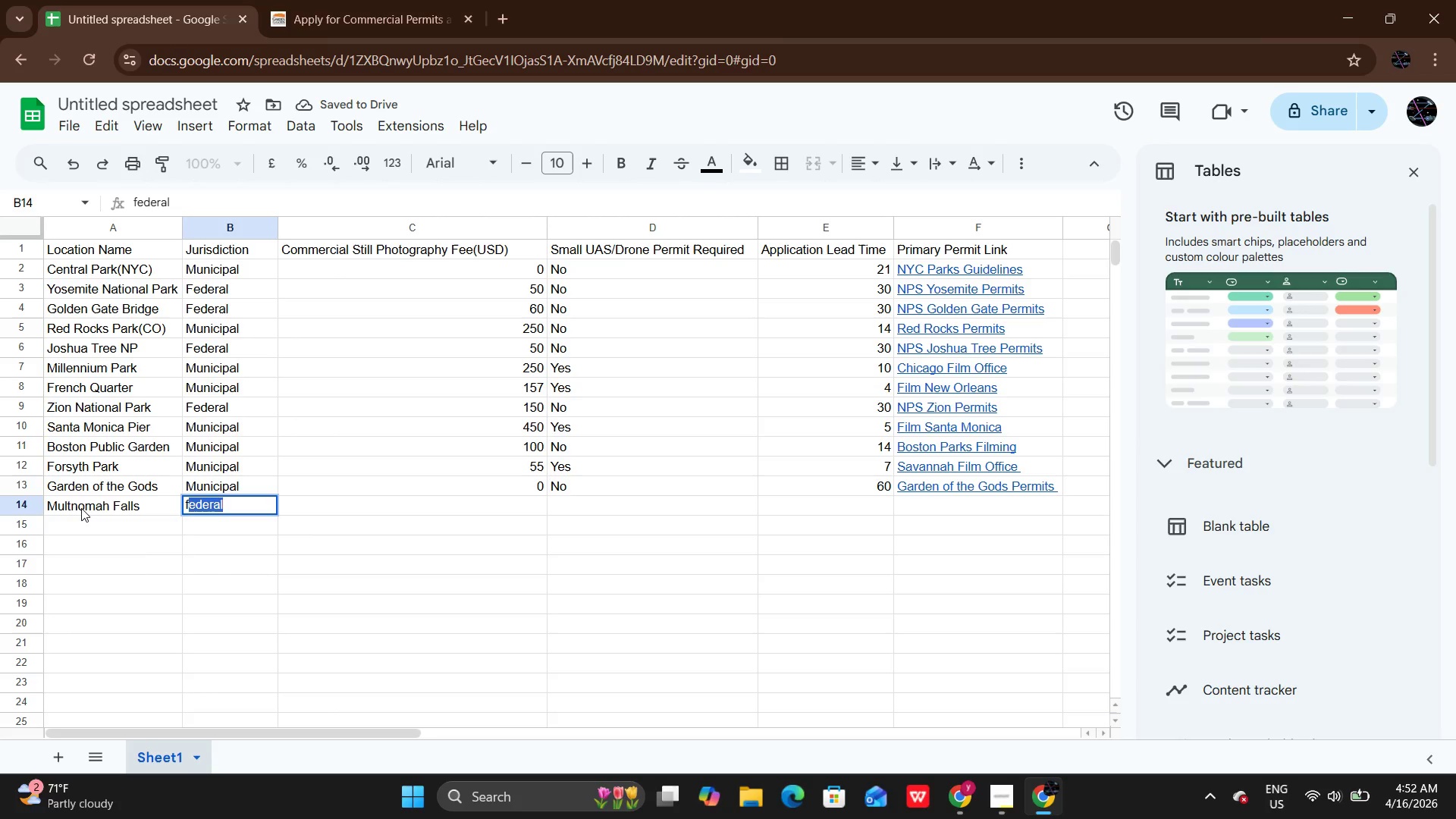 
key(Enter)
 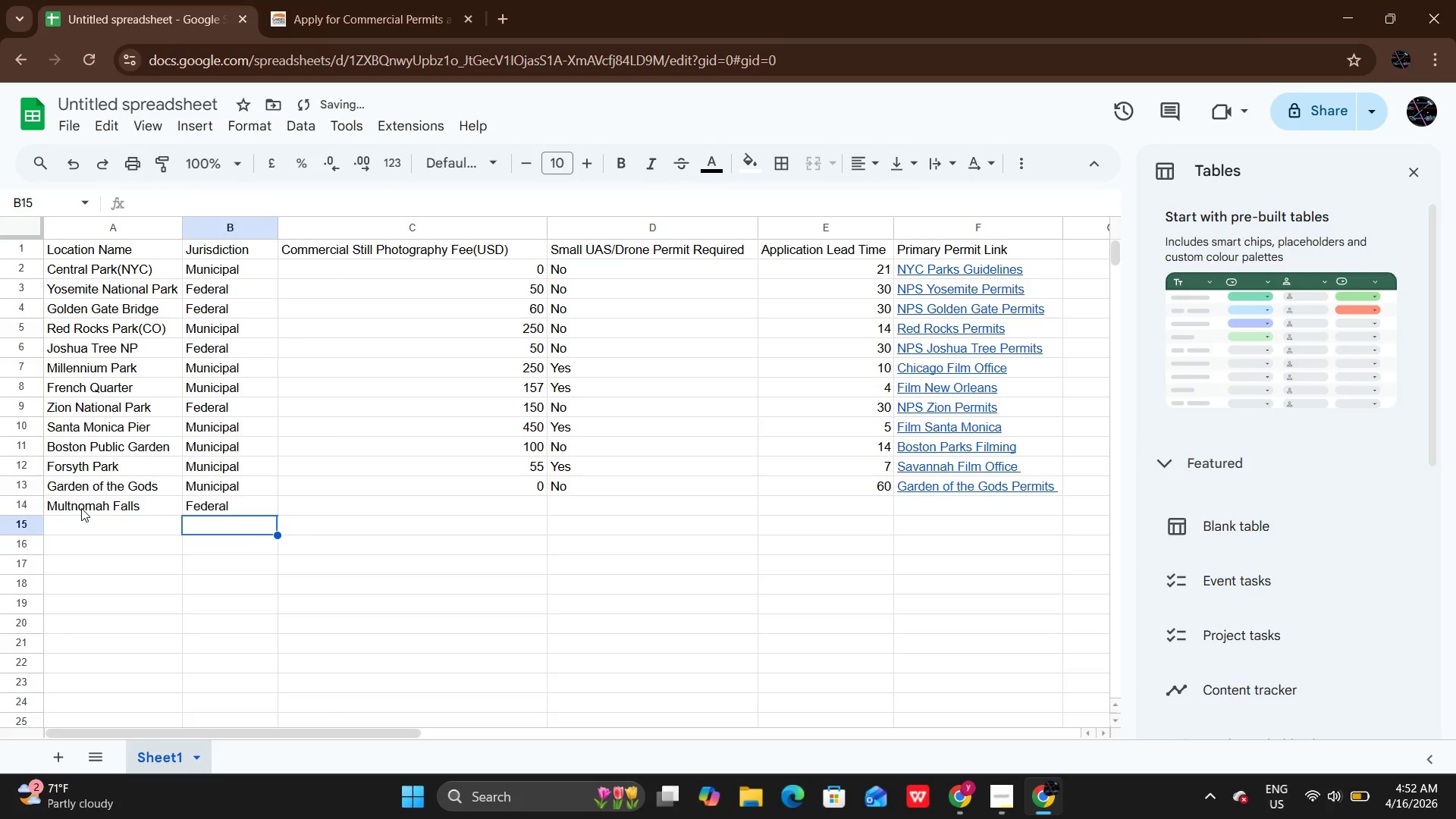 
key(ArrowUp)
 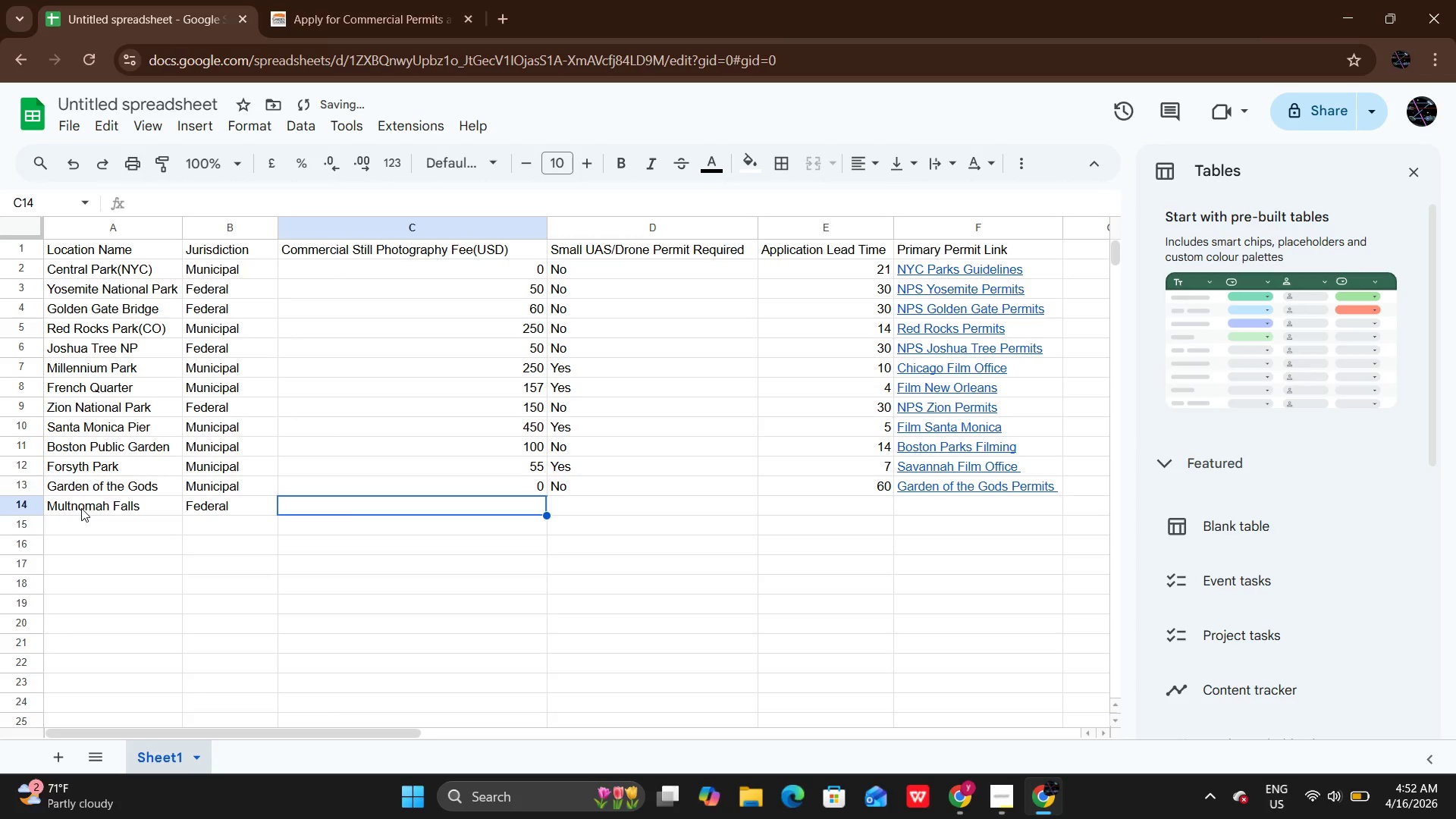 
key(ArrowRight)
 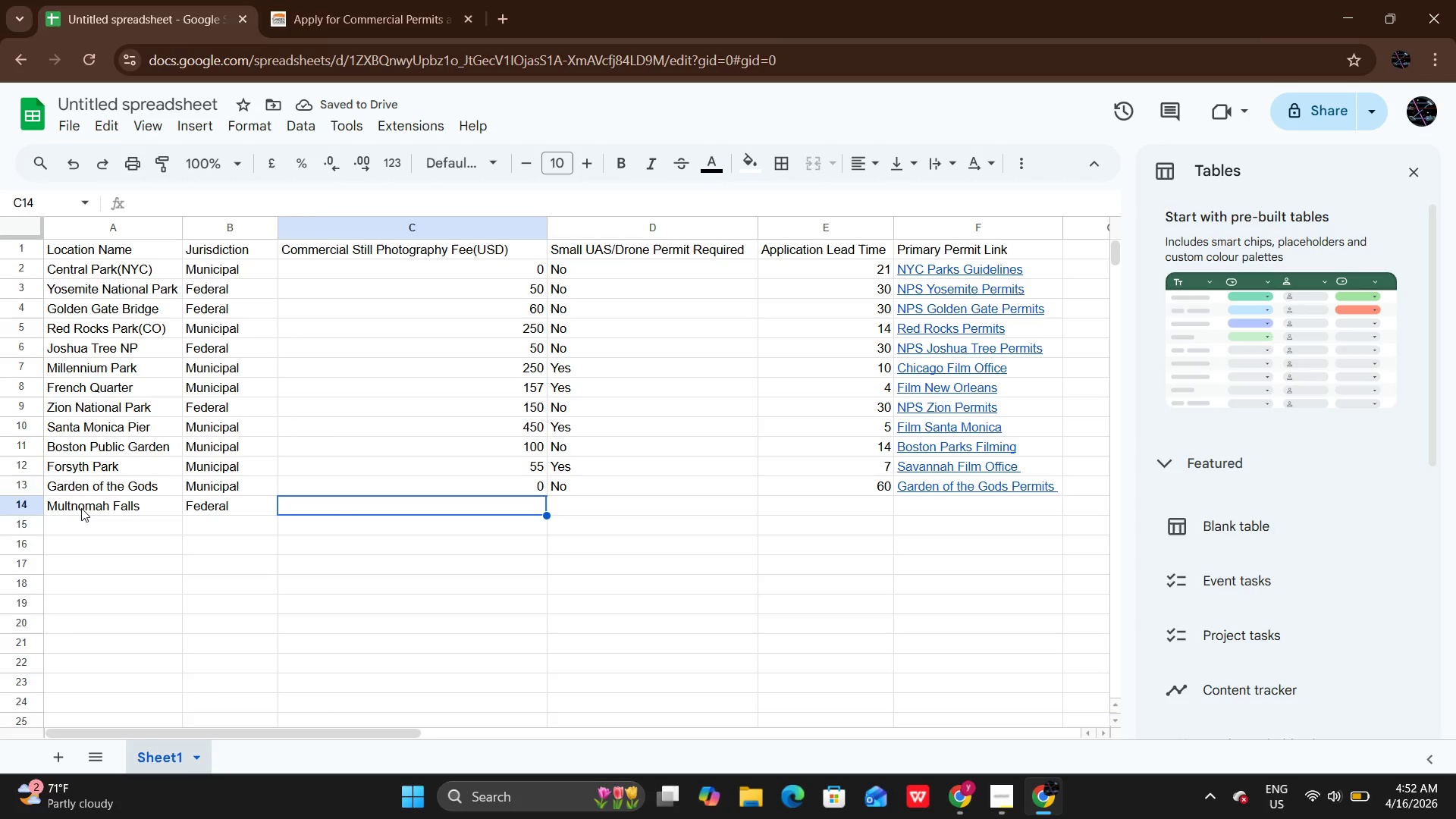 
type(133)
 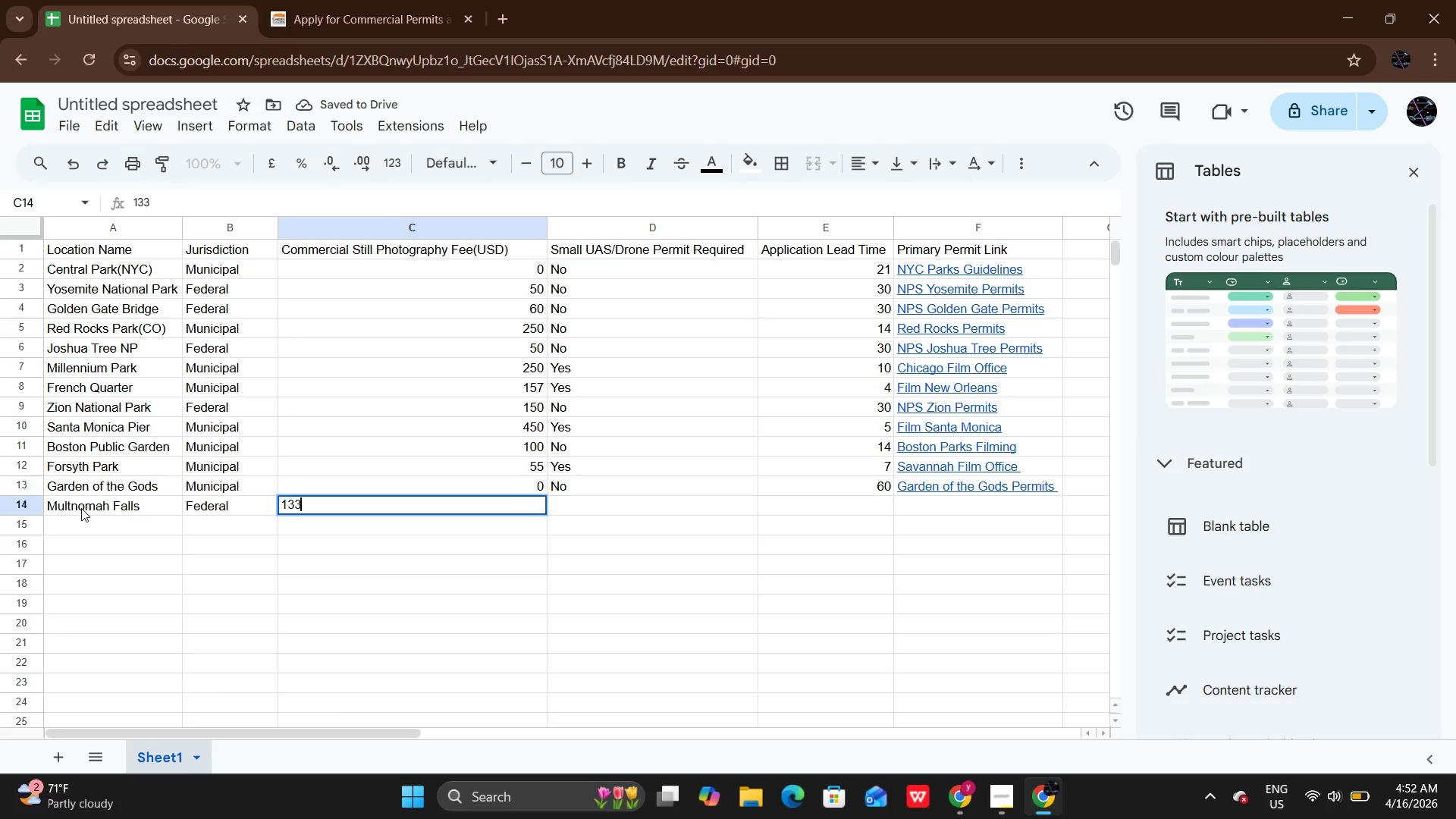 
key(Enter)
 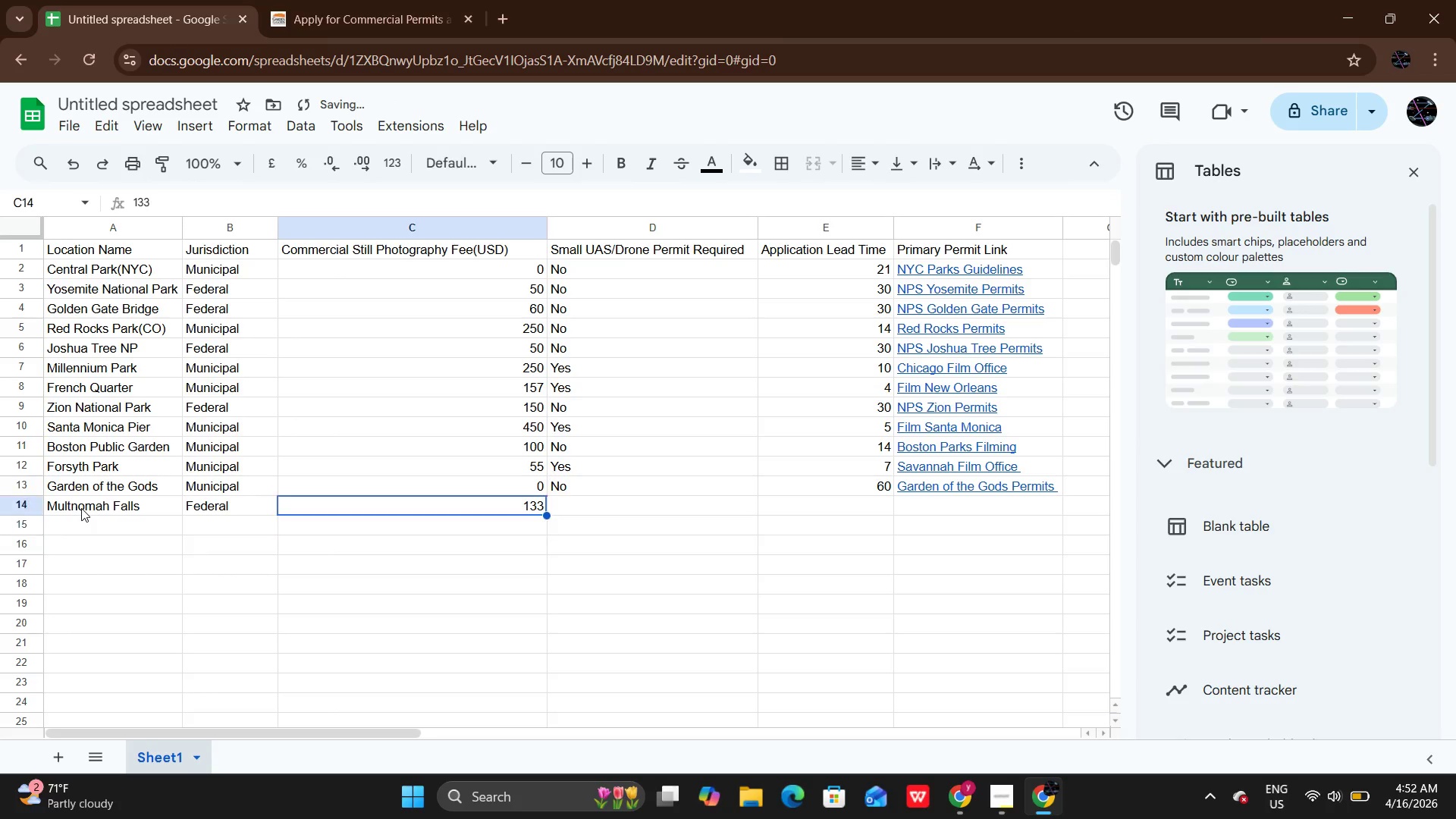 
key(ArrowUp)
 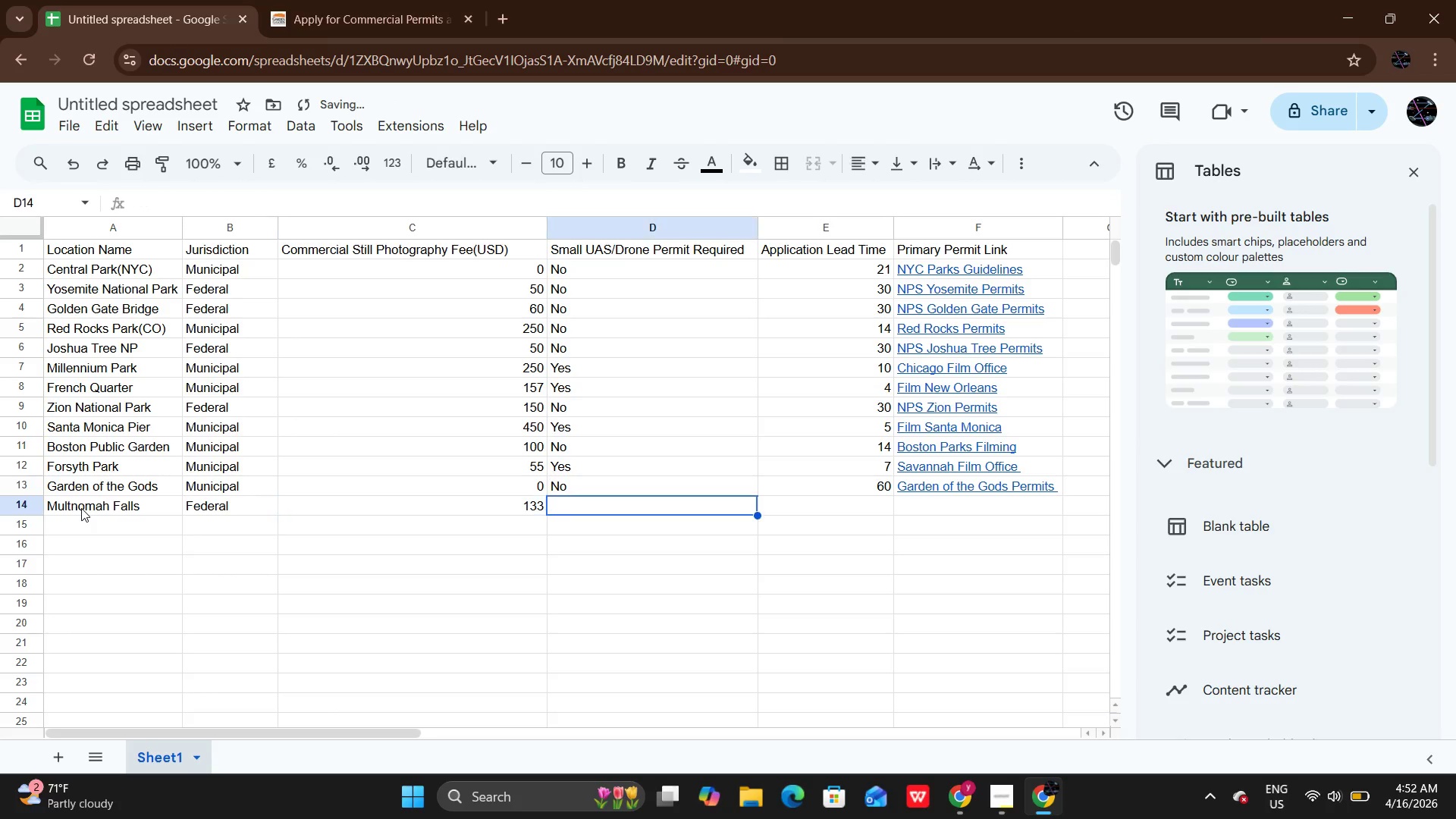 
key(ArrowRight)
 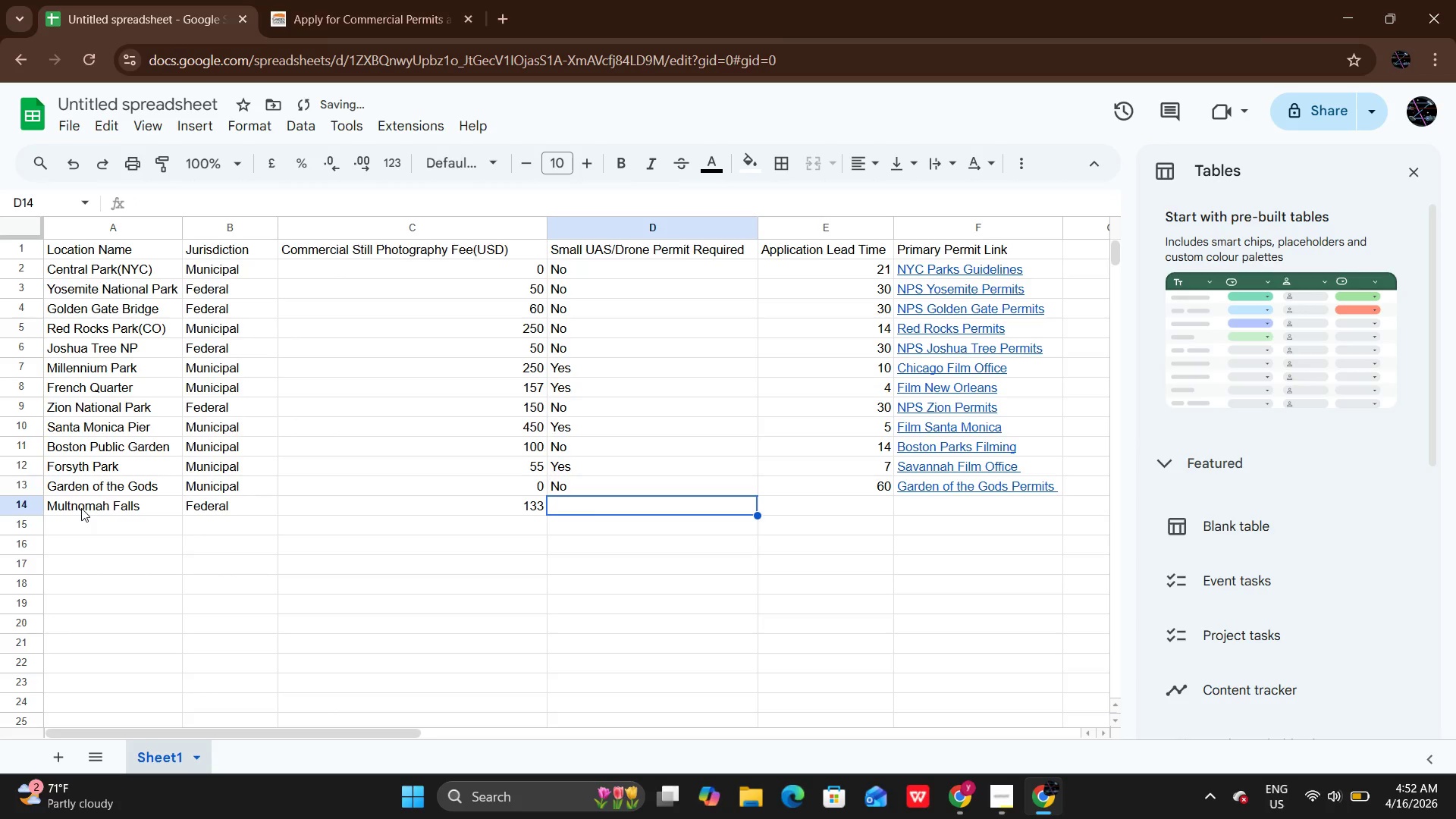 
key(CapsLock)
 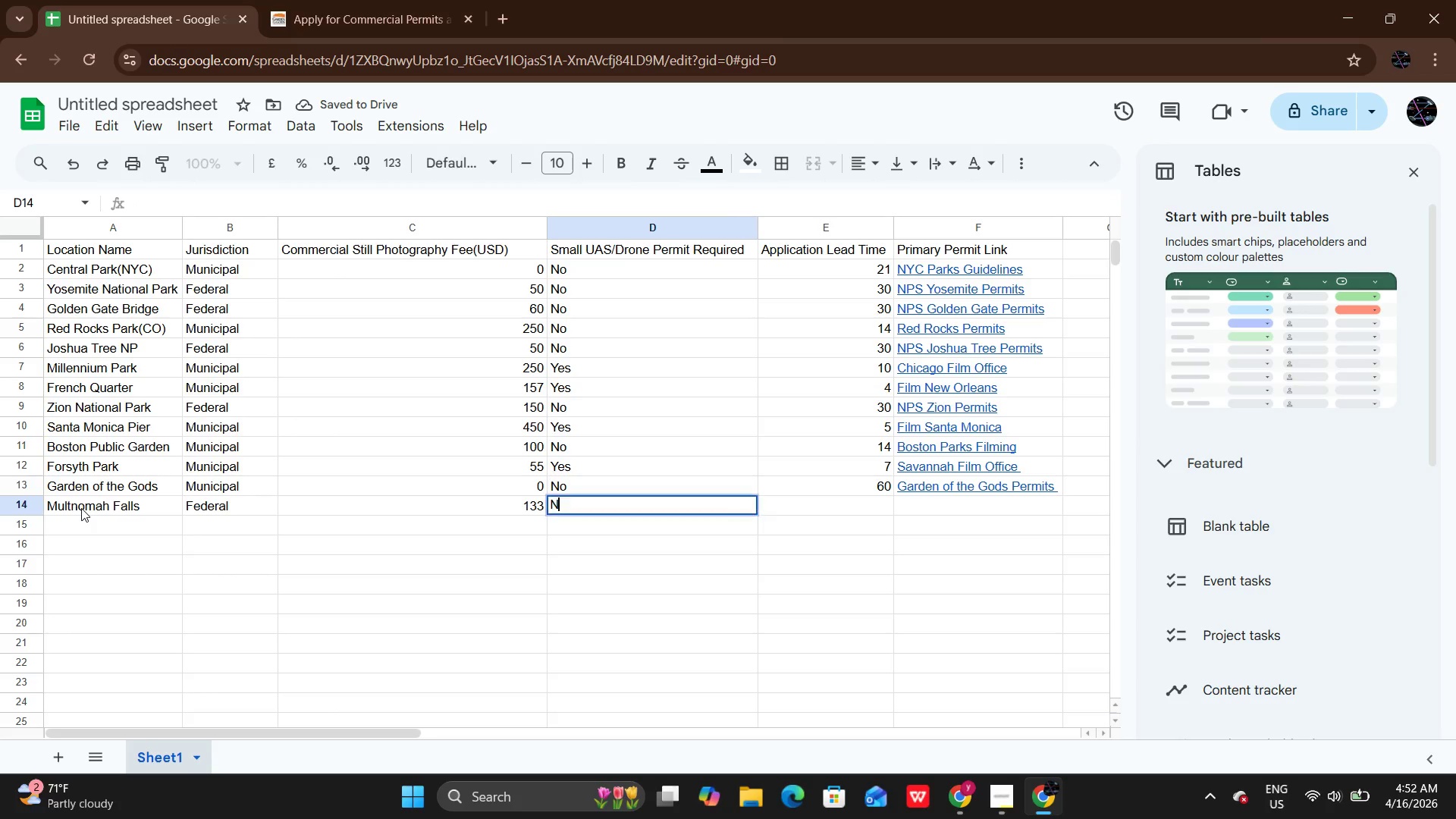 
key(N)
 